 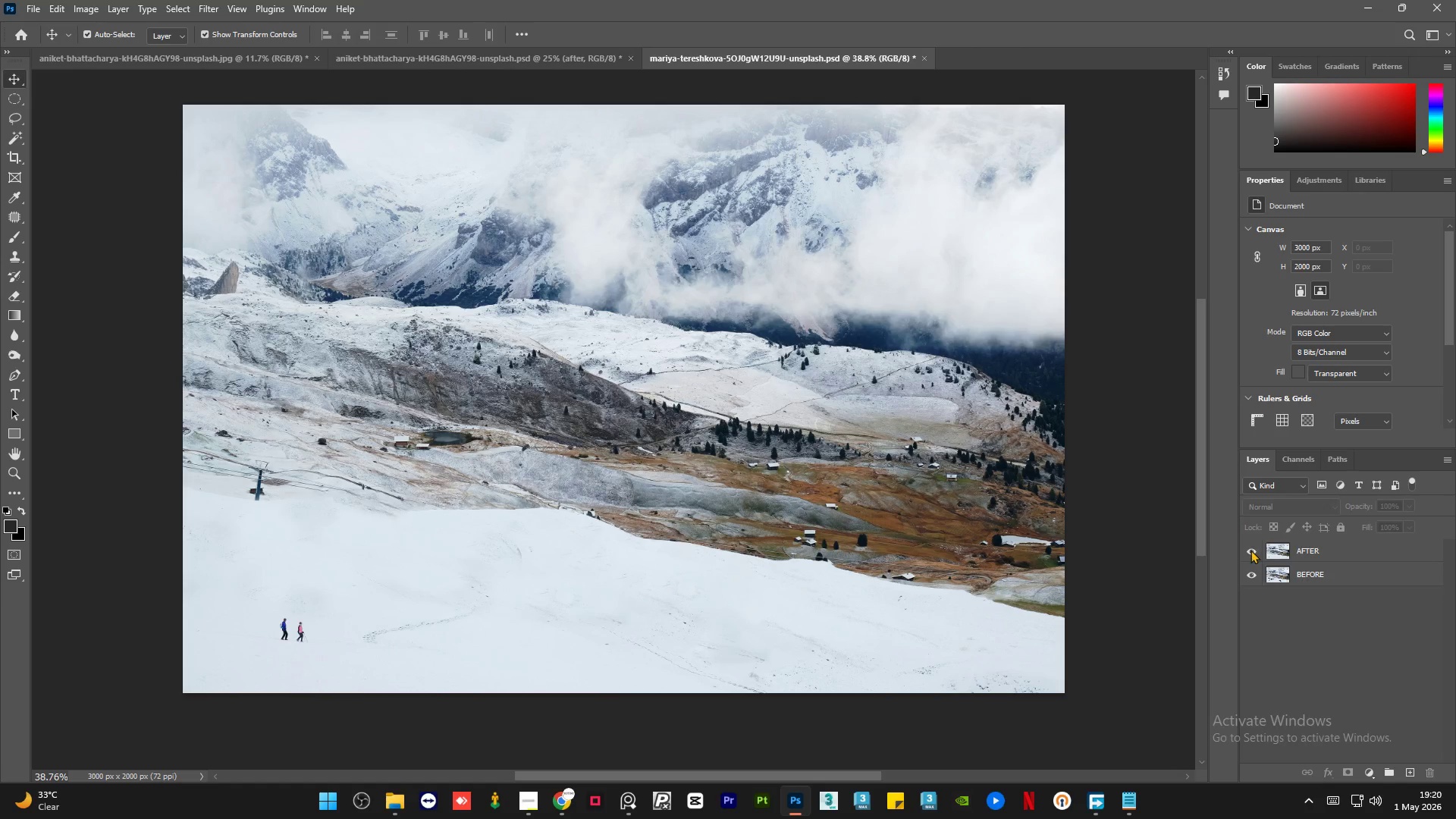 
double_click([1250, 550])
 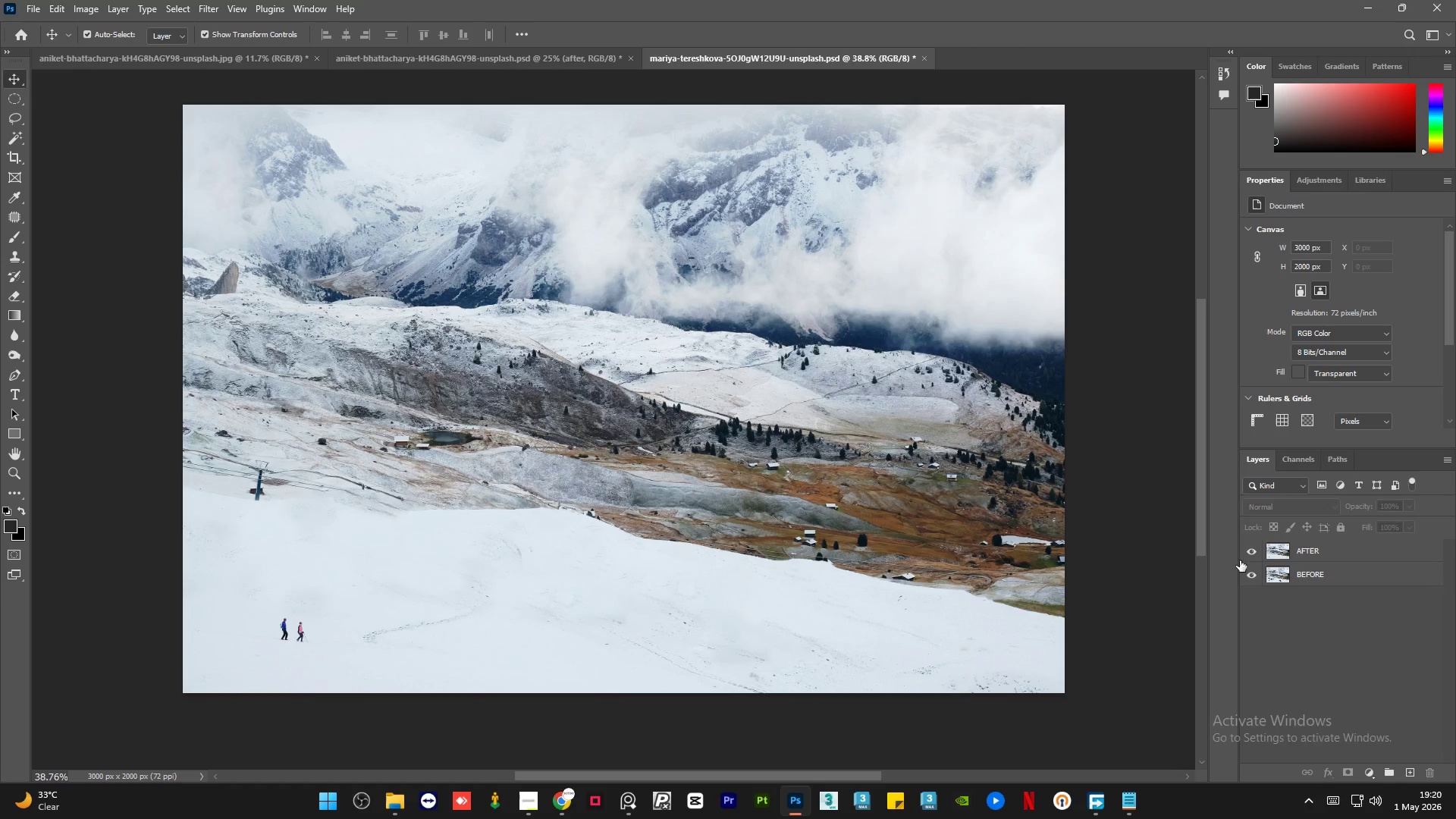 
hold_key(key=AltLeft, duration=3.12)
scroll: coordinate [1143, 623], scroll_direction: up, amount: 16.0
 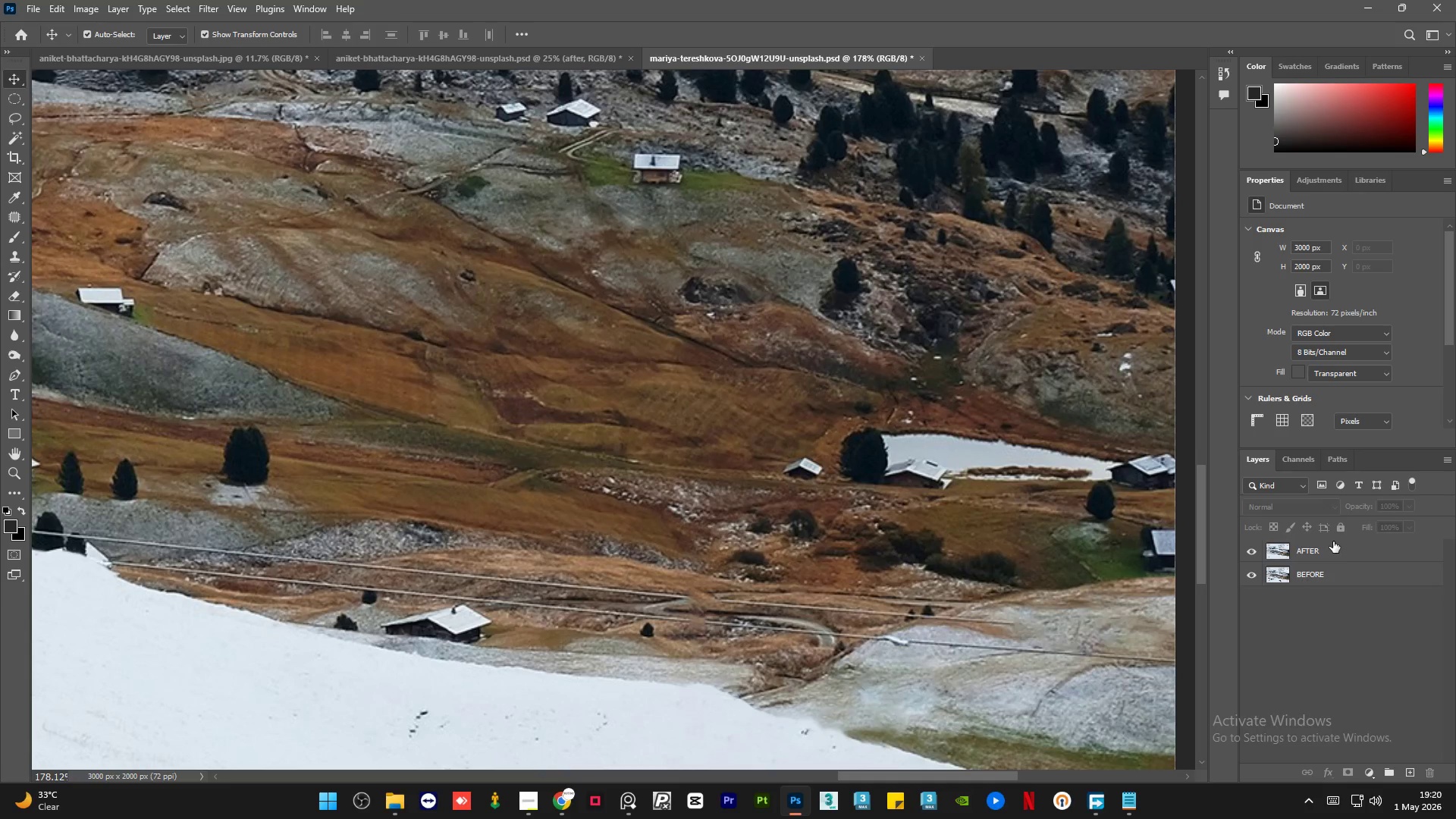 
left_click([1330, 554])
 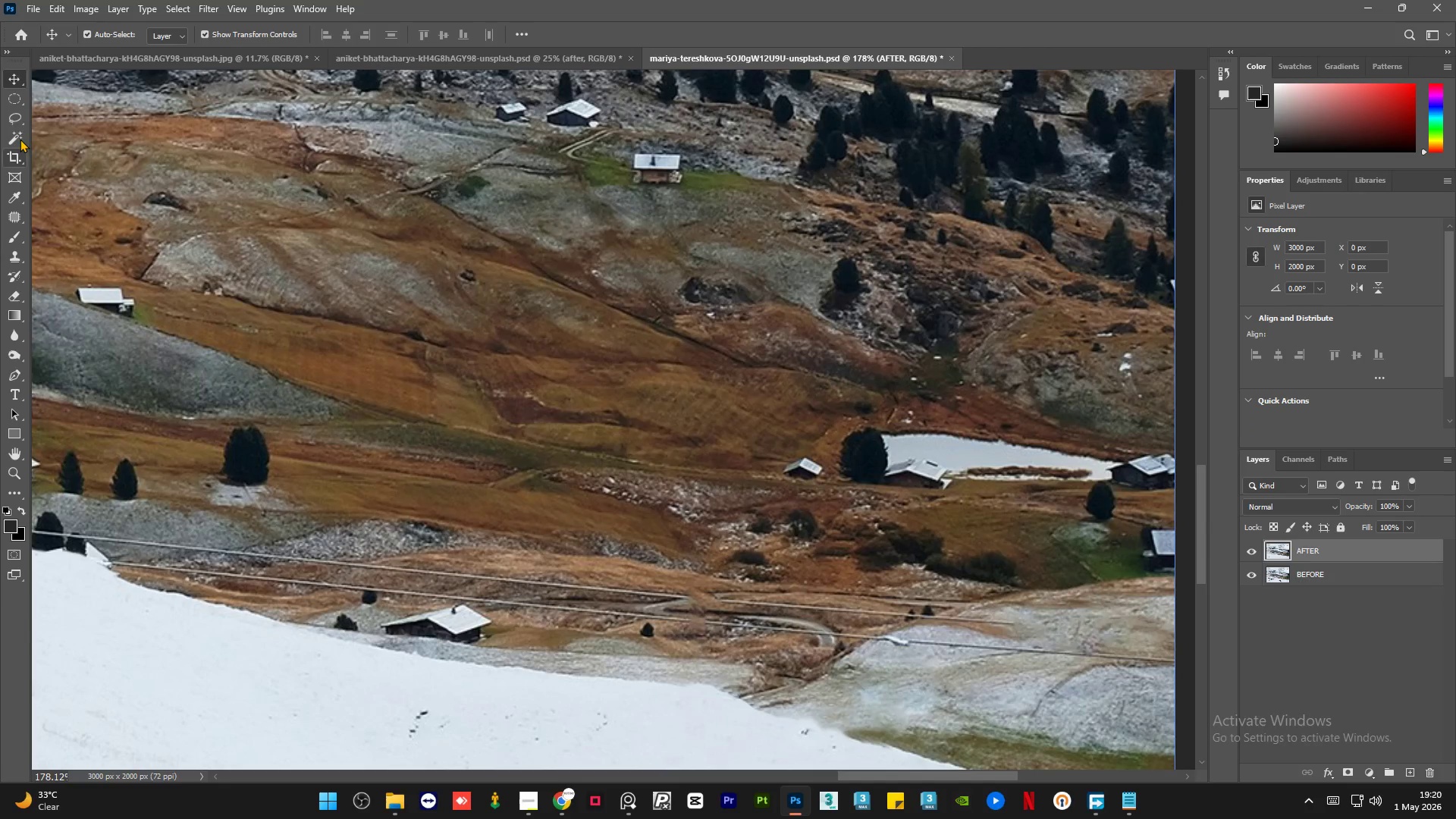 
left_click([19, 117])
 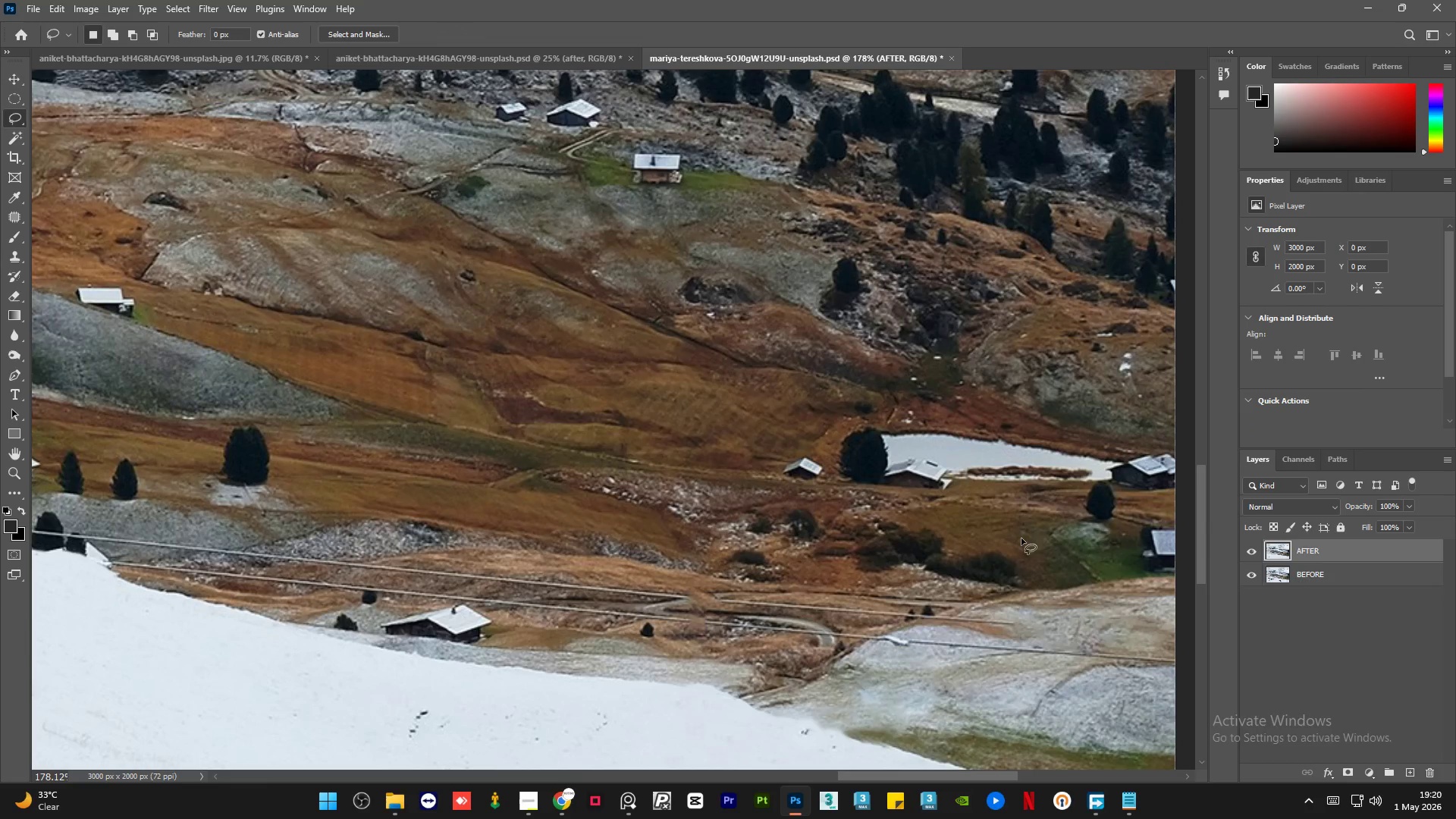 
hold_key(key=AltLeft, duration=0.61)
scroll: coordinate [1166, 642], scroll_direction: up, amount: 2.0
 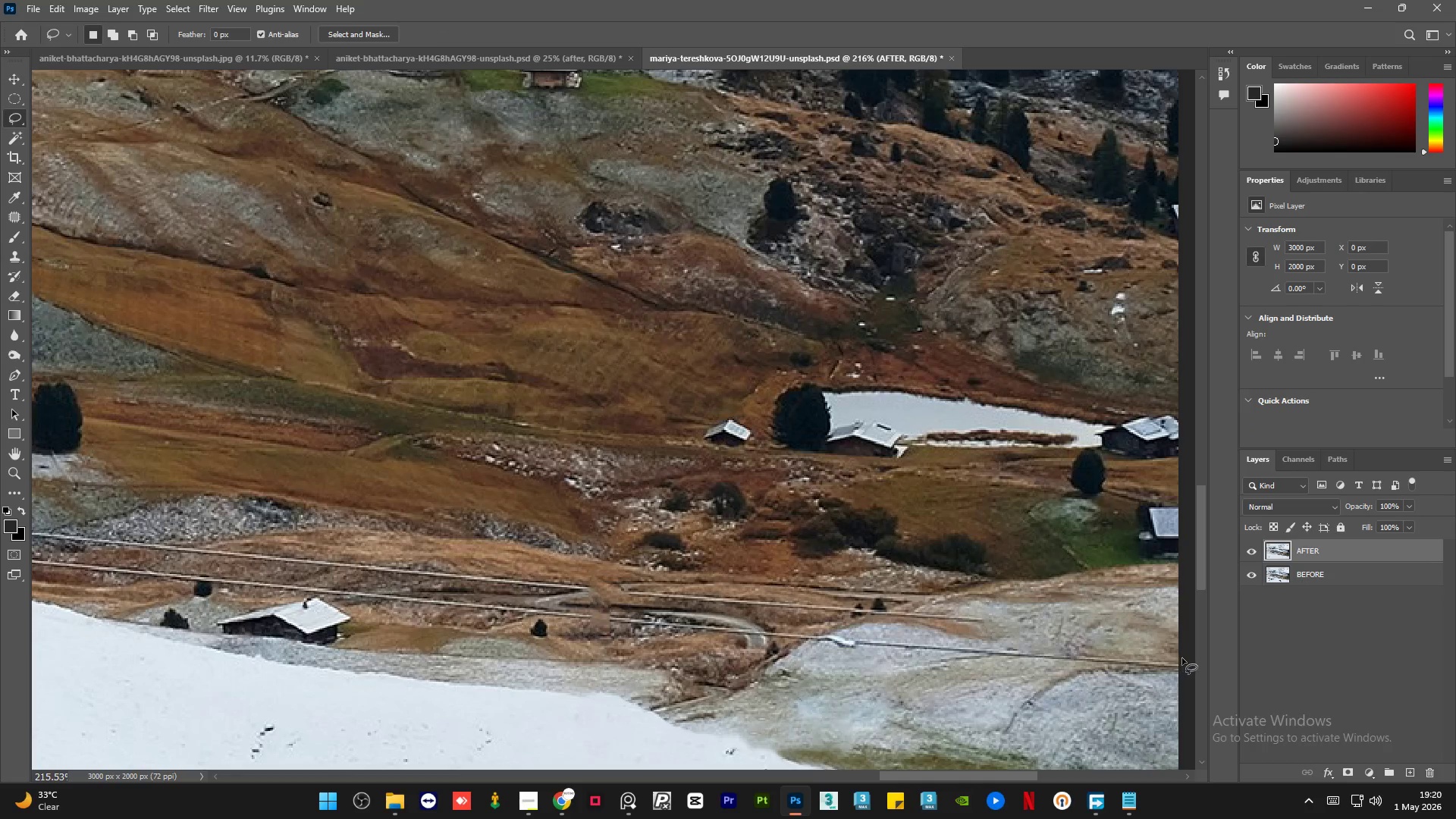 
left_click_drag(start_coordinate=[1182, 658], to_coordinate=[1188, 655])
 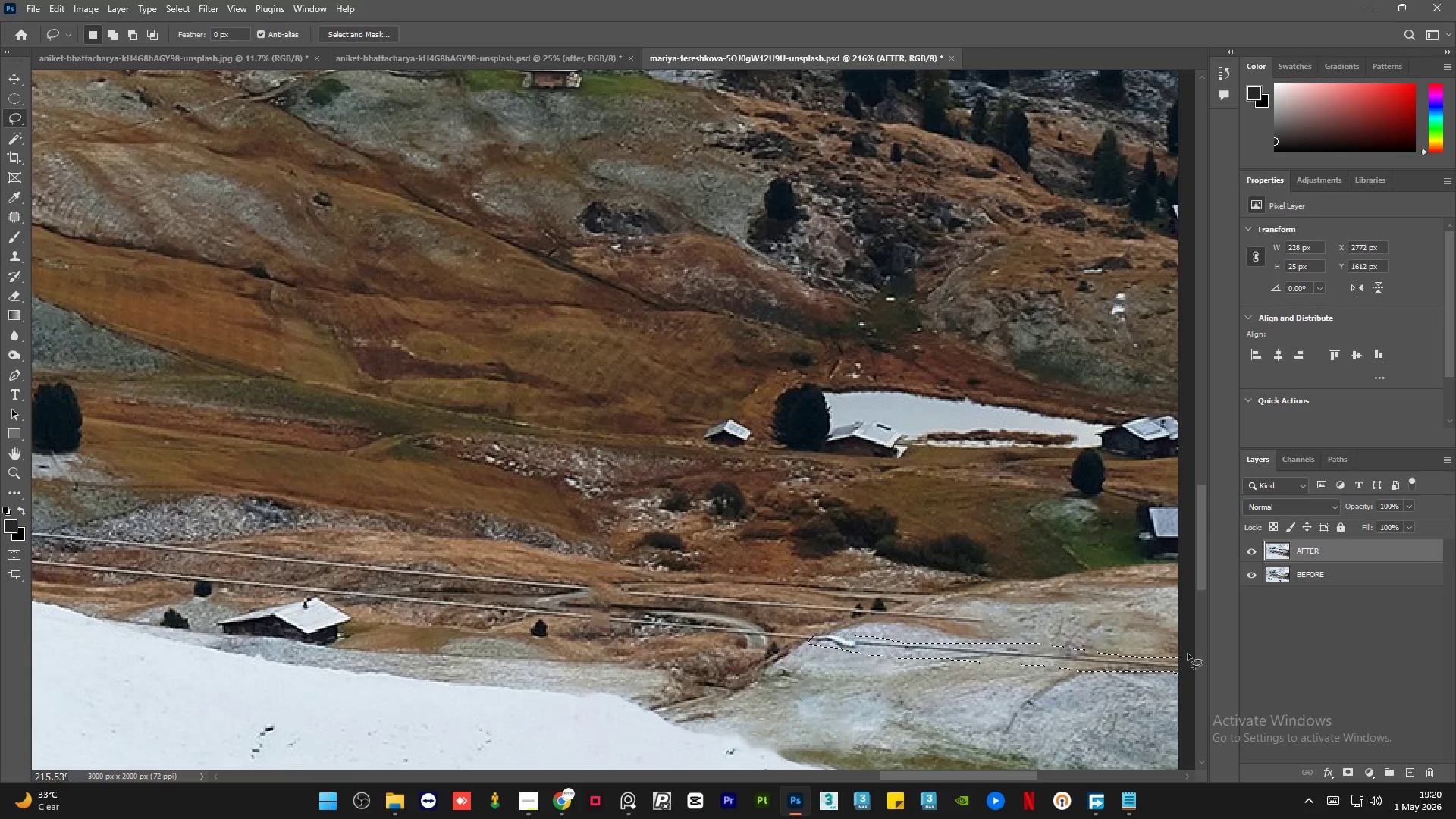 
key(Shift+F5)
 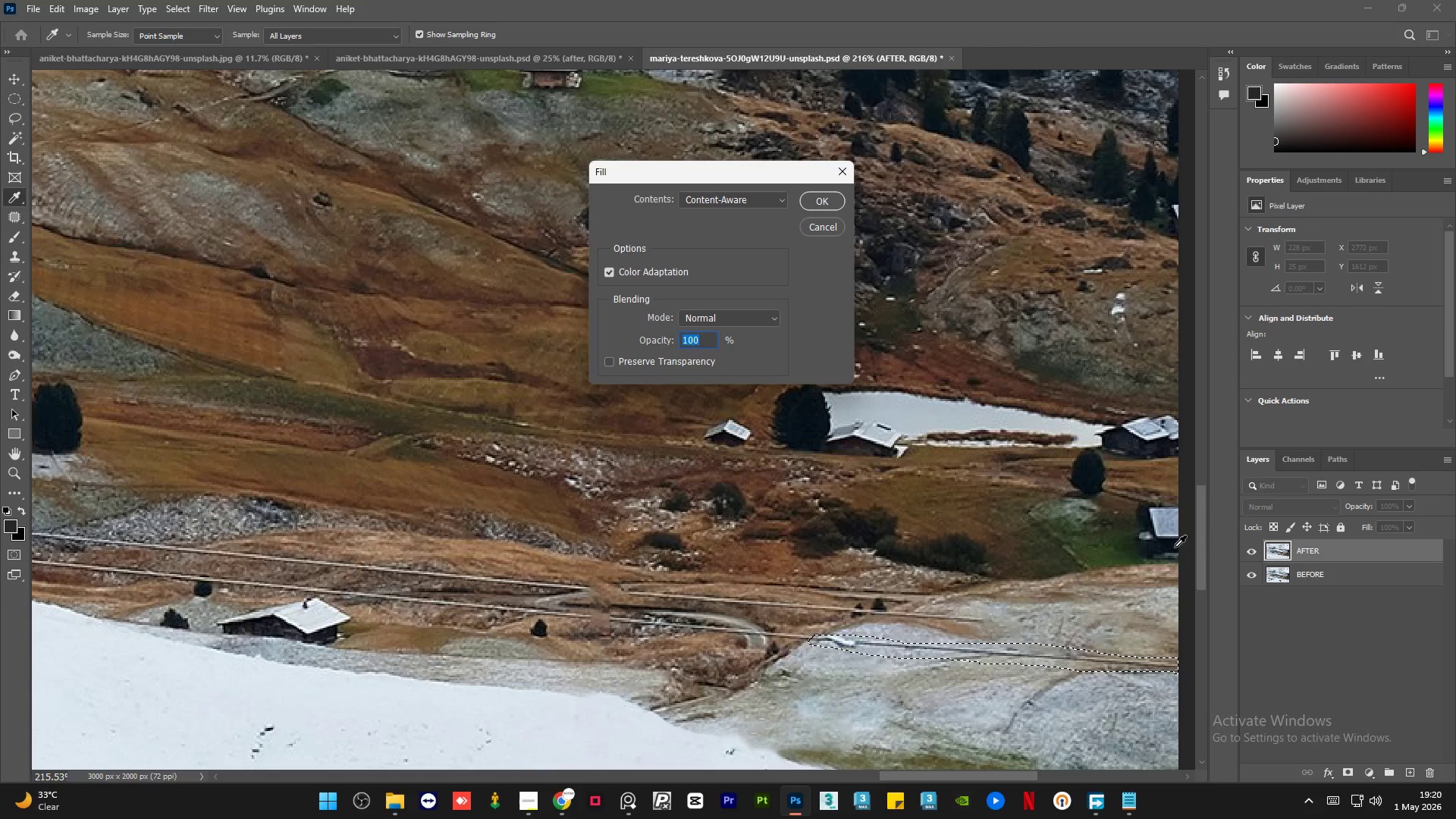 
left_click([824, 199])
 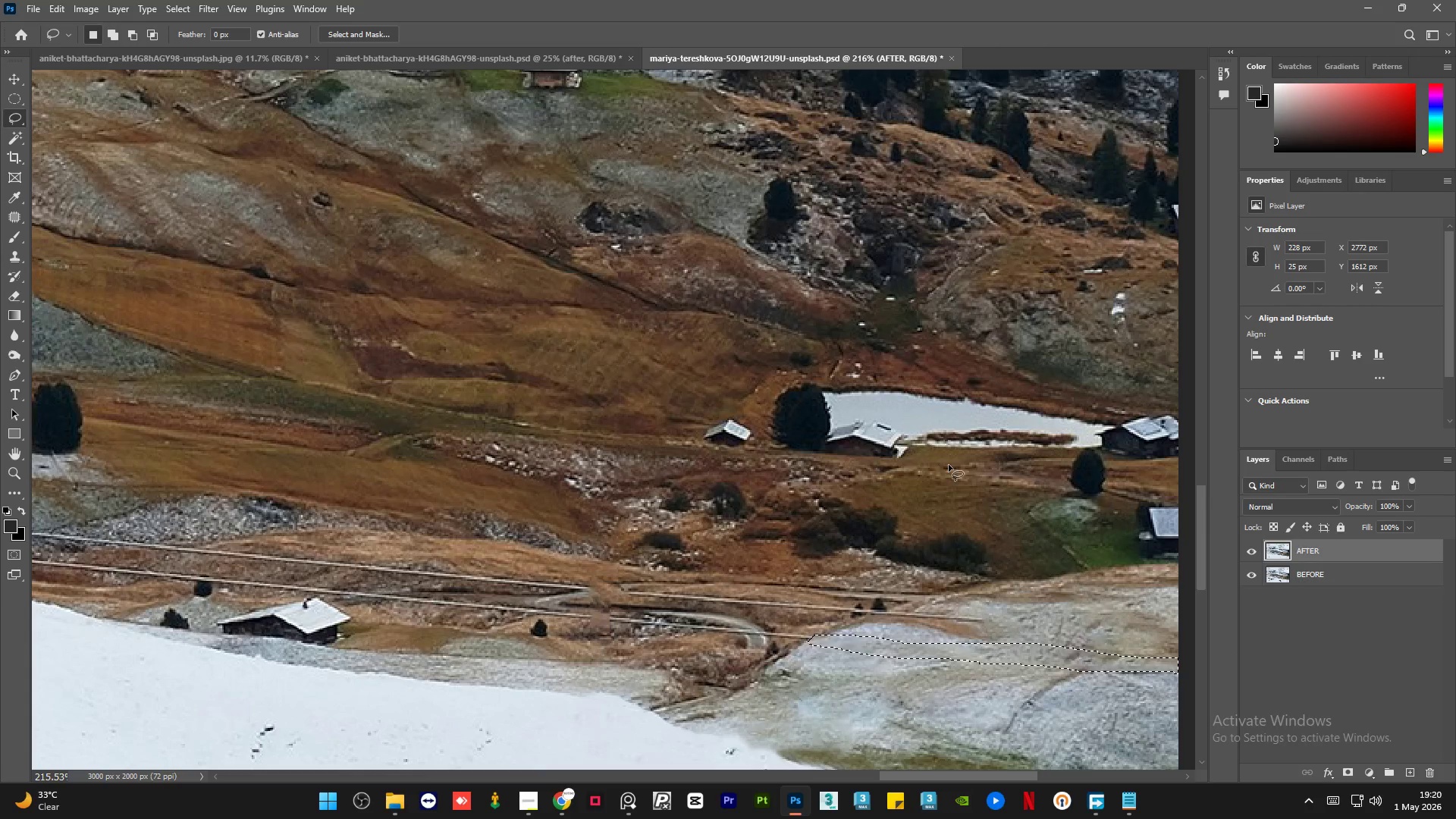 
key(Control+D)
 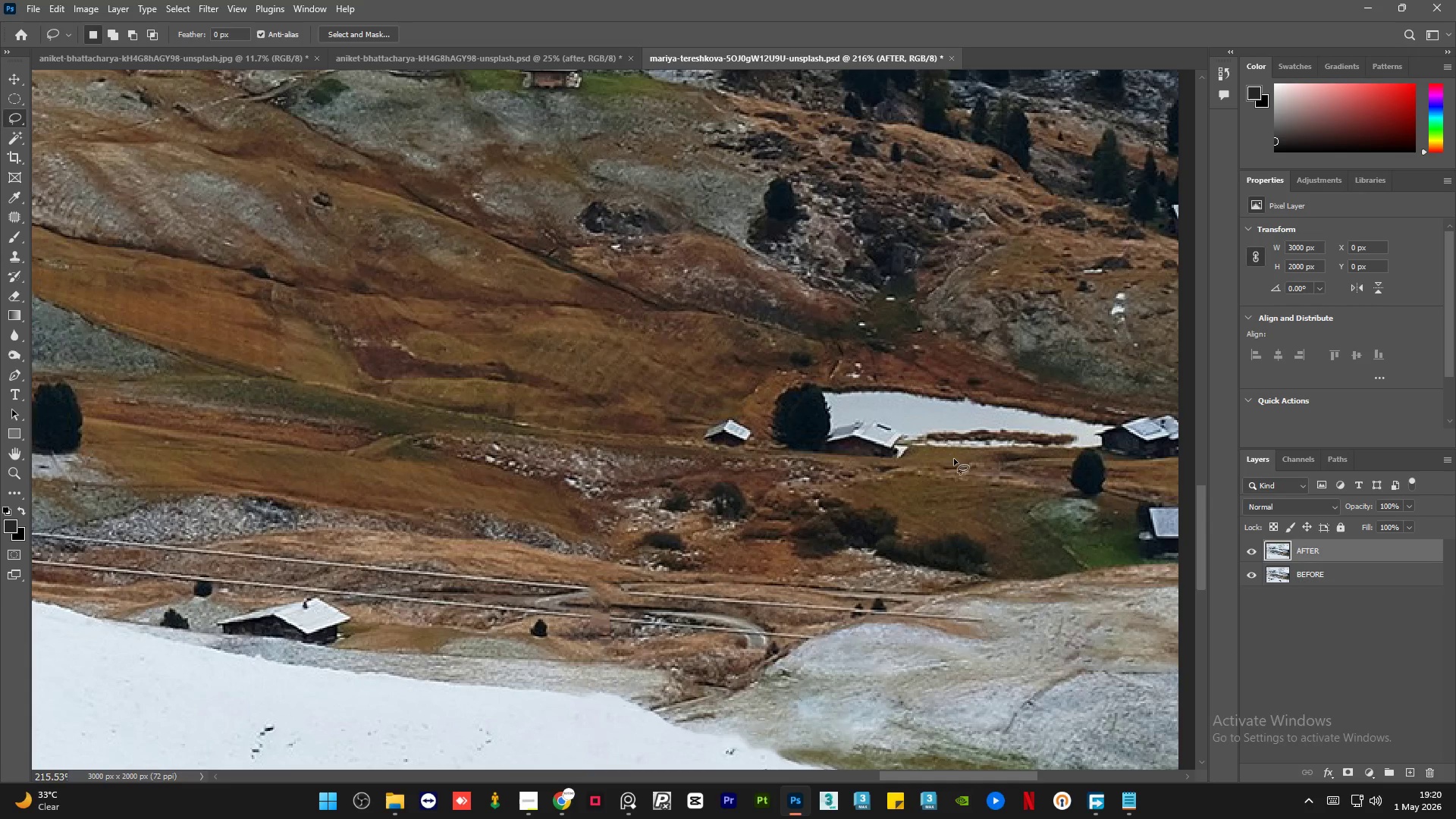 
key(Alt+AltLeft)
 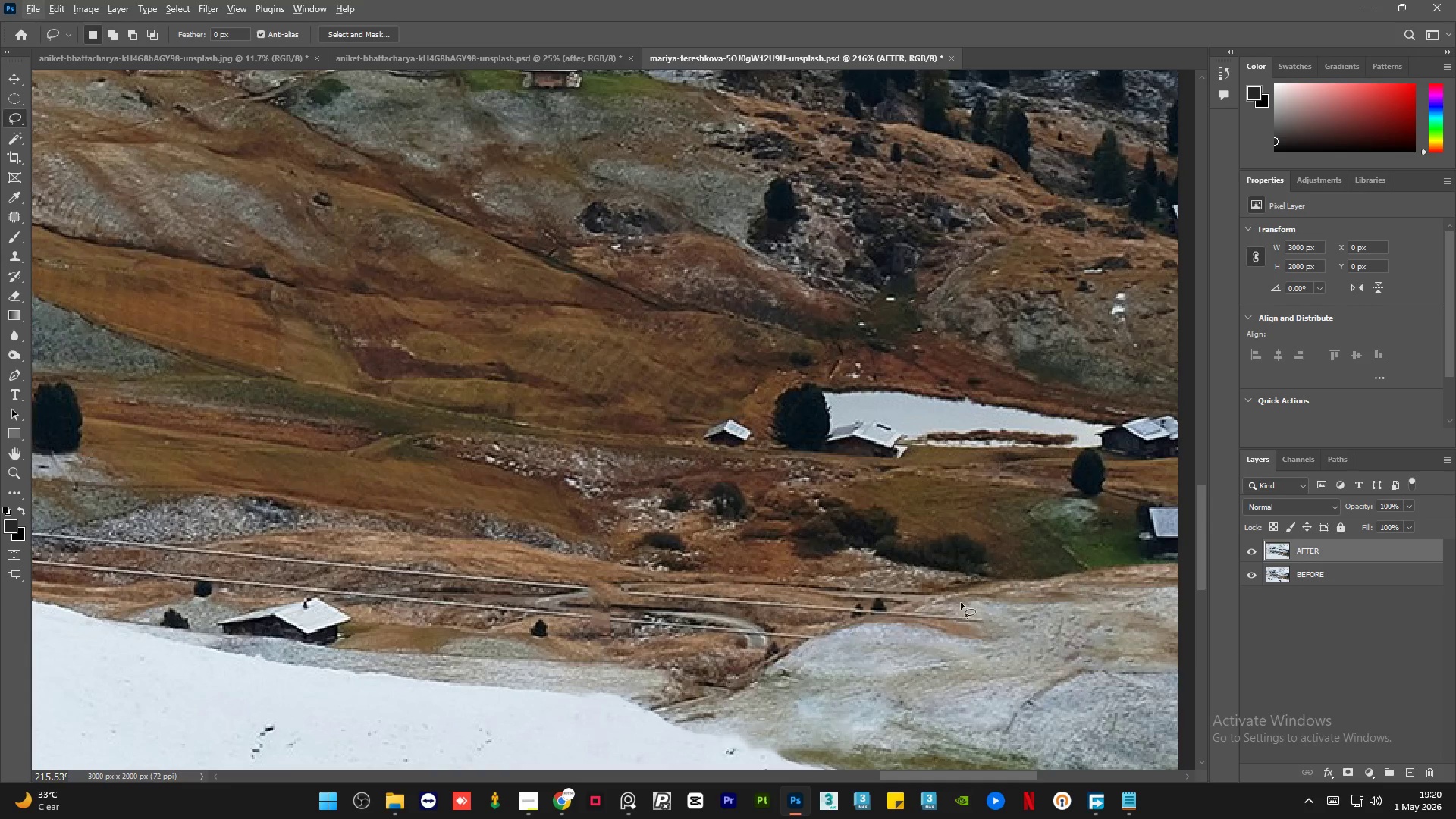 
hold_key(key=AltLeft, duration=0.39)
 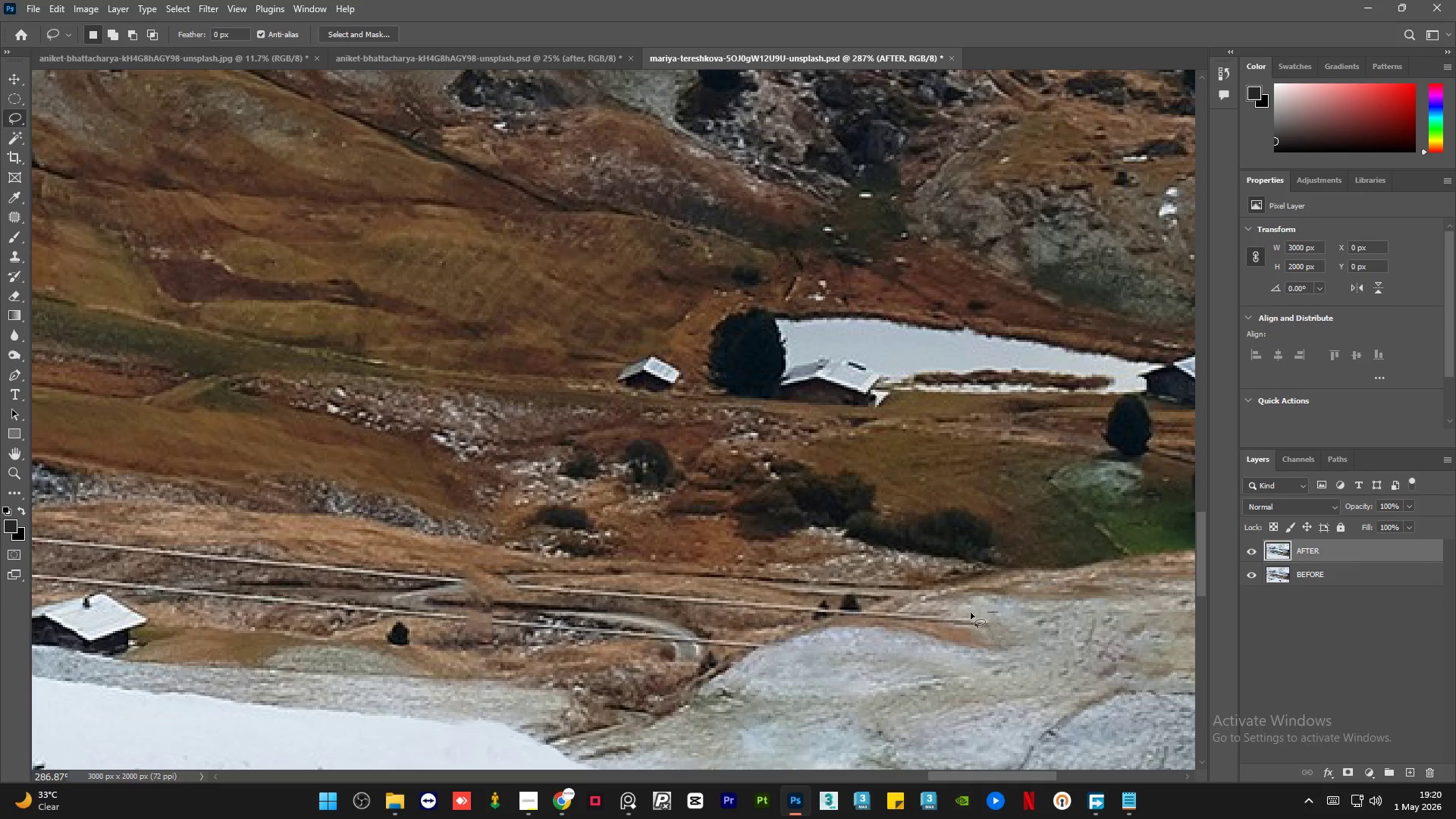 
left_click_drag(start_coordinate=[997, 612], to_coordinate=[872, 611])
 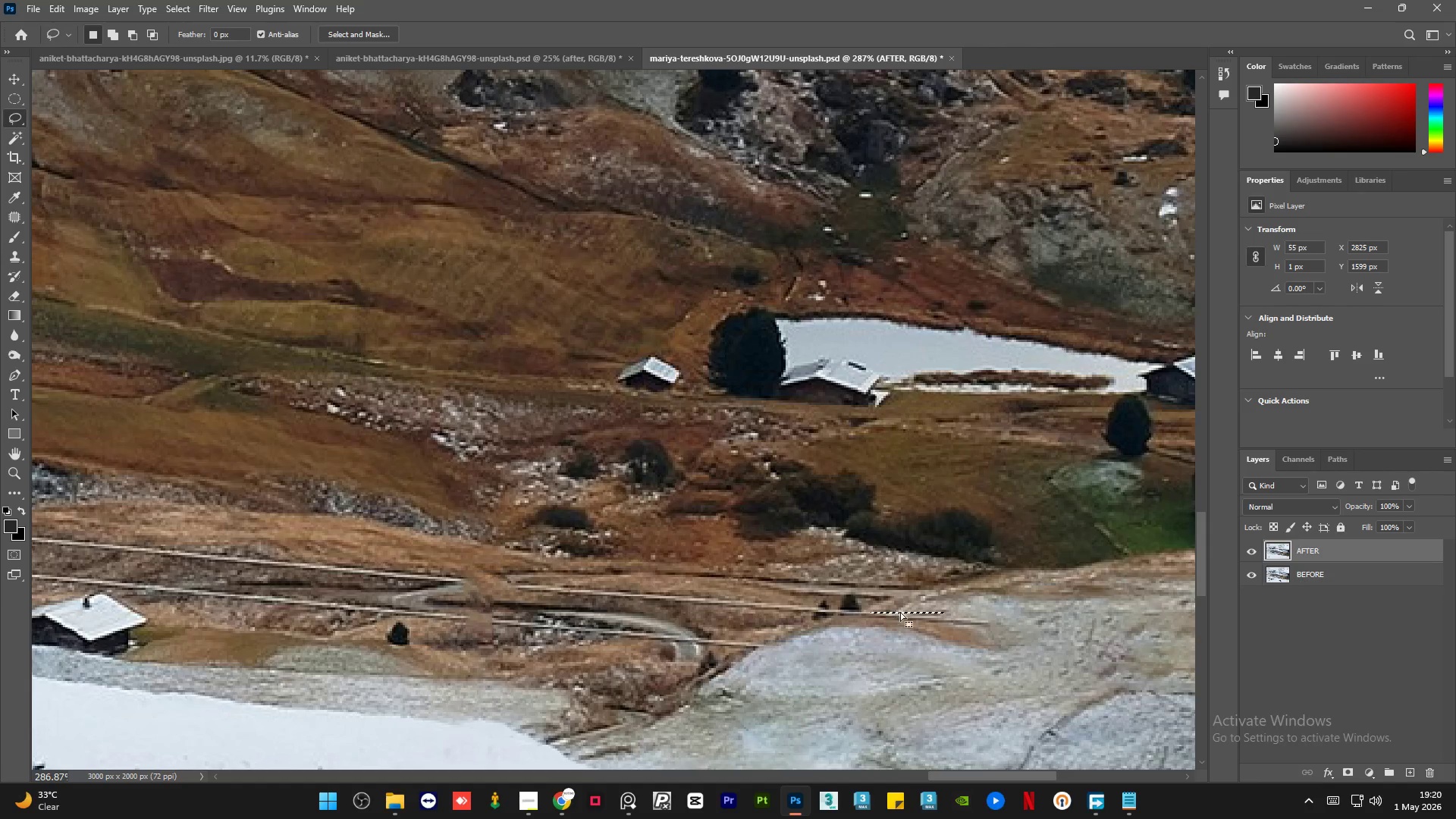 
scroll: coordinate [965, 613], scroll_direction: up, amount: 3.0
 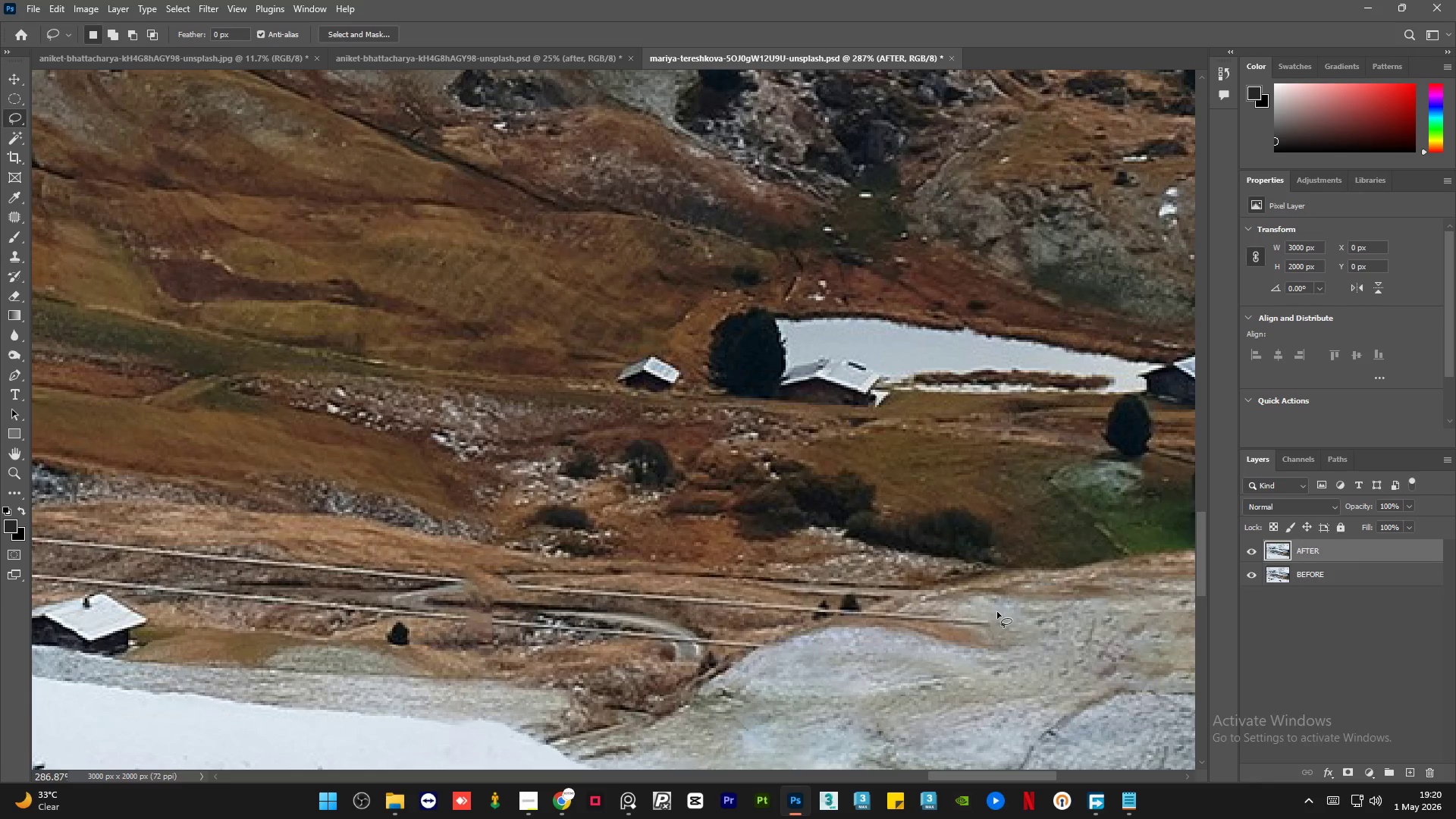 
key(Control+D)
 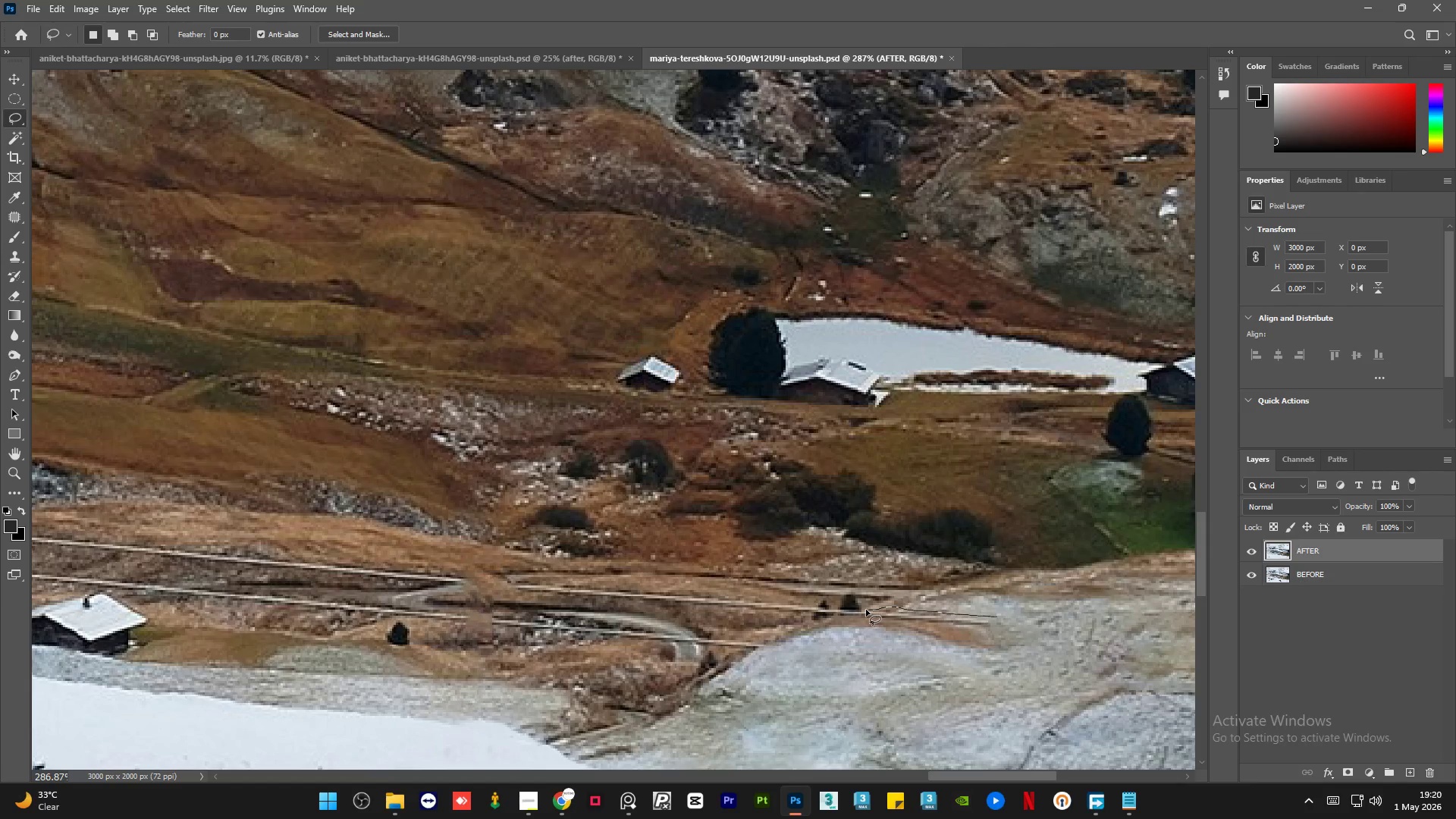 
wait(11.25)
 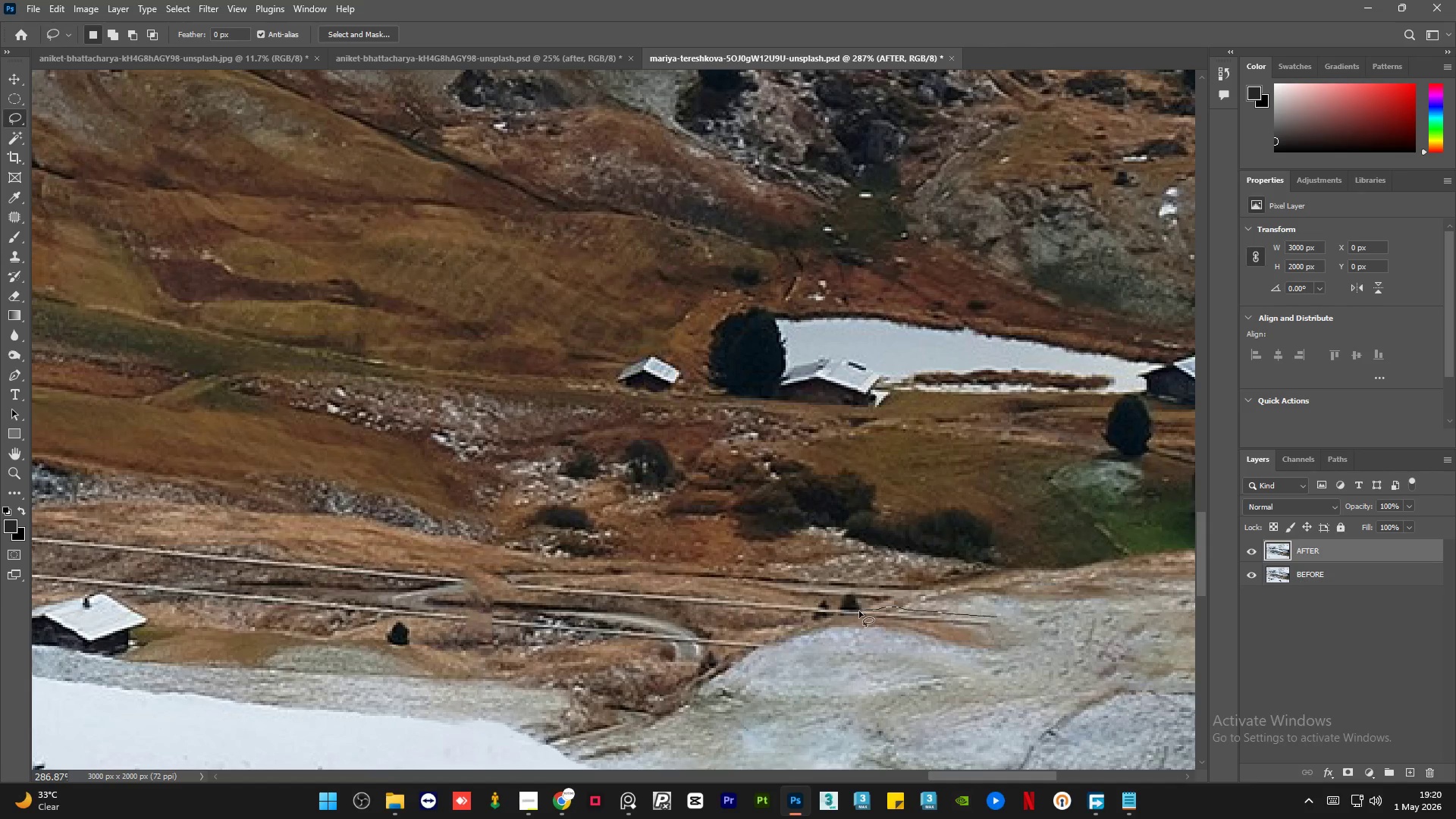 
key(Shift+F5)
 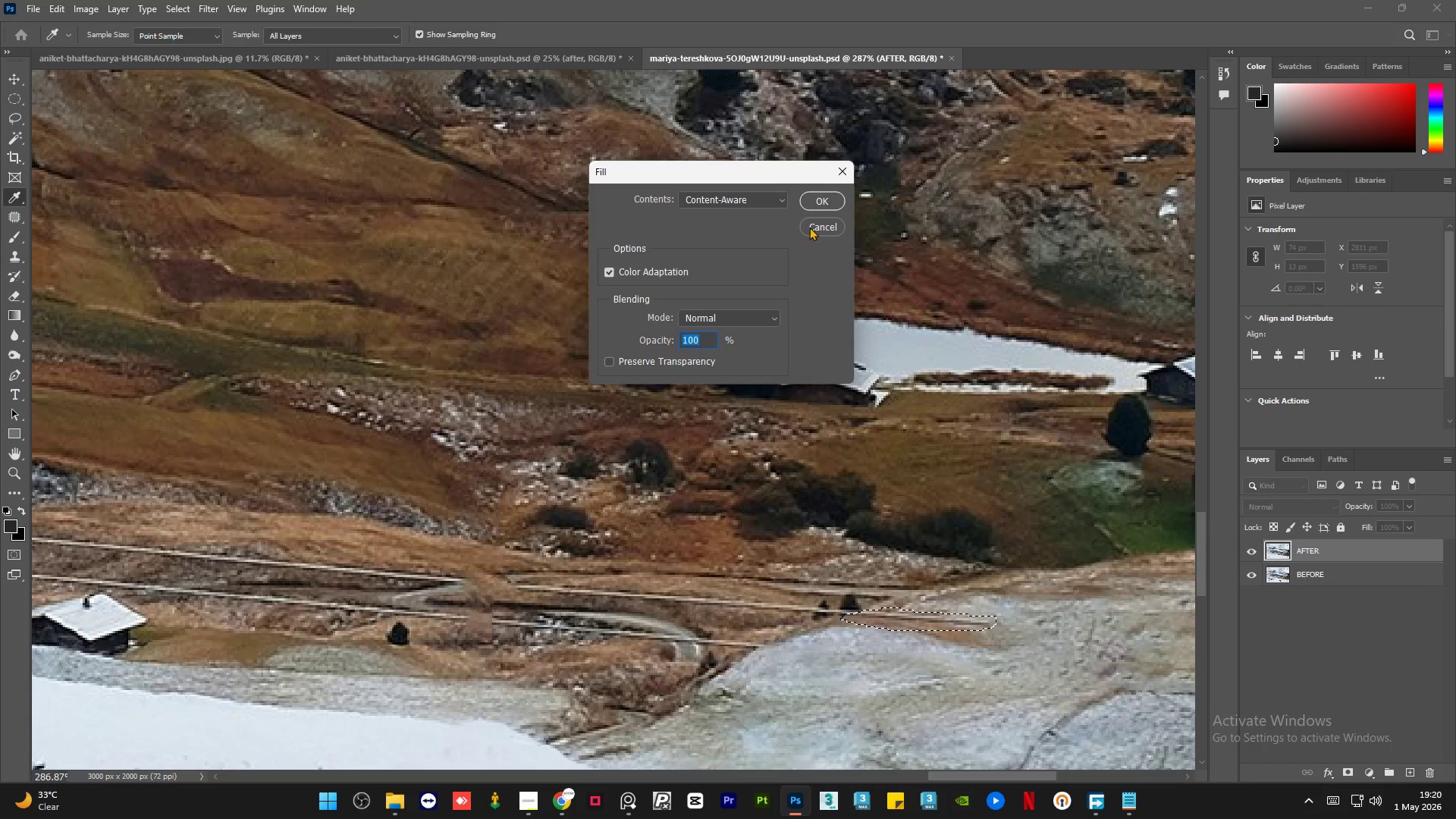 
left_click([818, 199])
 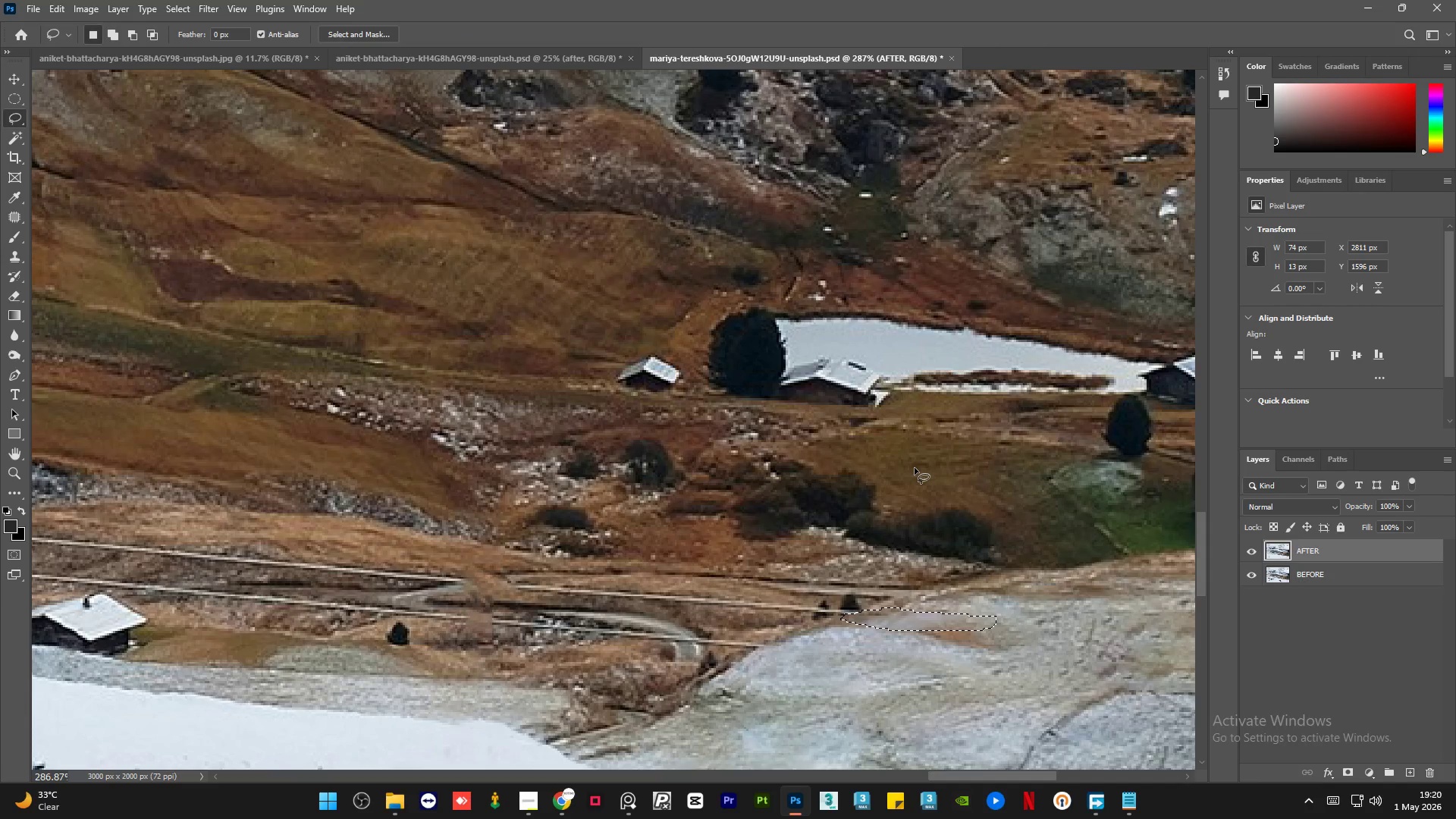 
key(Control+D)
 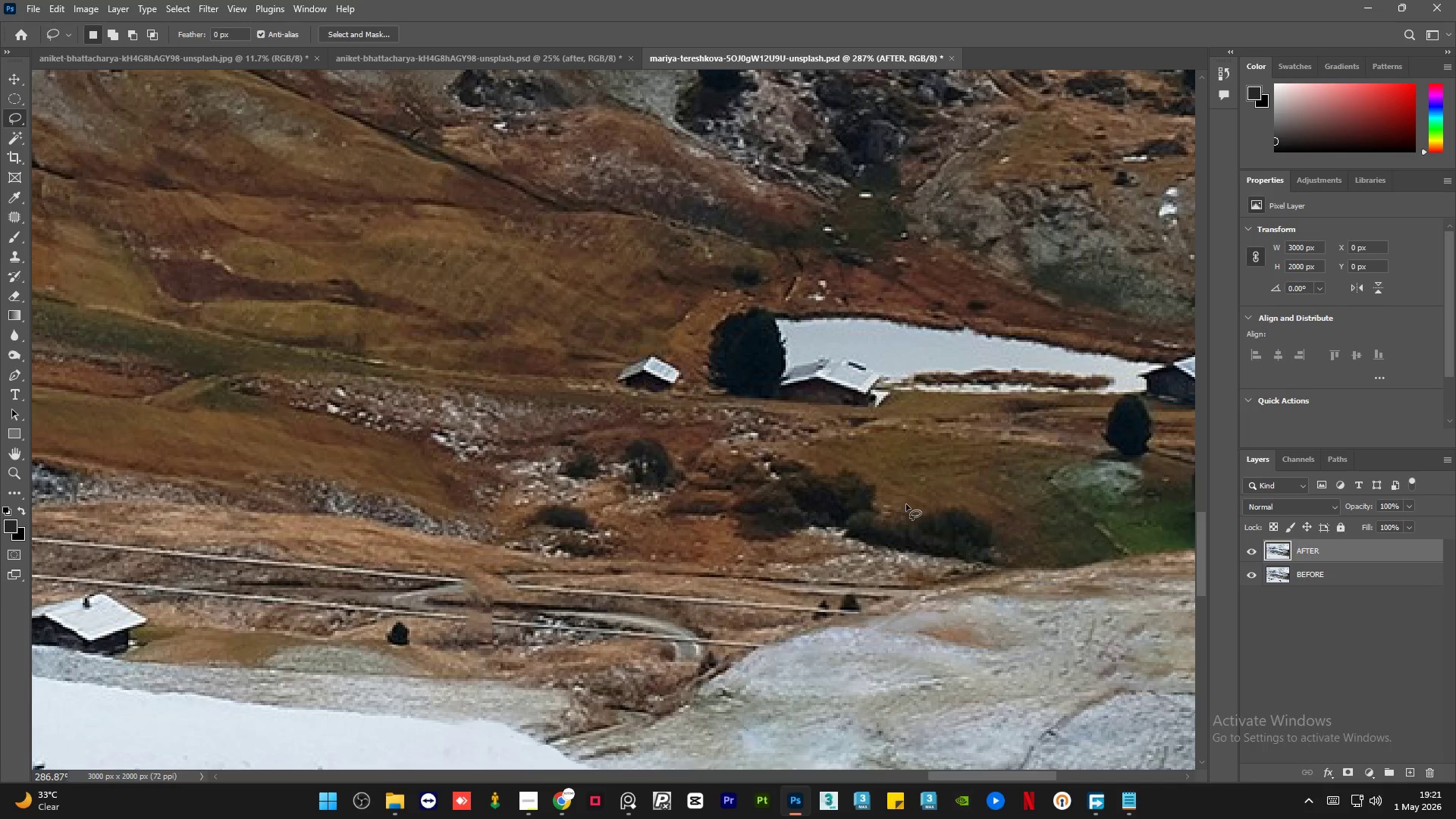 
wait(32.08)
 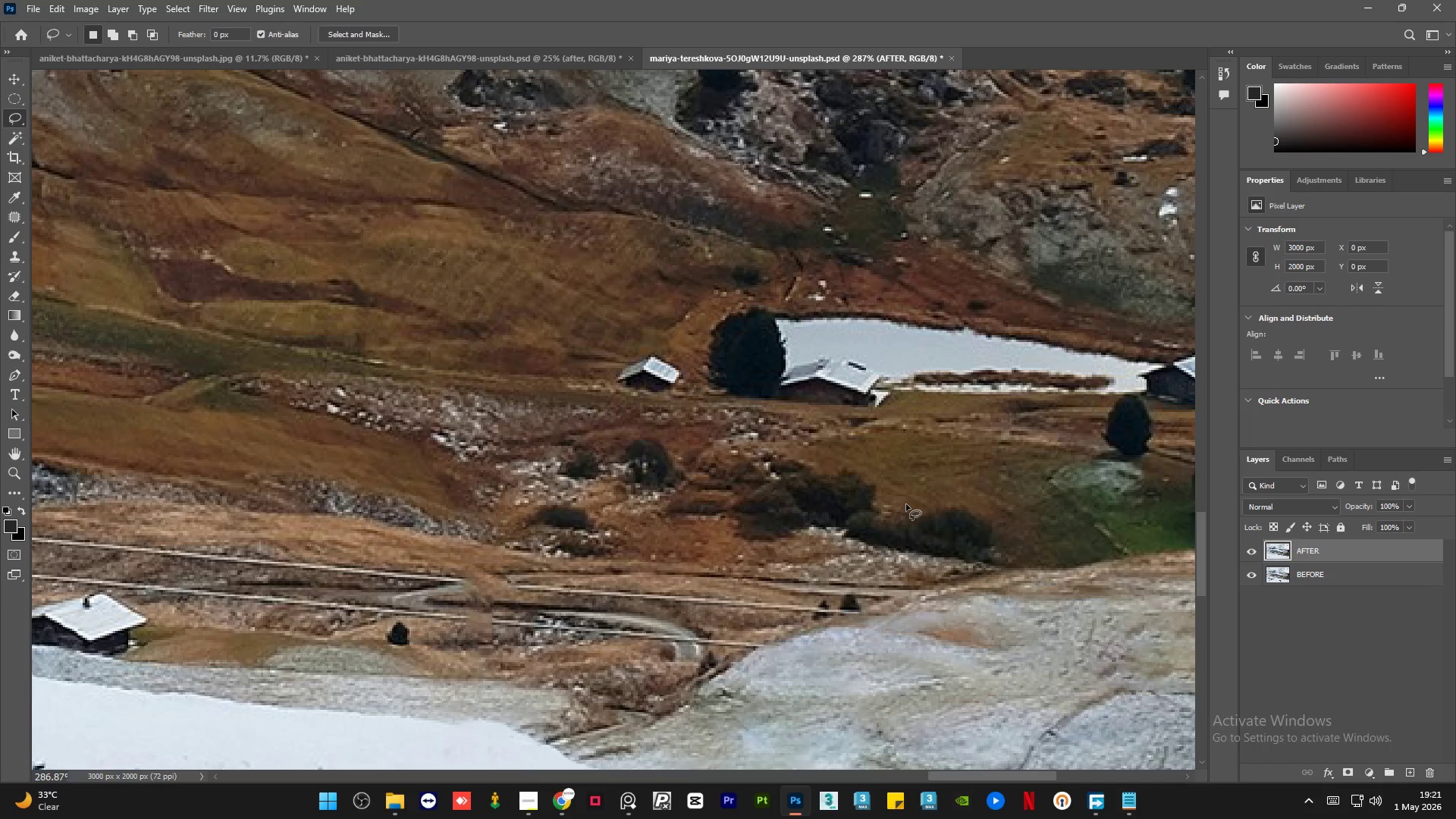 
hold_key(key=AltLeft, duration=0.86)
scroll: coordinate [859, 531], scroll_direction: down, amount: 5.0
 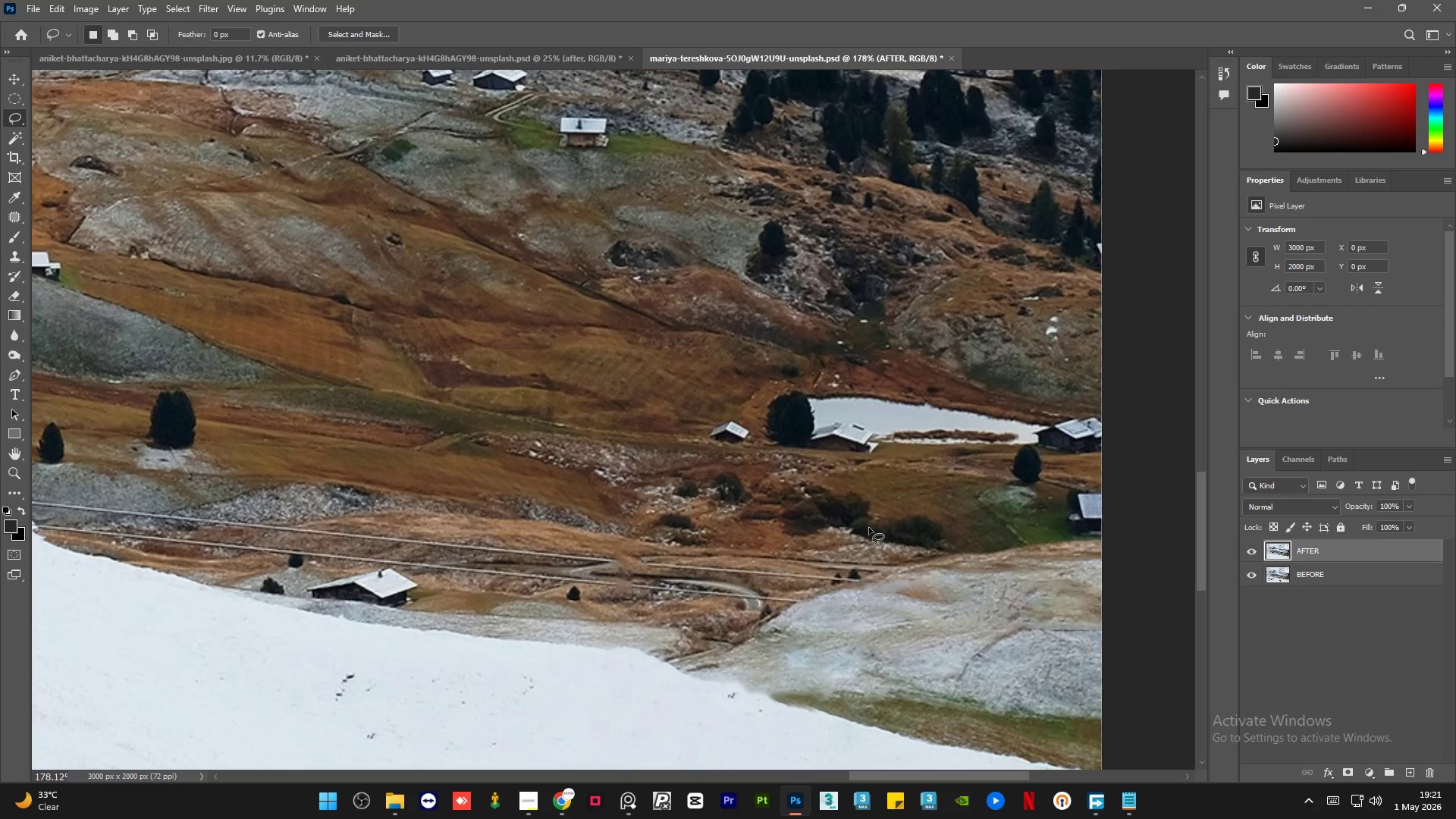 
hold_key(key=AltLeft, duration=2.31)
scroll: coordinate [1099, 489], scroll_direction: up, amount: 13.0
 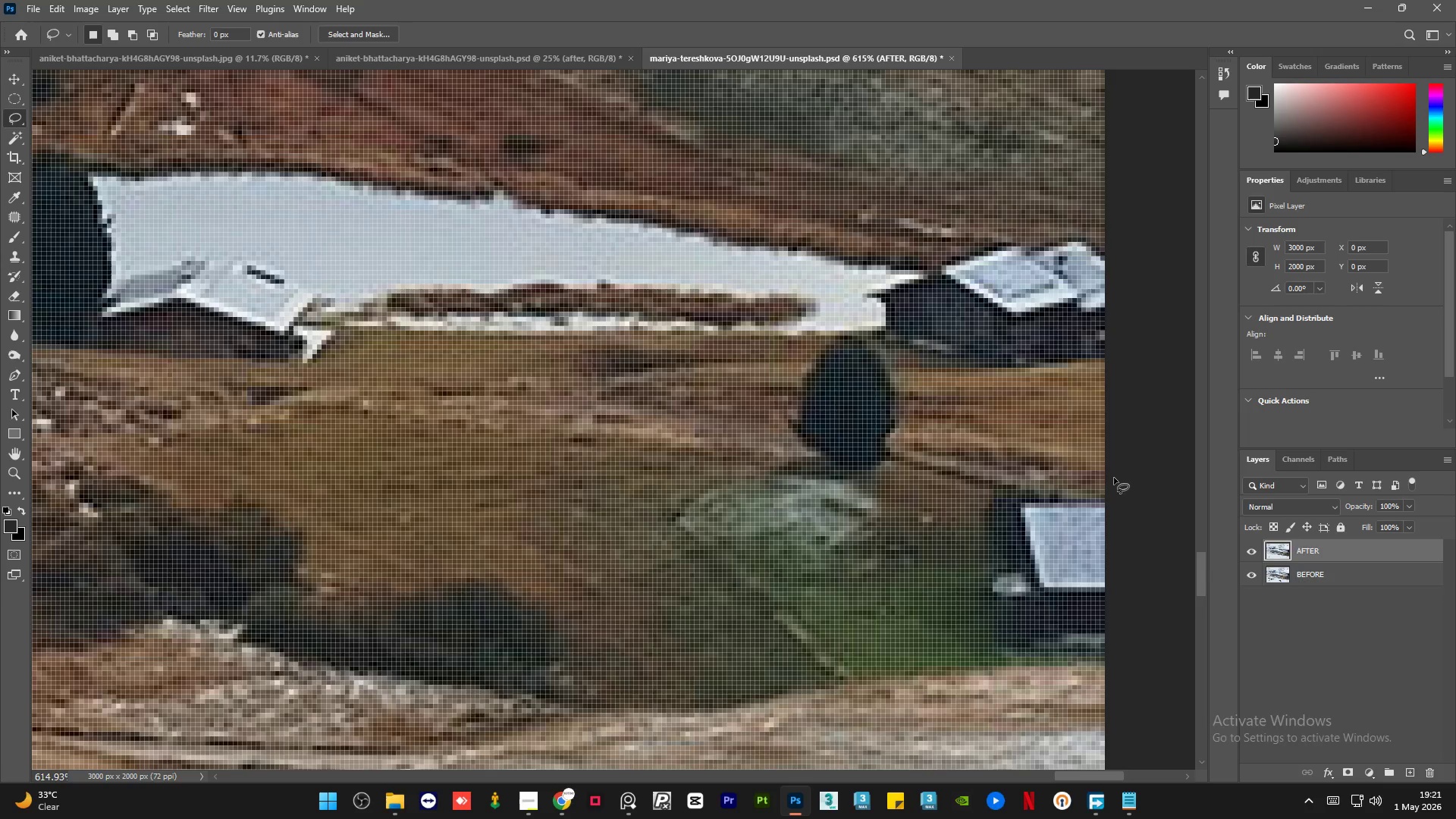 
left_click_drag(start_coordinate=[1112, 479], to_coordinate=[1128, 464])
 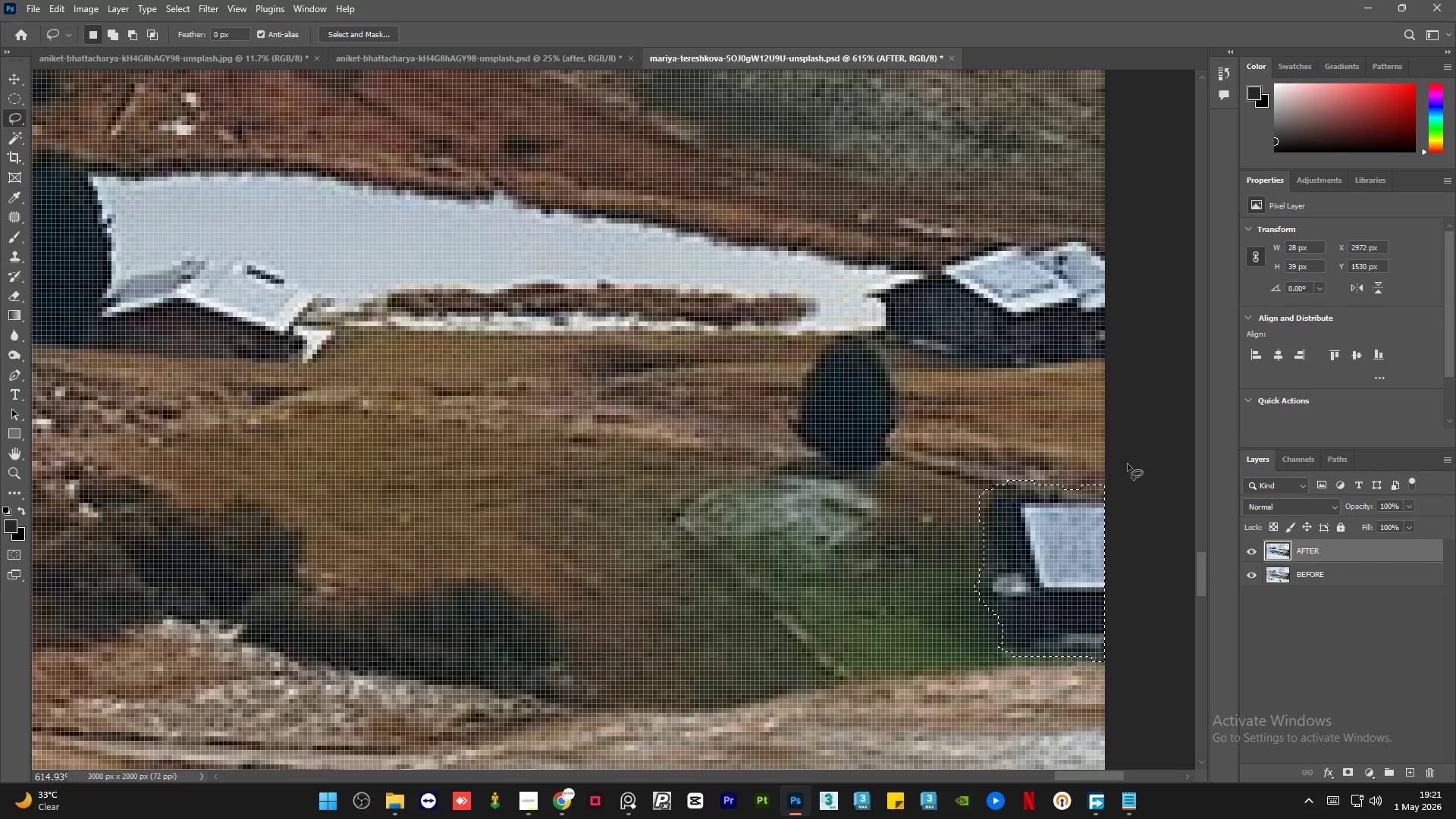 
key(Shift+F5)
 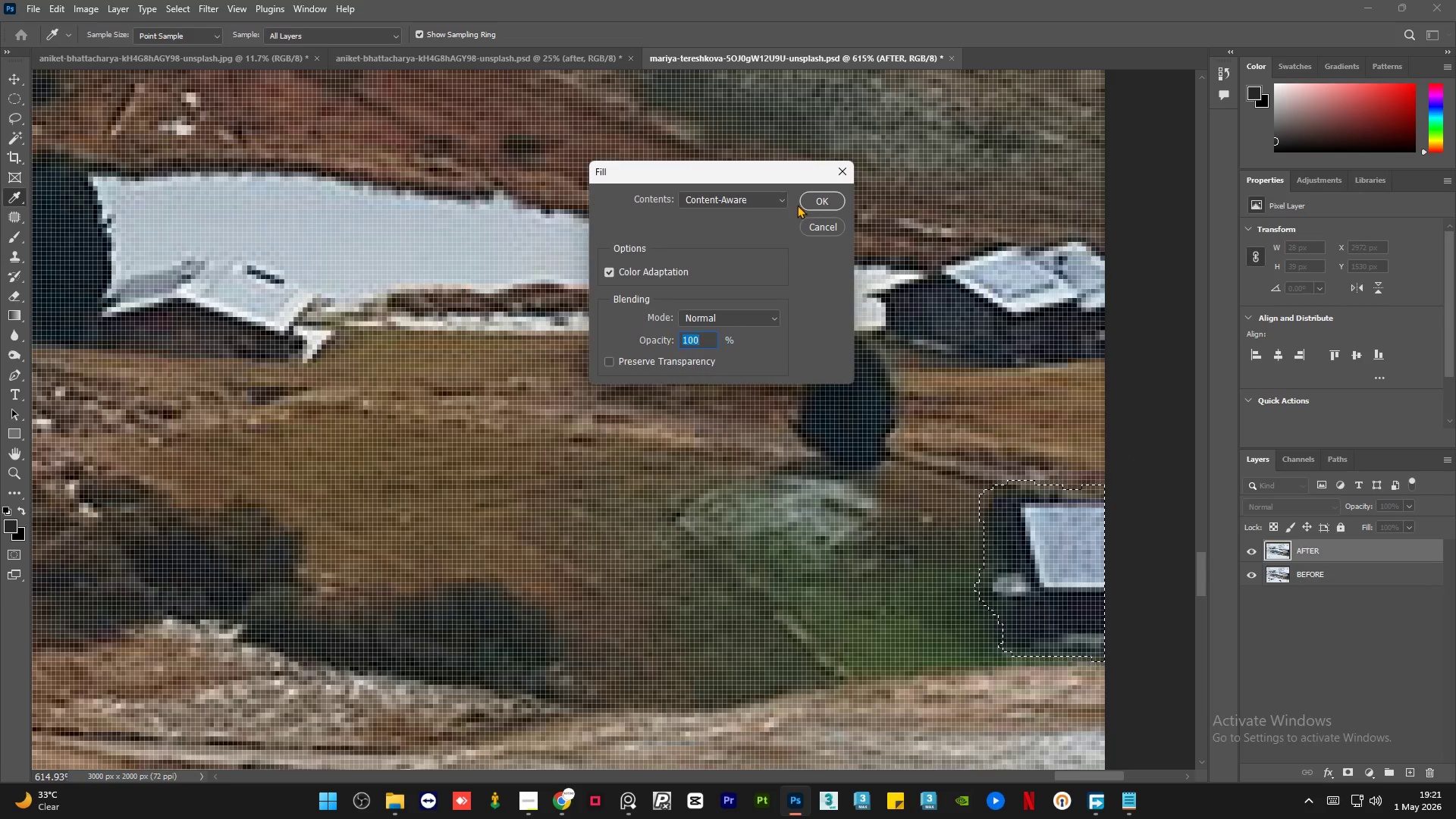 
left_click([805, 202])
 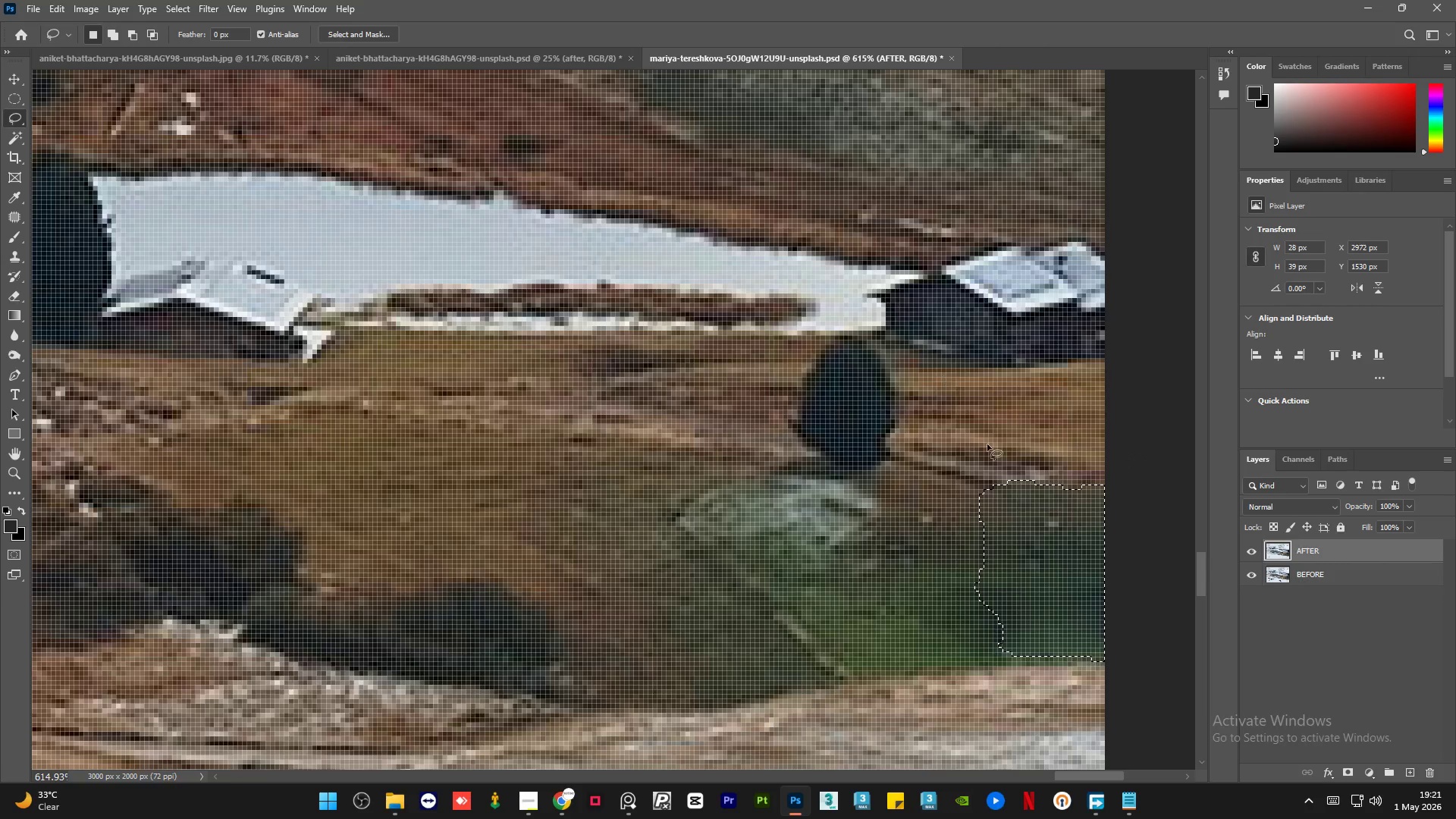 
key(Control+D)
 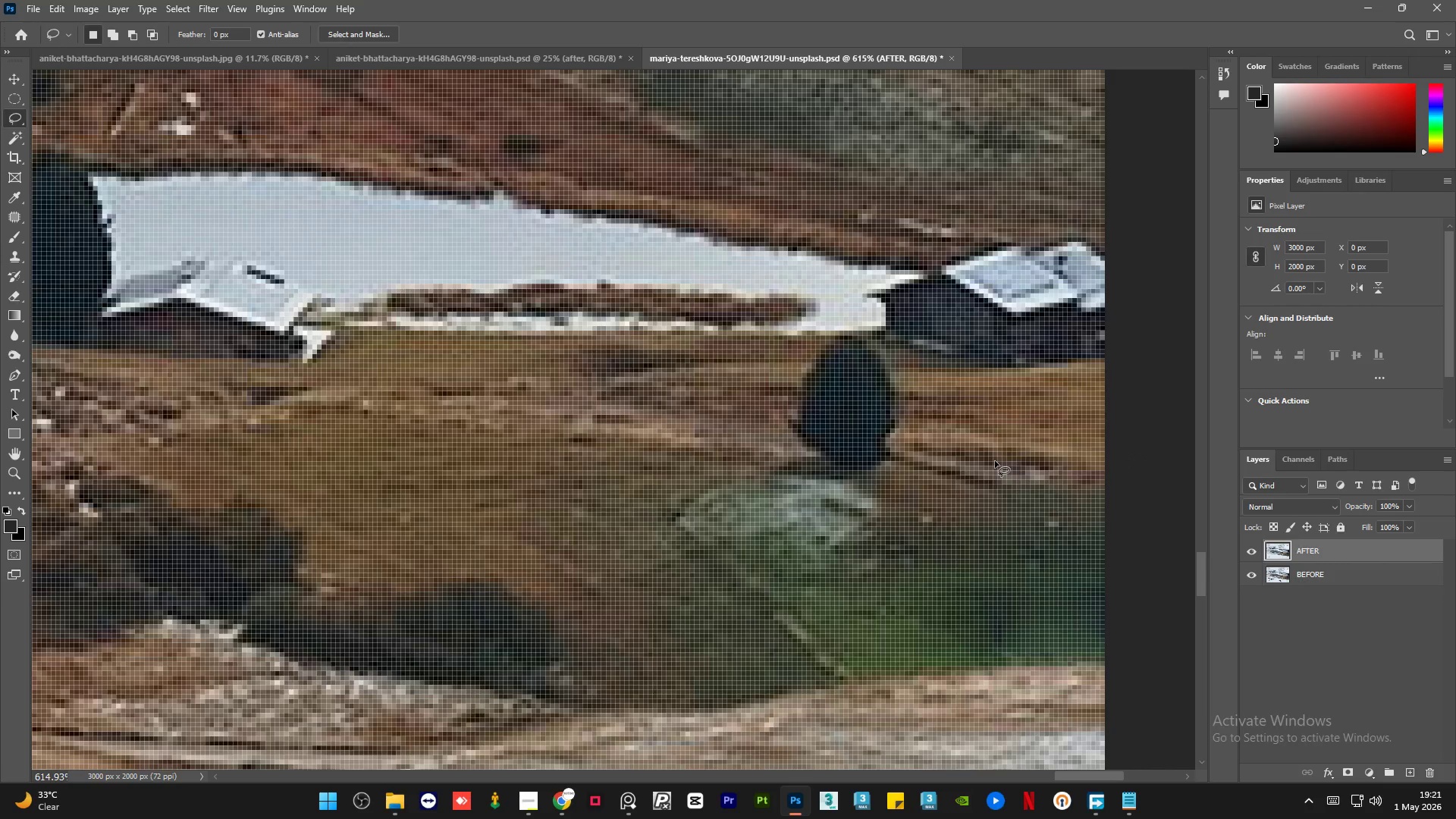 
hold_key(key=AltLeft, duration=1.62)
scroll: coordinate [995, 461], scroll_direction: down, amount: 6.0
 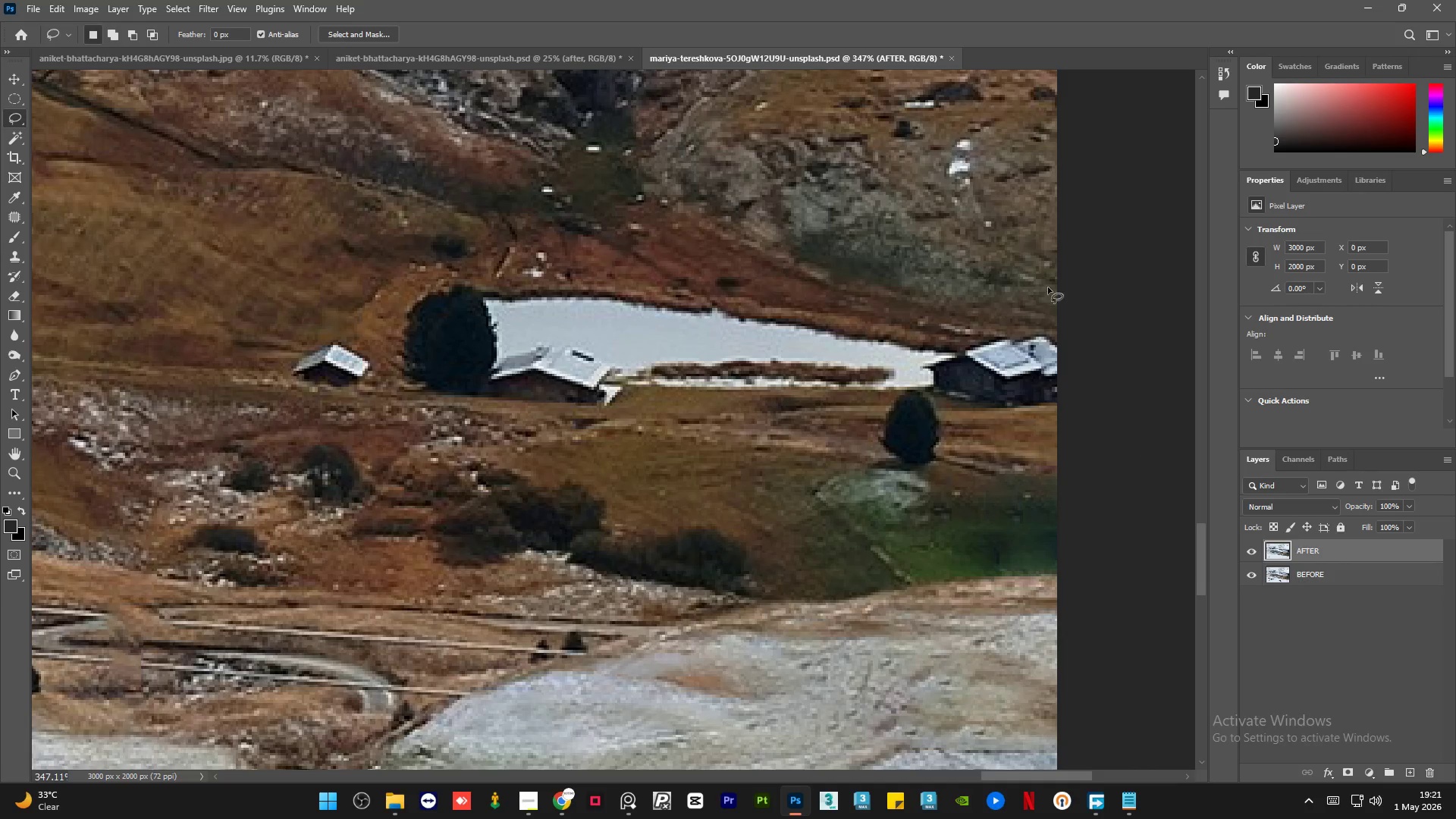 
scroll: coordinate [1064, 263], scroll_direction: up, amount: 5.0
 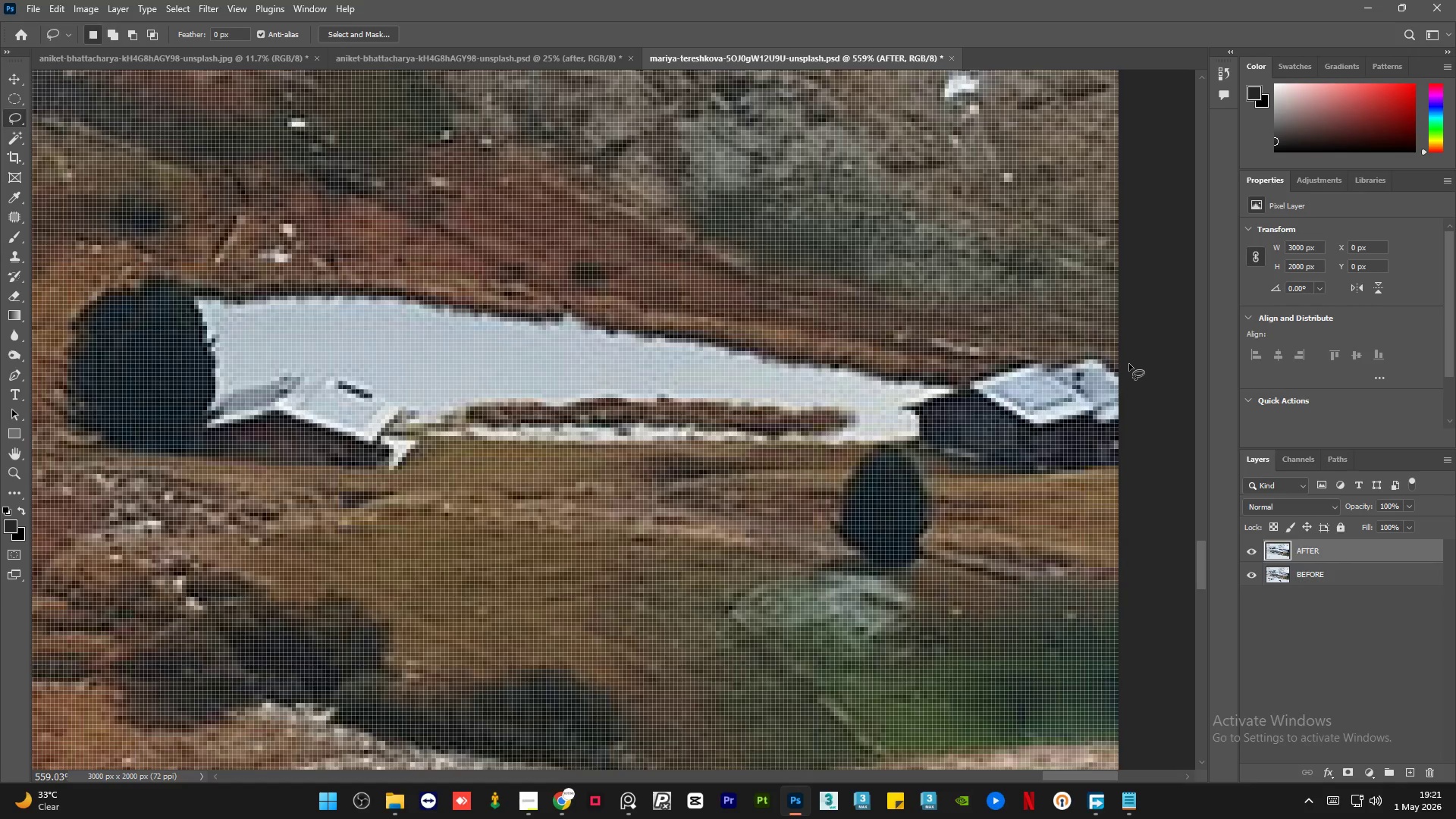 
left_click_drag(start_coordinate=[1129, 363], to_coordinate=[1139, 352])
 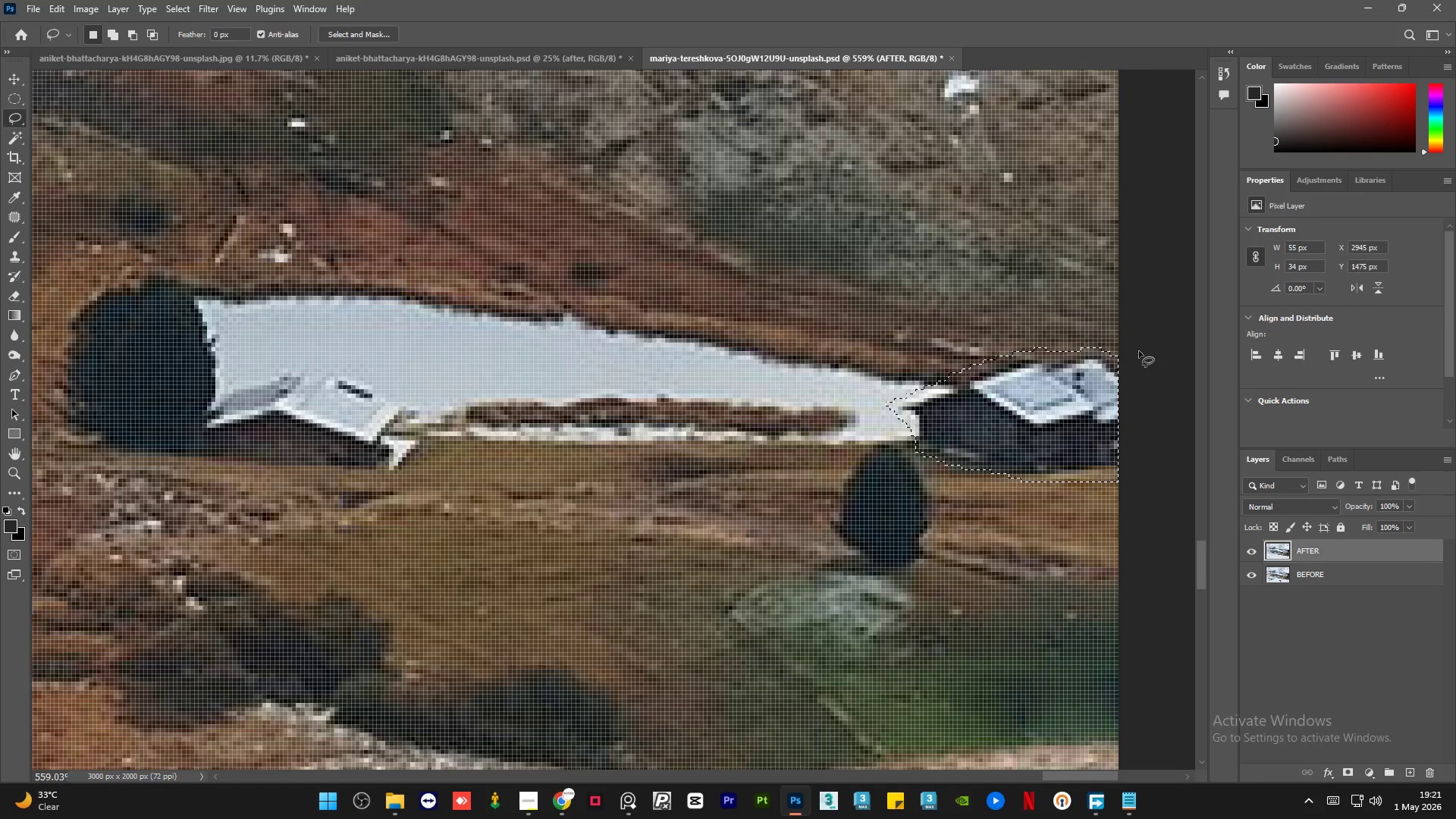 
key(Shift+F5)
 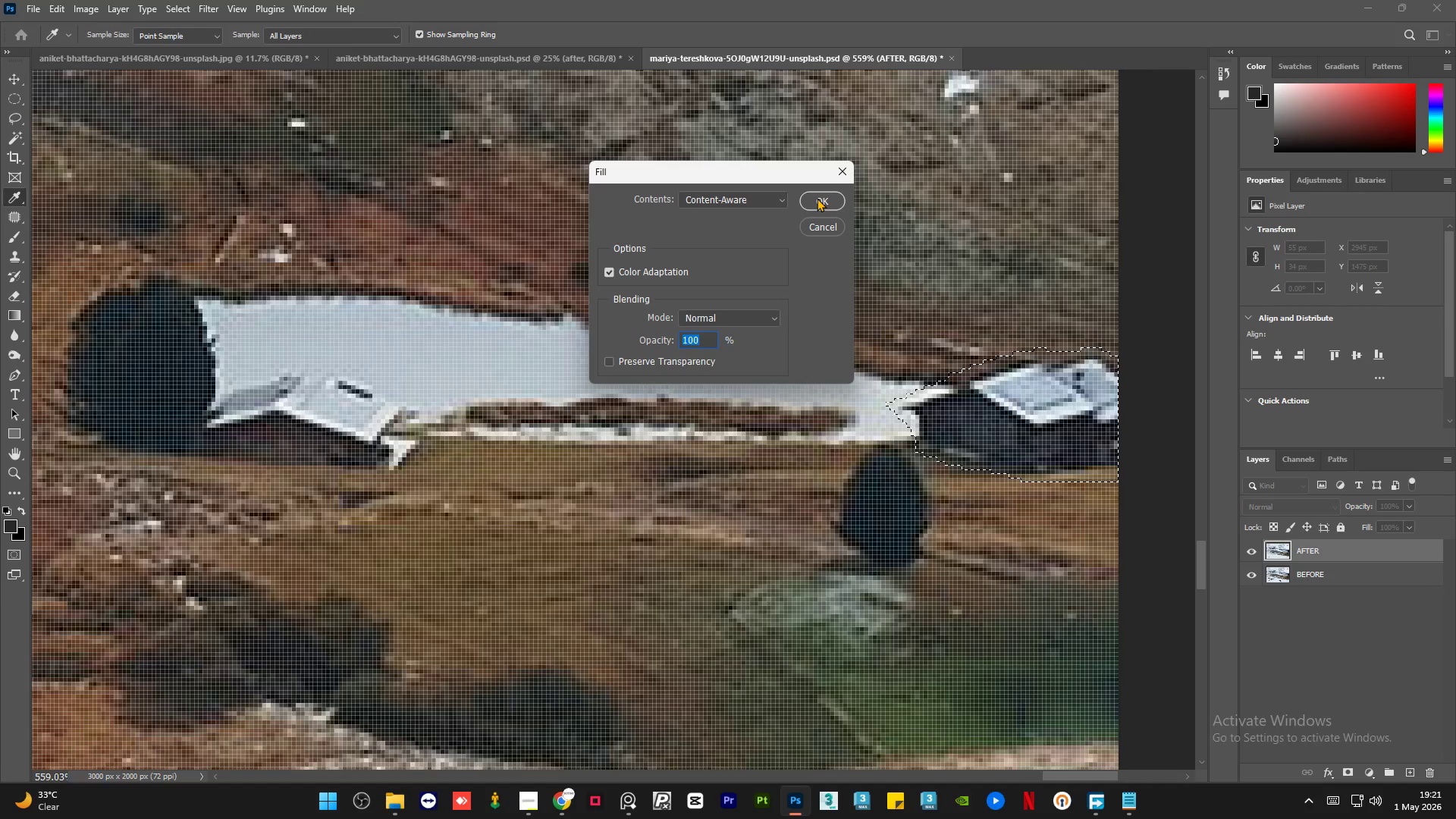 
left_click([817, 198])
 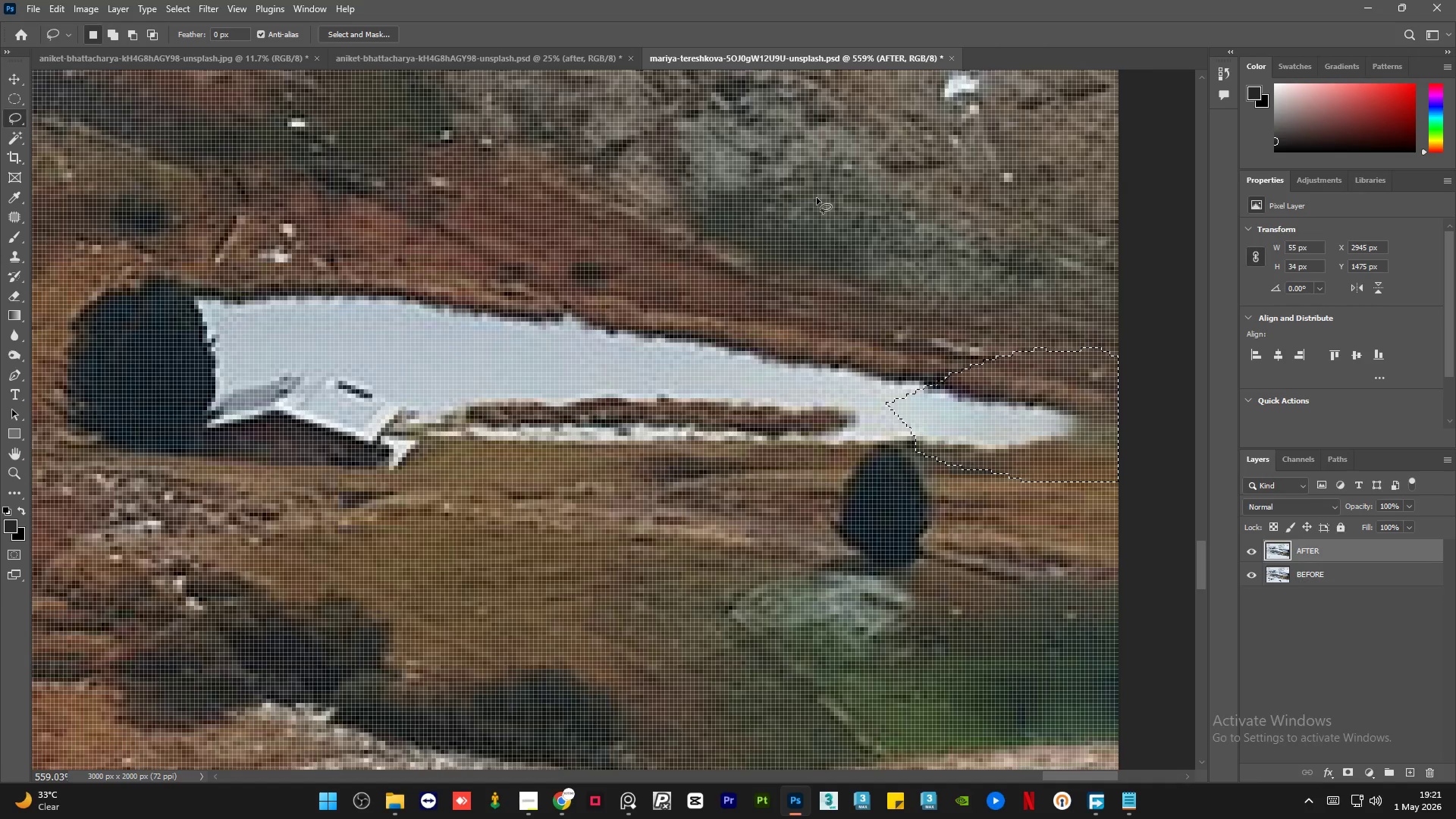 
key(Control+D)
 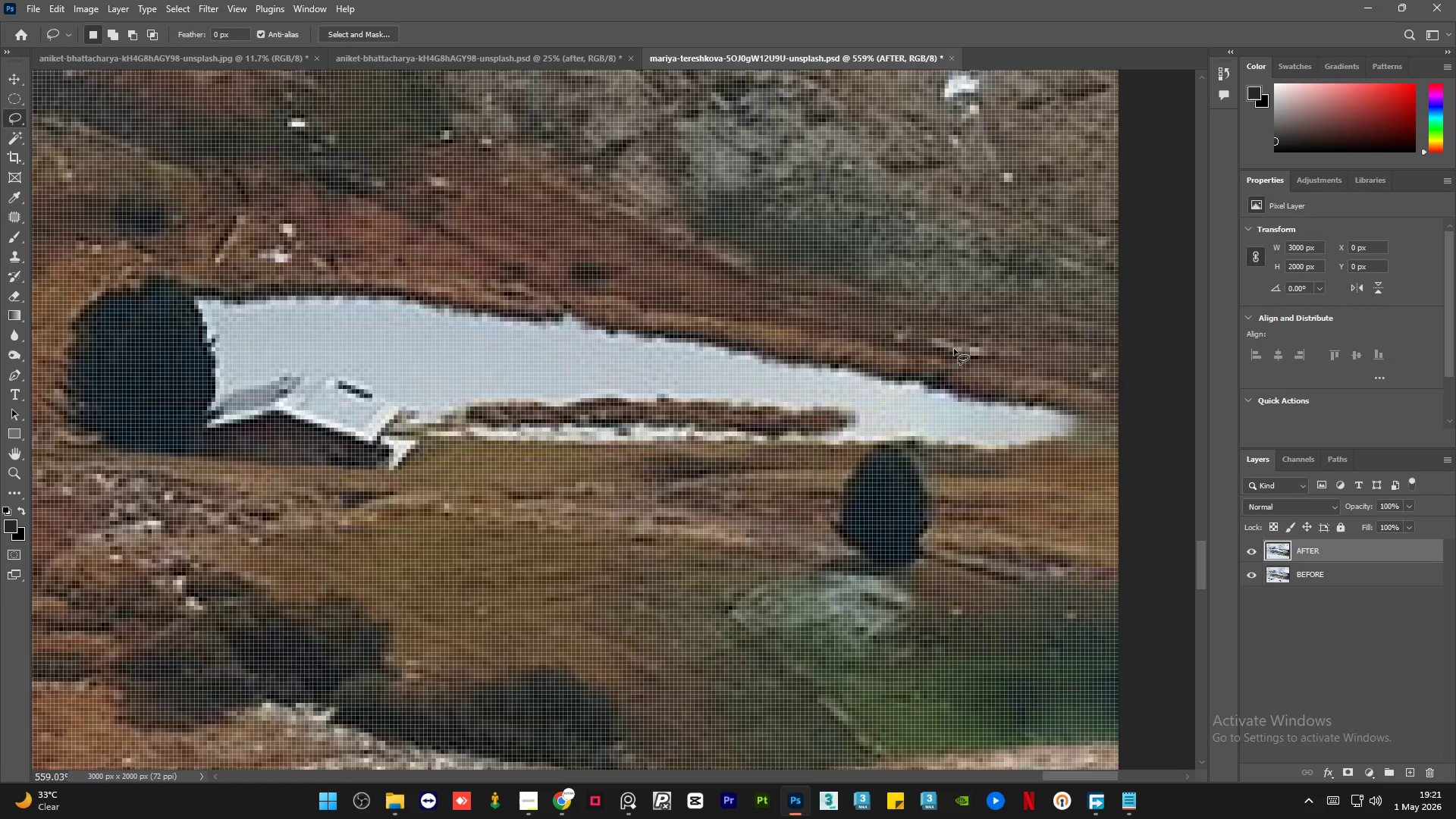 
hold_key(key=AltLeft, duration=3.59)
scroll: coordinate [1050, 485], scroll_direction: down, amount: 4.0
 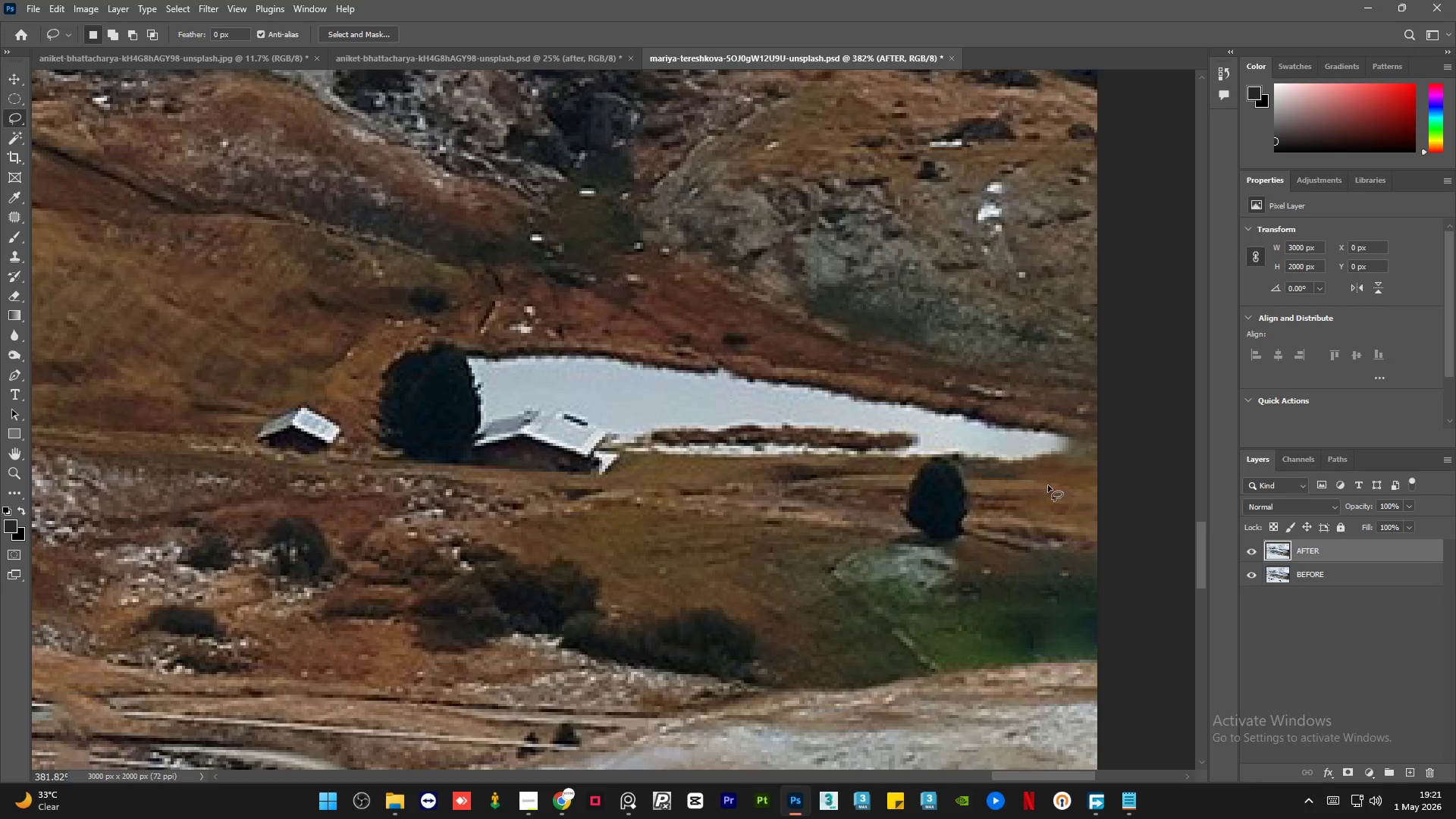 
scroll: coordinate [1002, 502], scroll_direction: none, amount: 0.0
 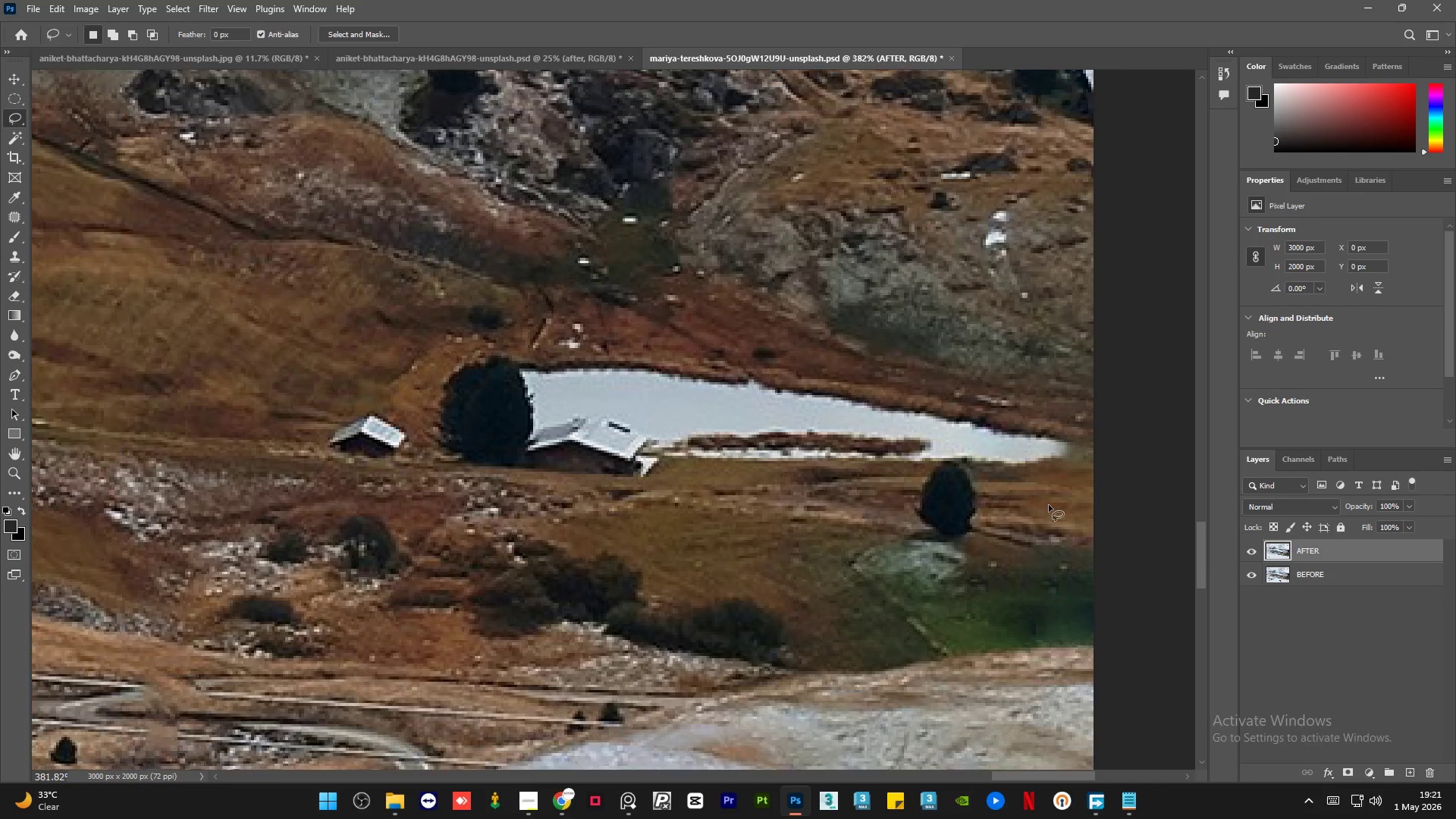 
scroll: coordinate [1049, 505], scroll_direction: down, amount: 10.0
 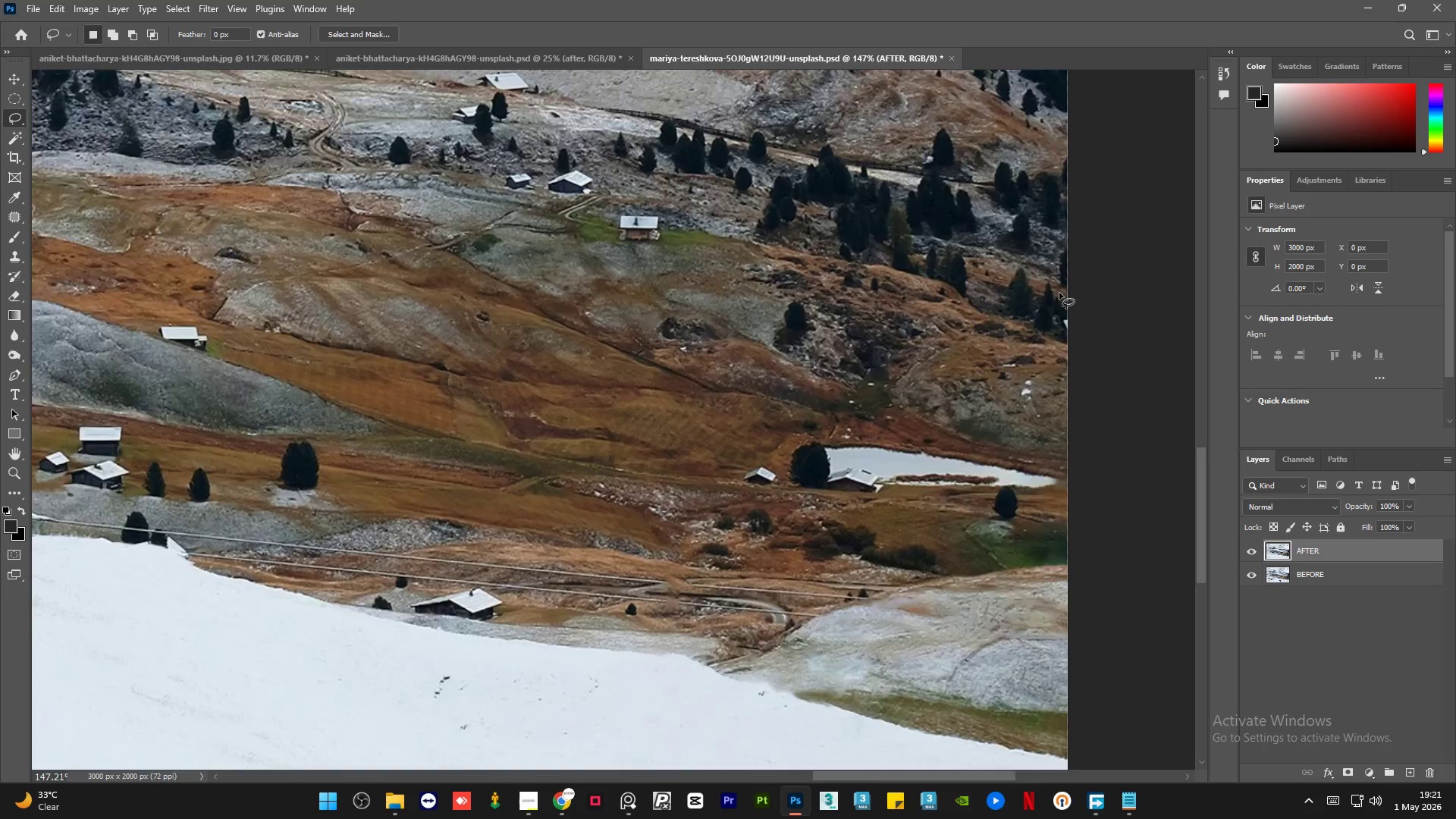 
scroll: coordinate [1094, 353], scroll_direction: up, amount: 16.0
 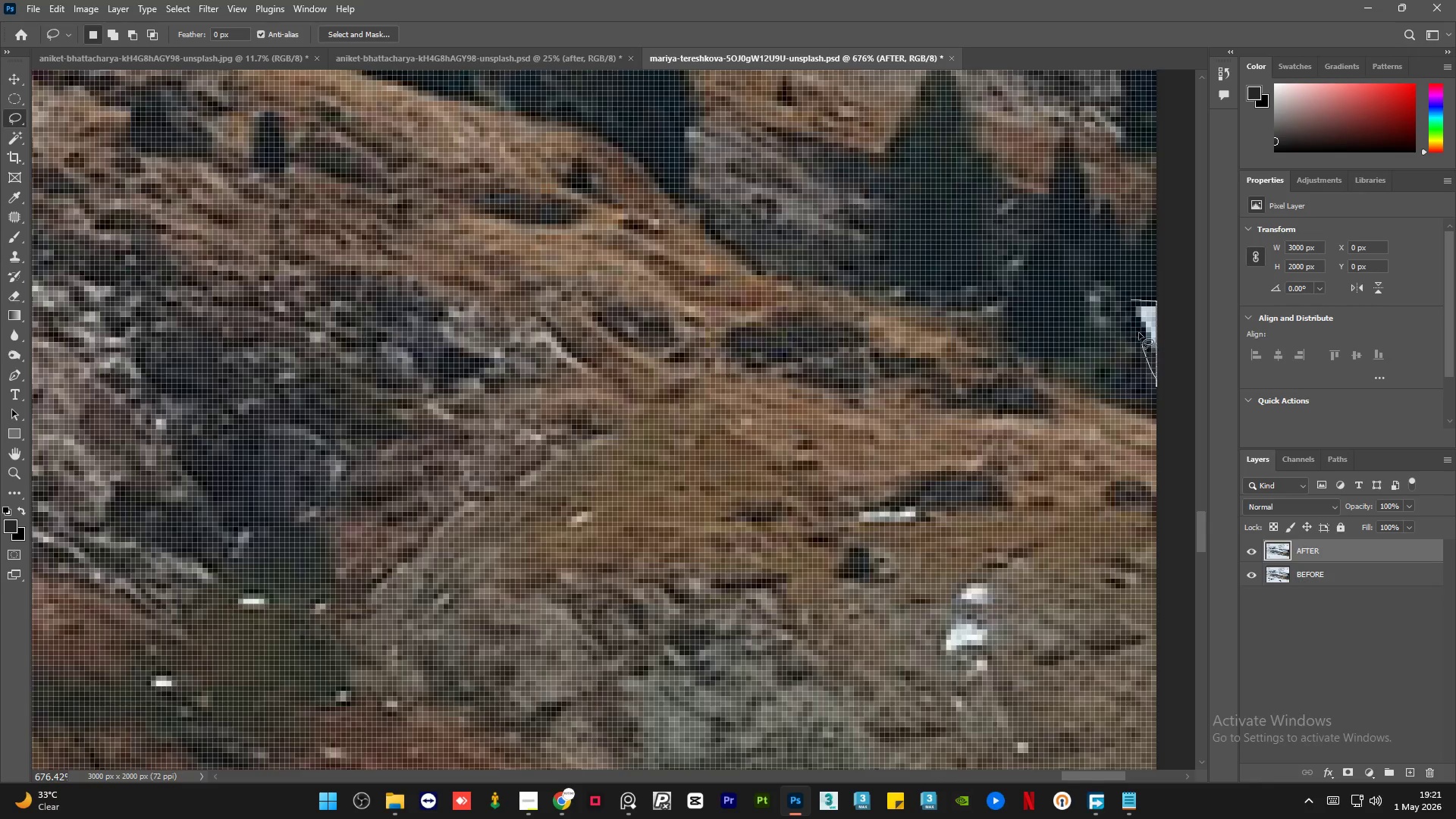 
key(Shift+F5)
 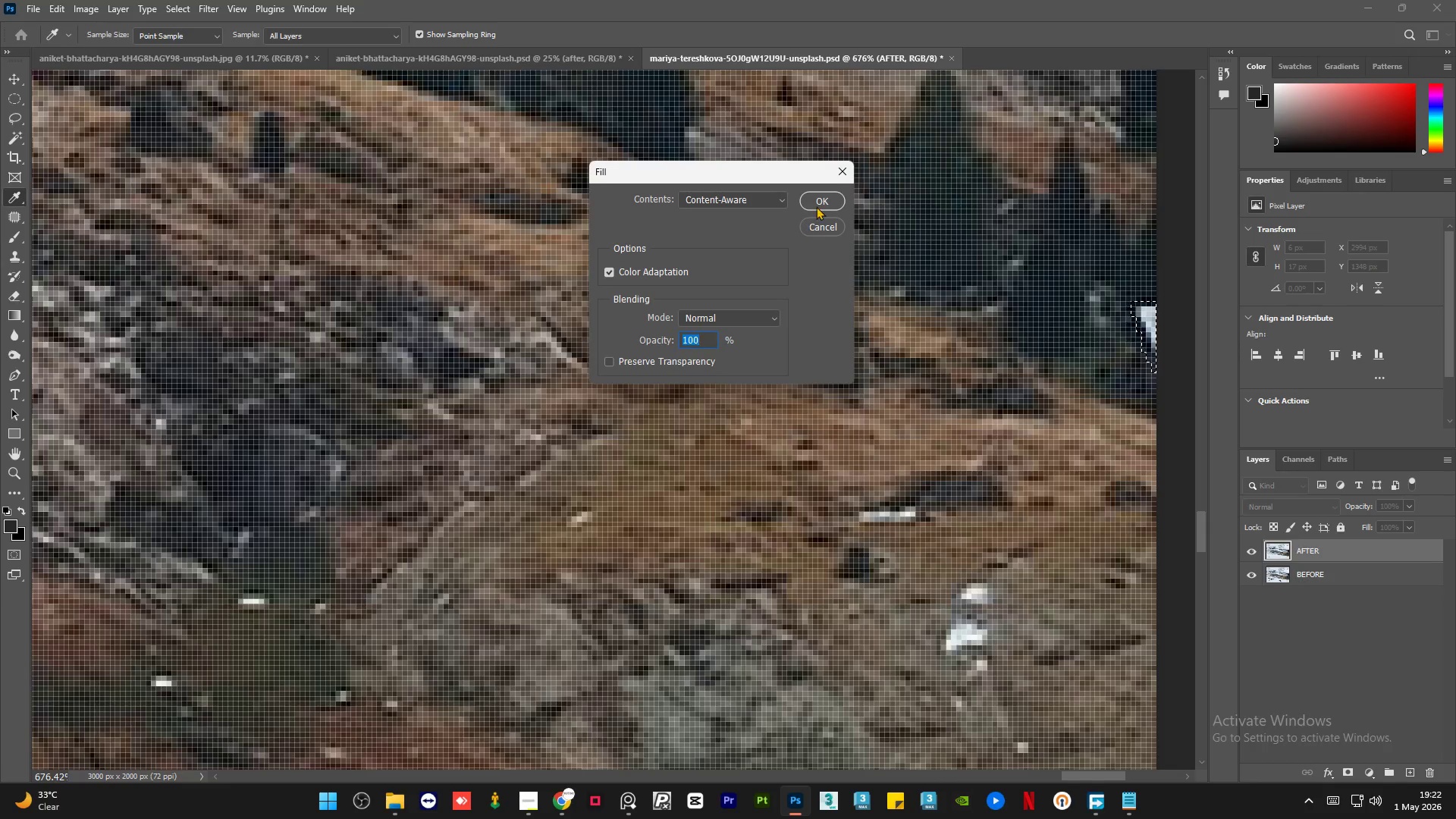 
left_click([820, 202])
 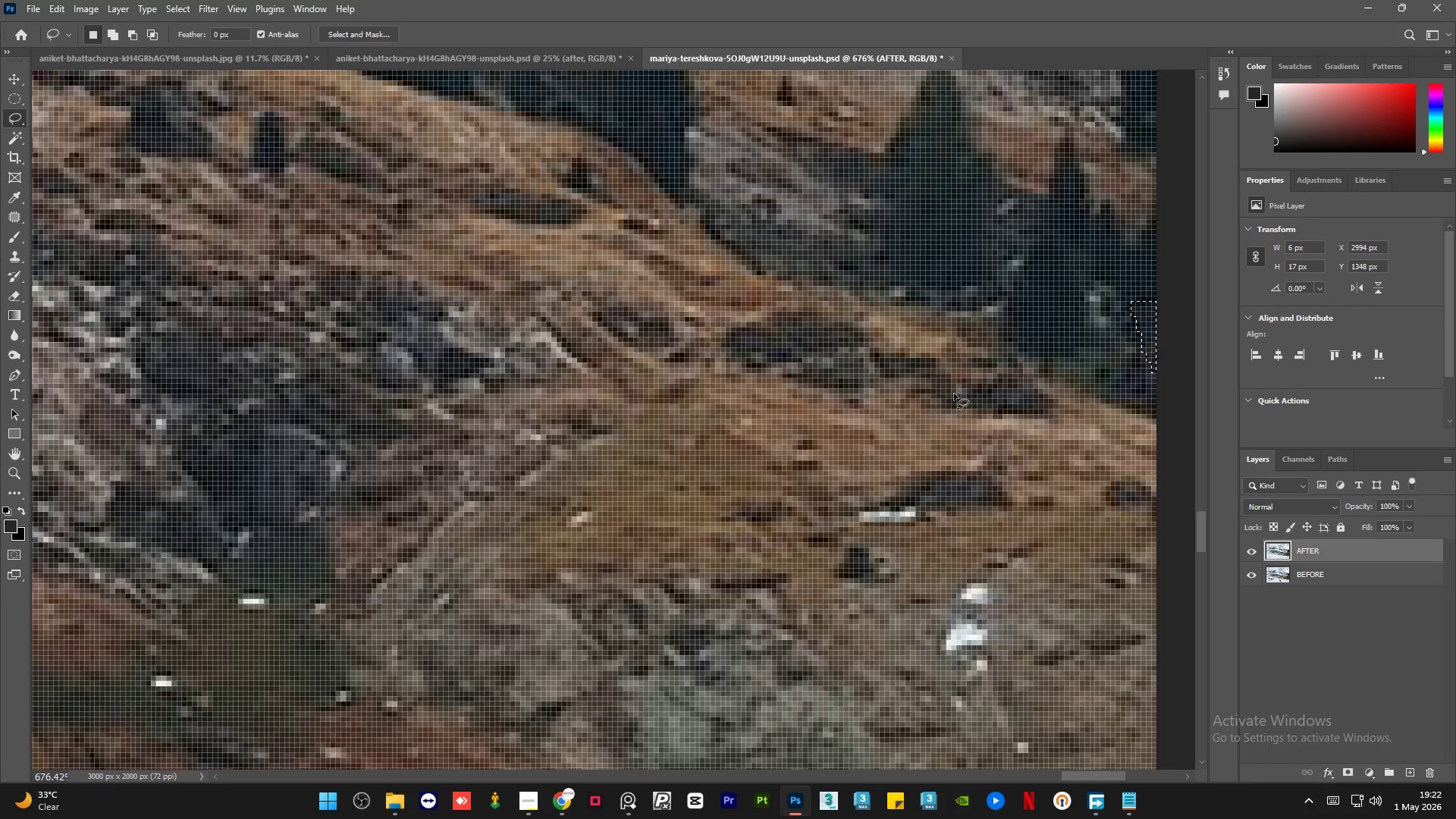 
key(Control+D)
 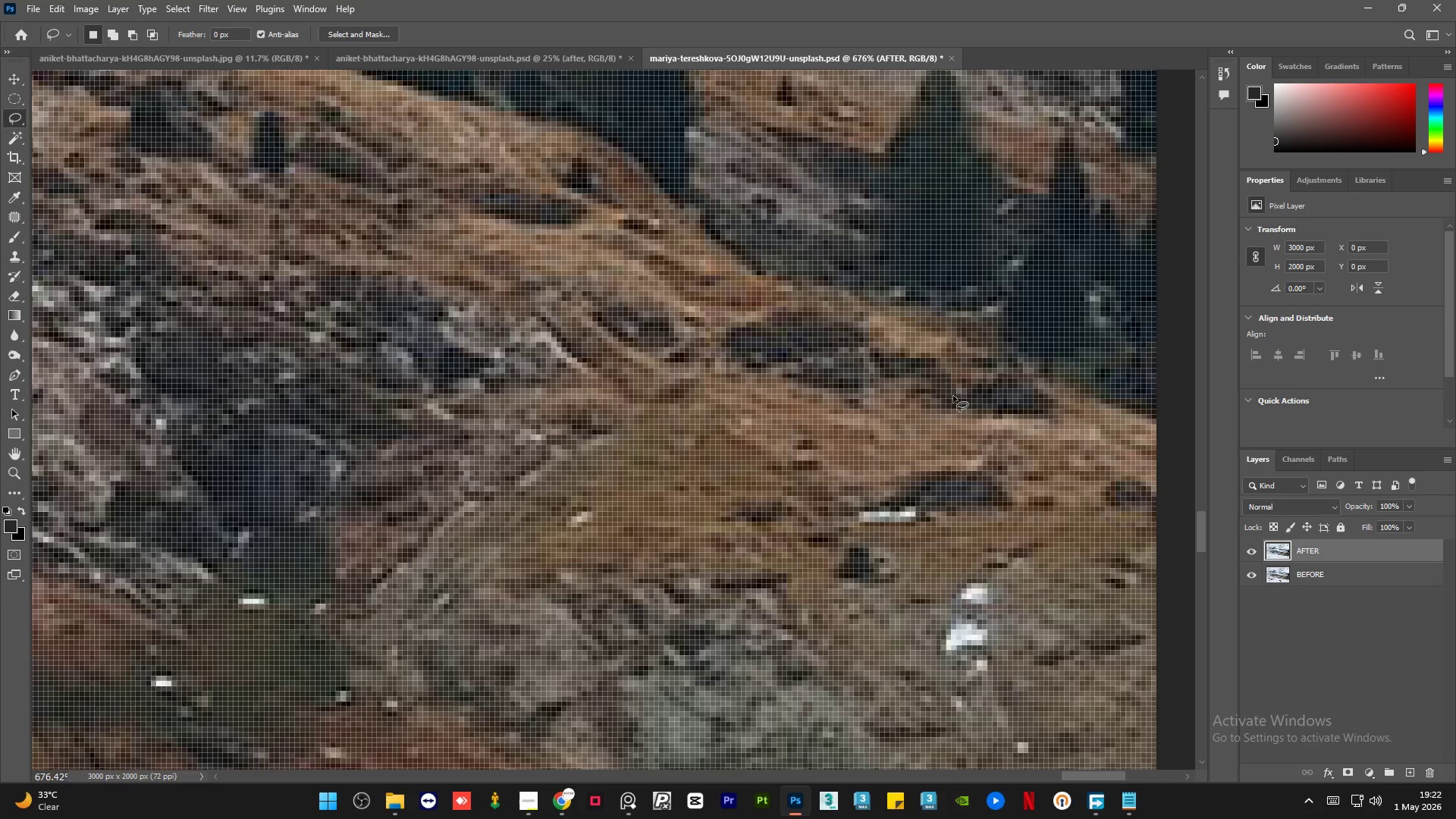 
hold_key(key=AltLeft, duration=1.28)
scroll: coordinate [953, 396], scroll_direction: down, amount: 14.0
 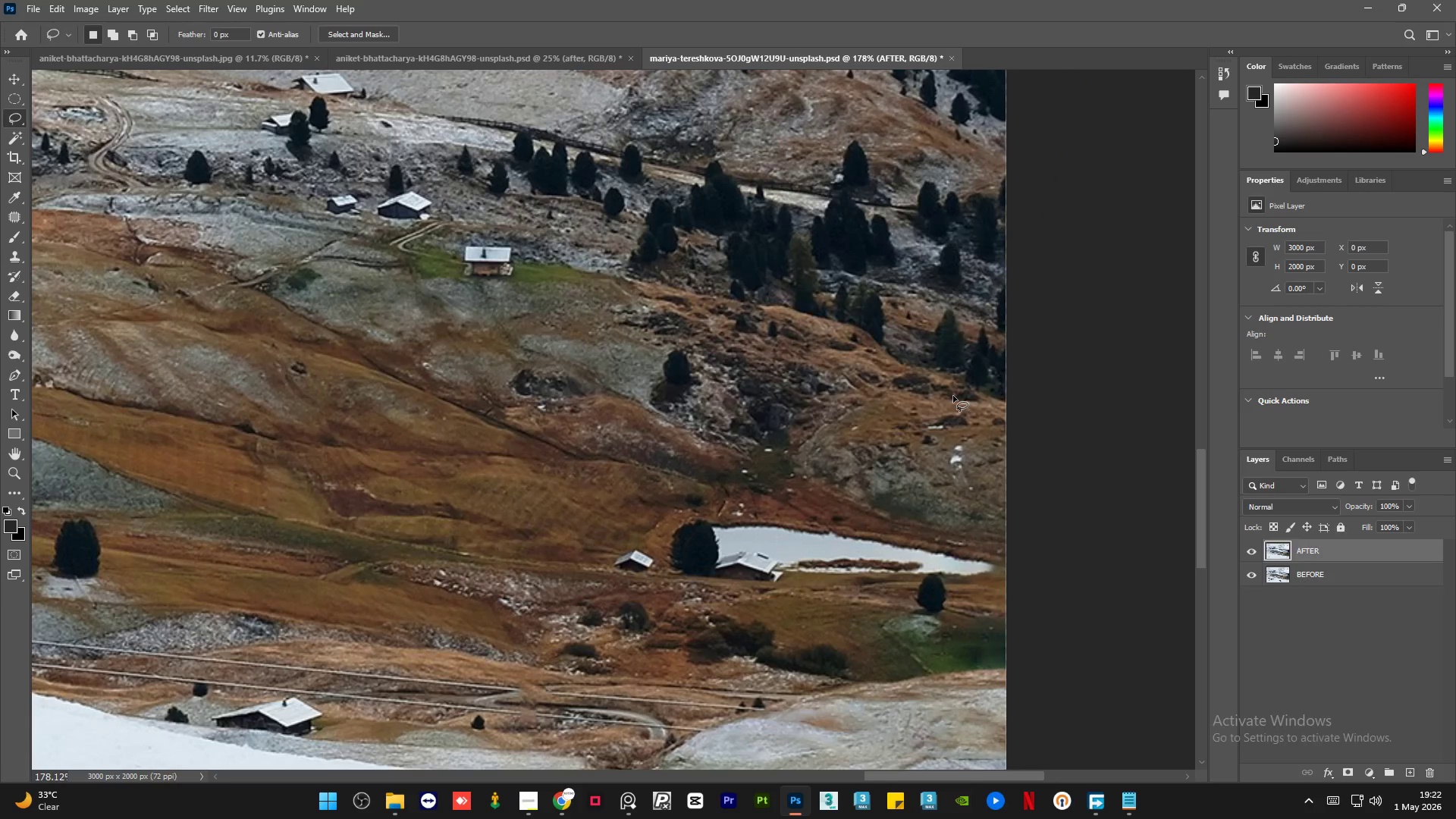 
hold_key(key=AltLeft, duration=2.45)
scroll: coordinate [755, 590], scroll_direction: up, amount: 13.0
 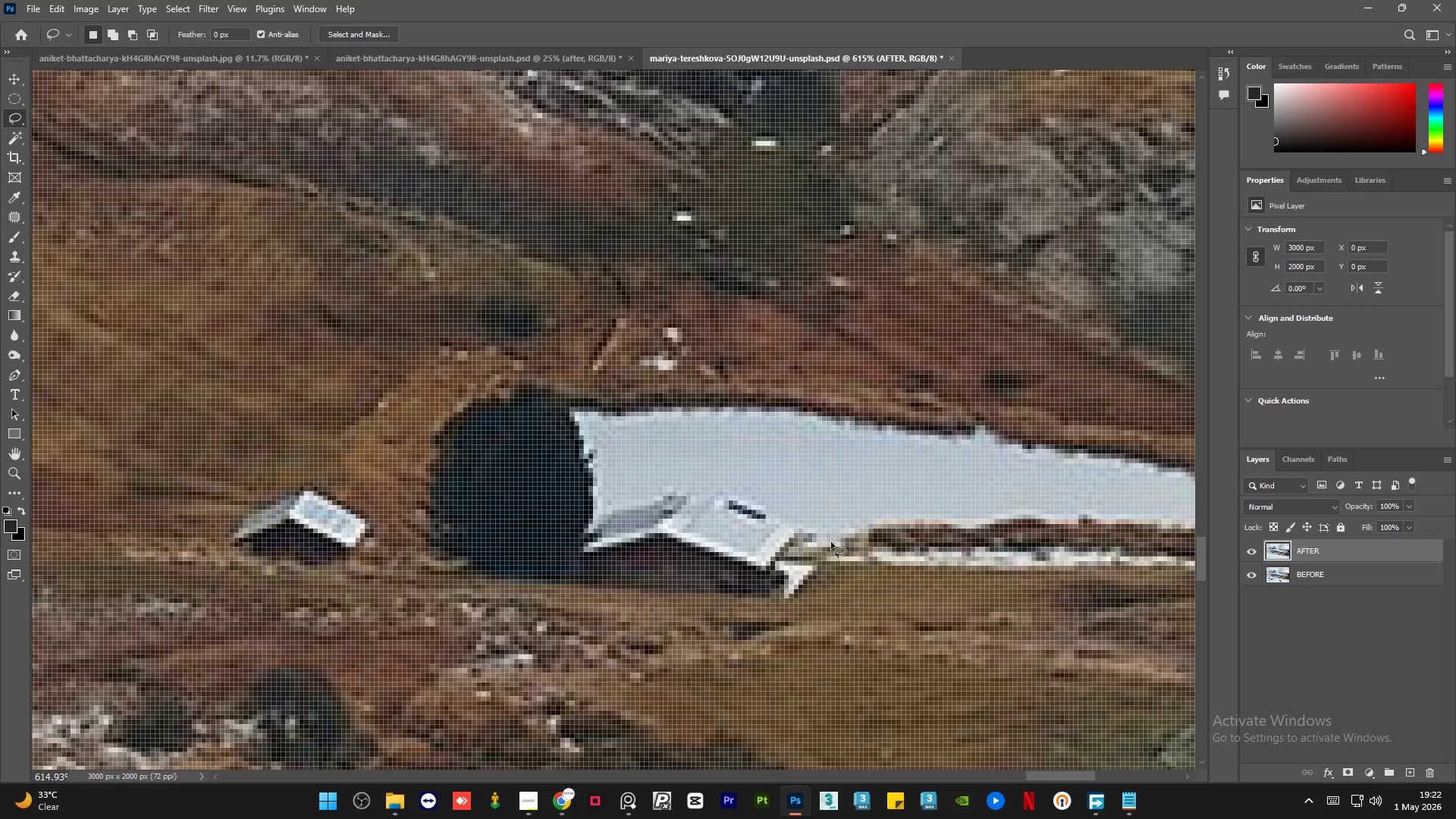 
left_click_drag(start_coordinate=[783, 502], to_coordinate=[791, 500])
 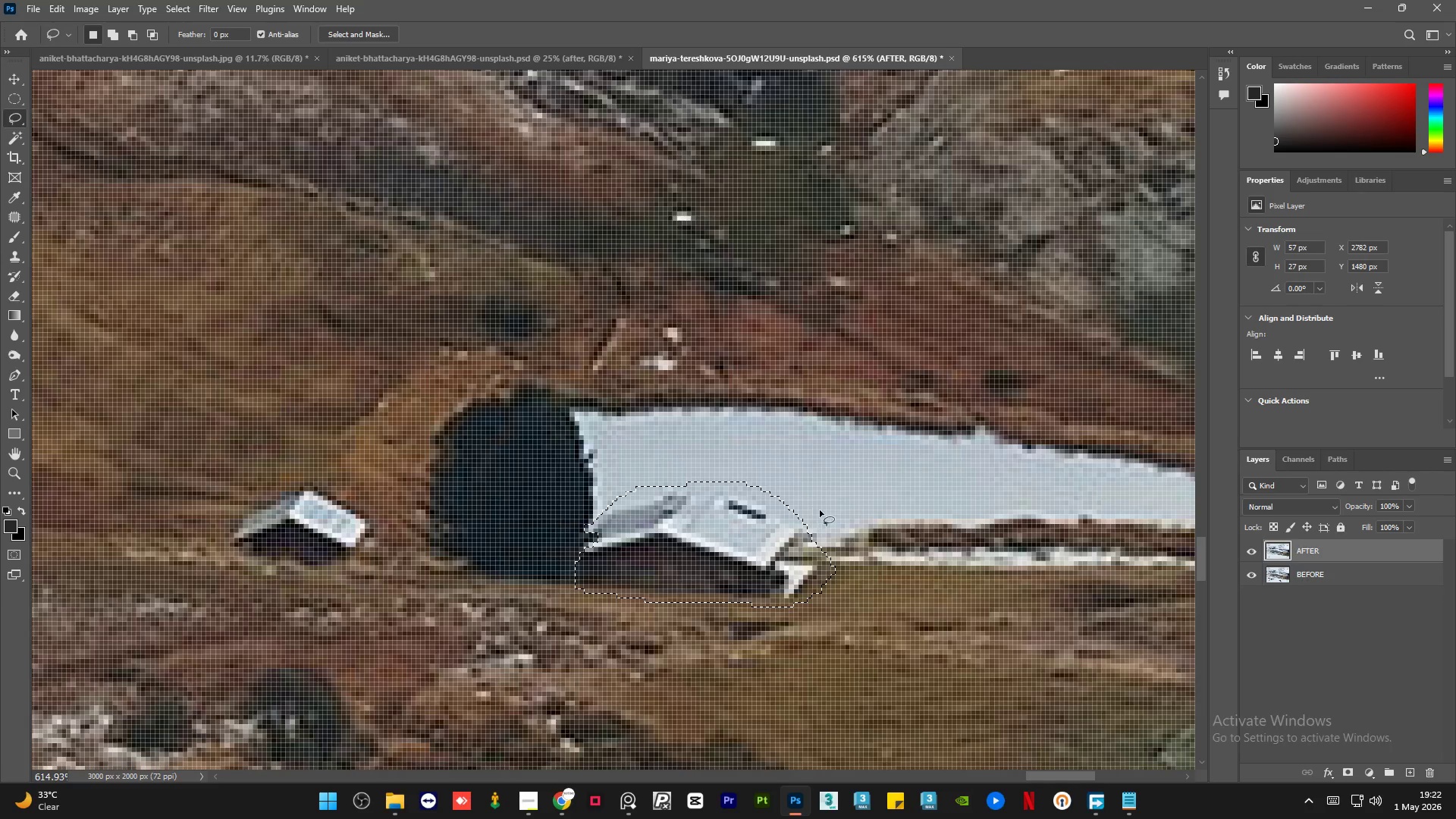 
key(Shift+F5)
 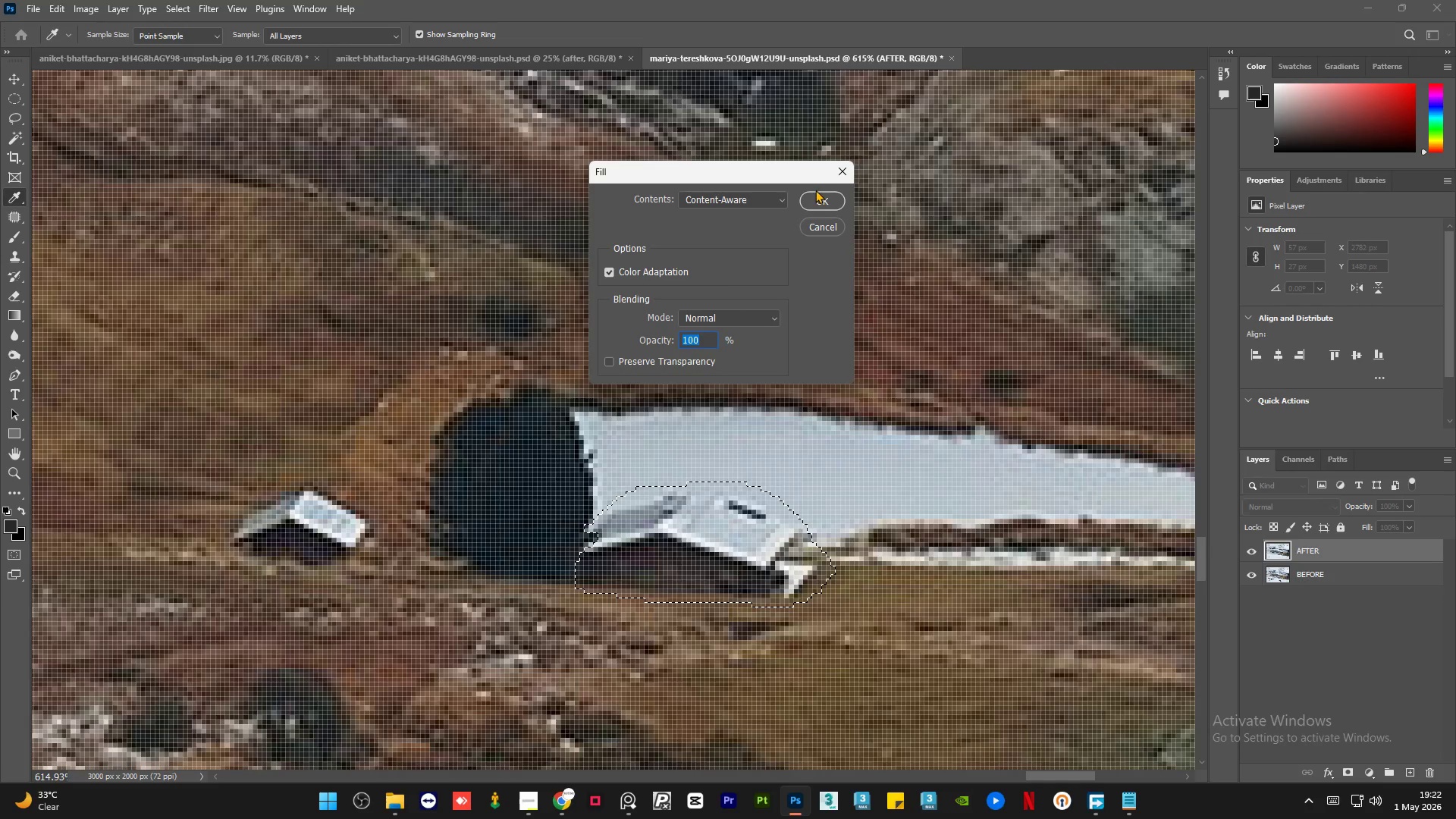 
left_click([822, 197])
 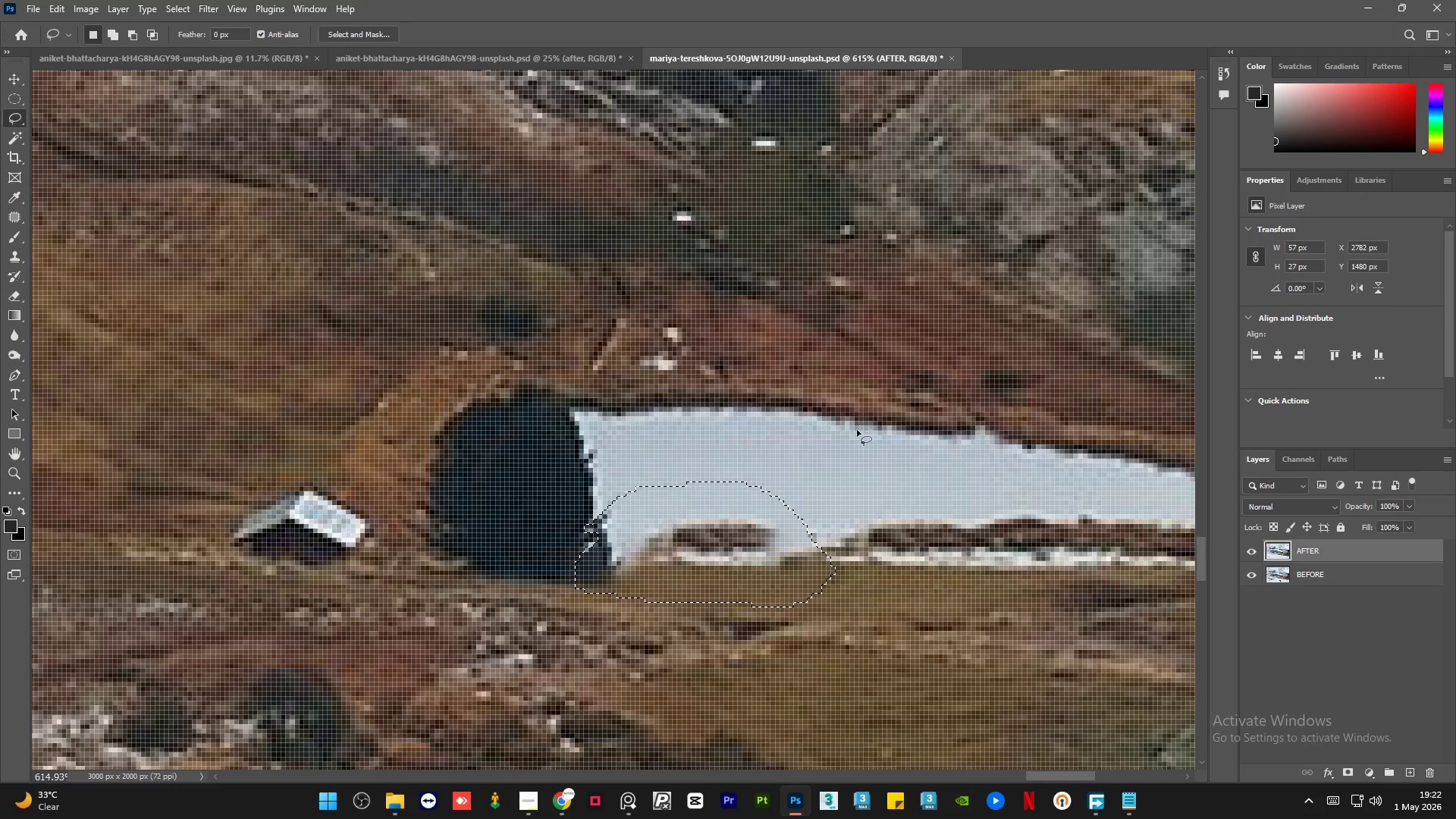 
key(Control+D)
 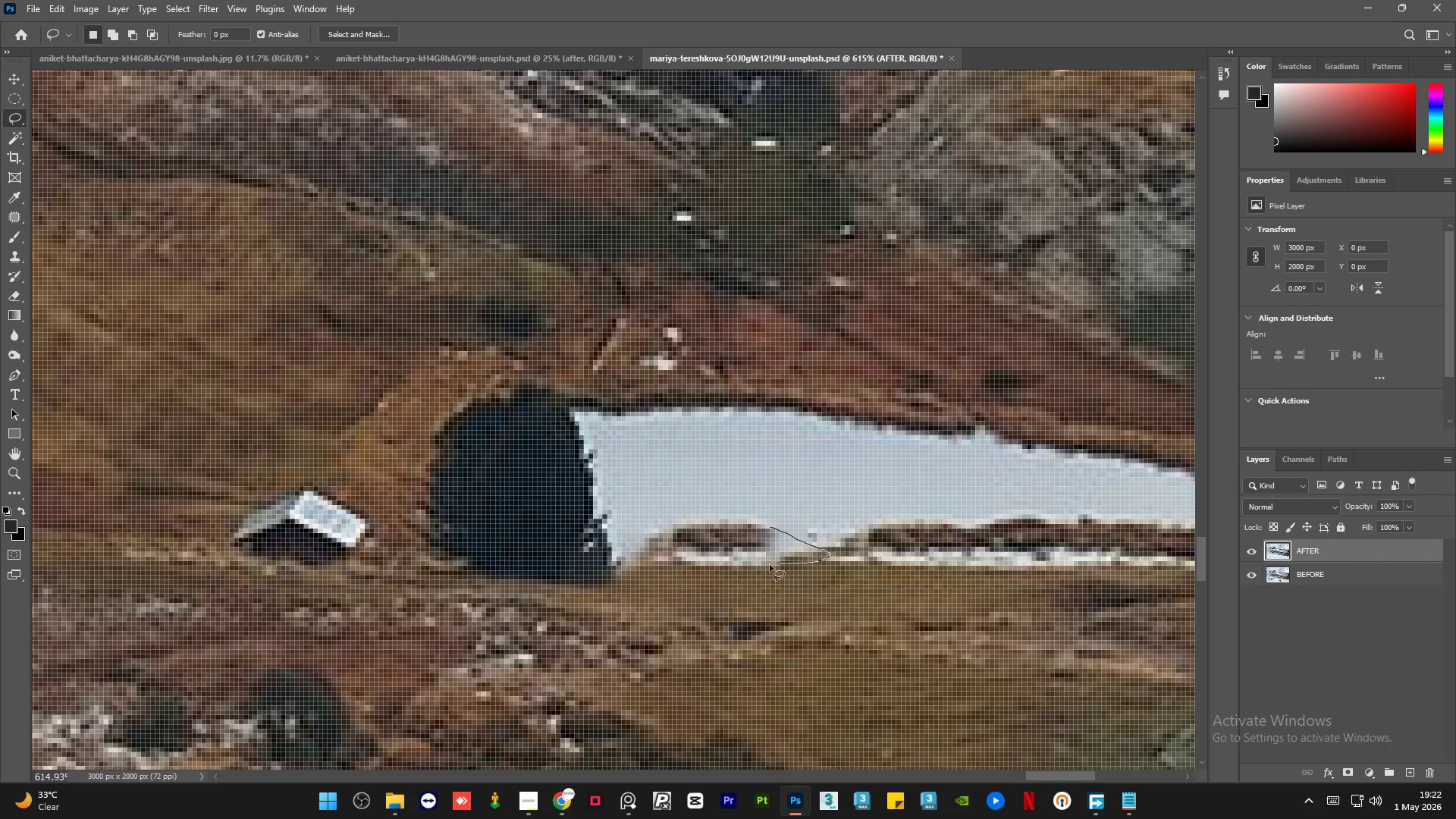 
key(Shift+F5)
 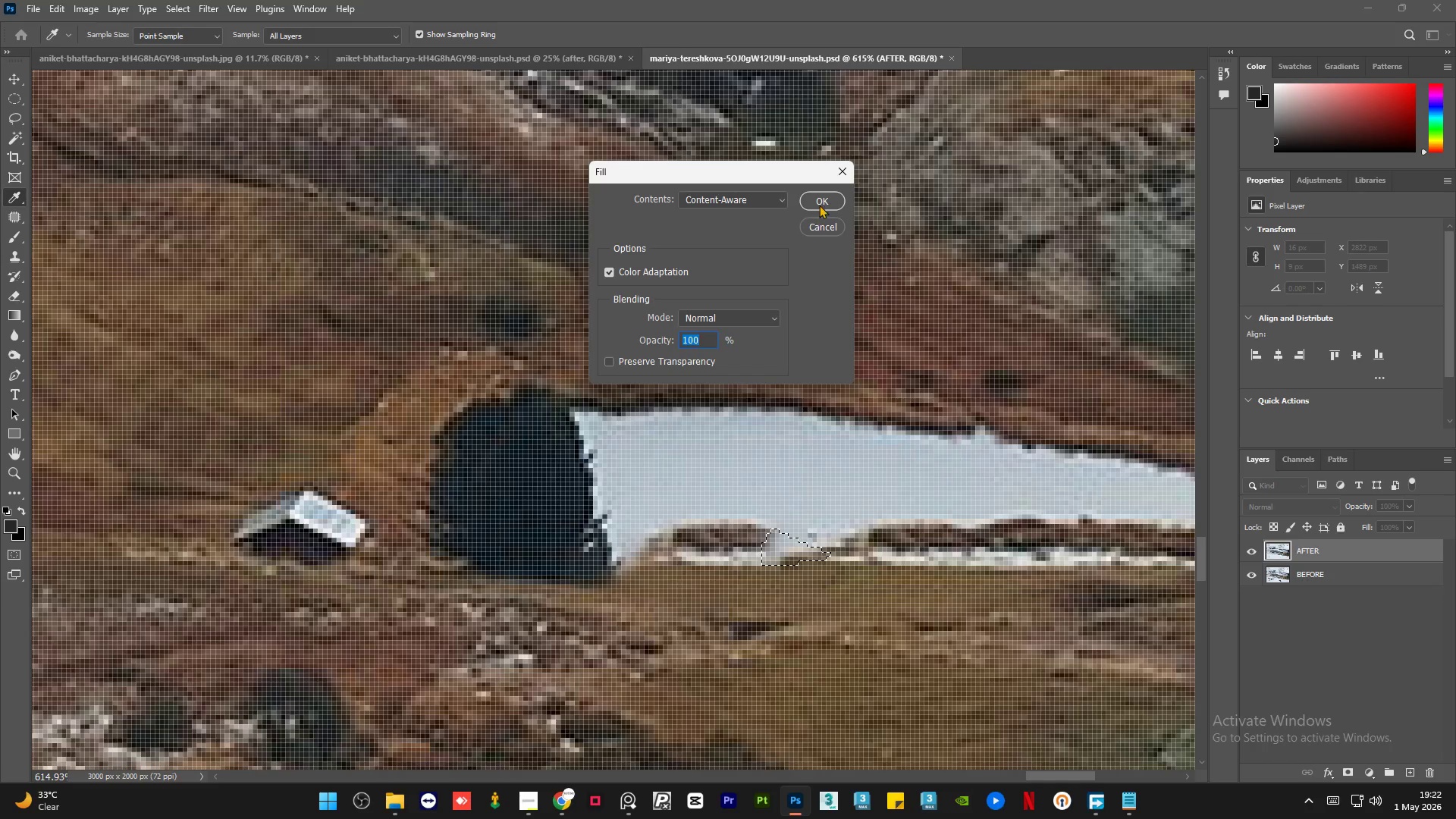 
left_click([822, 197])
 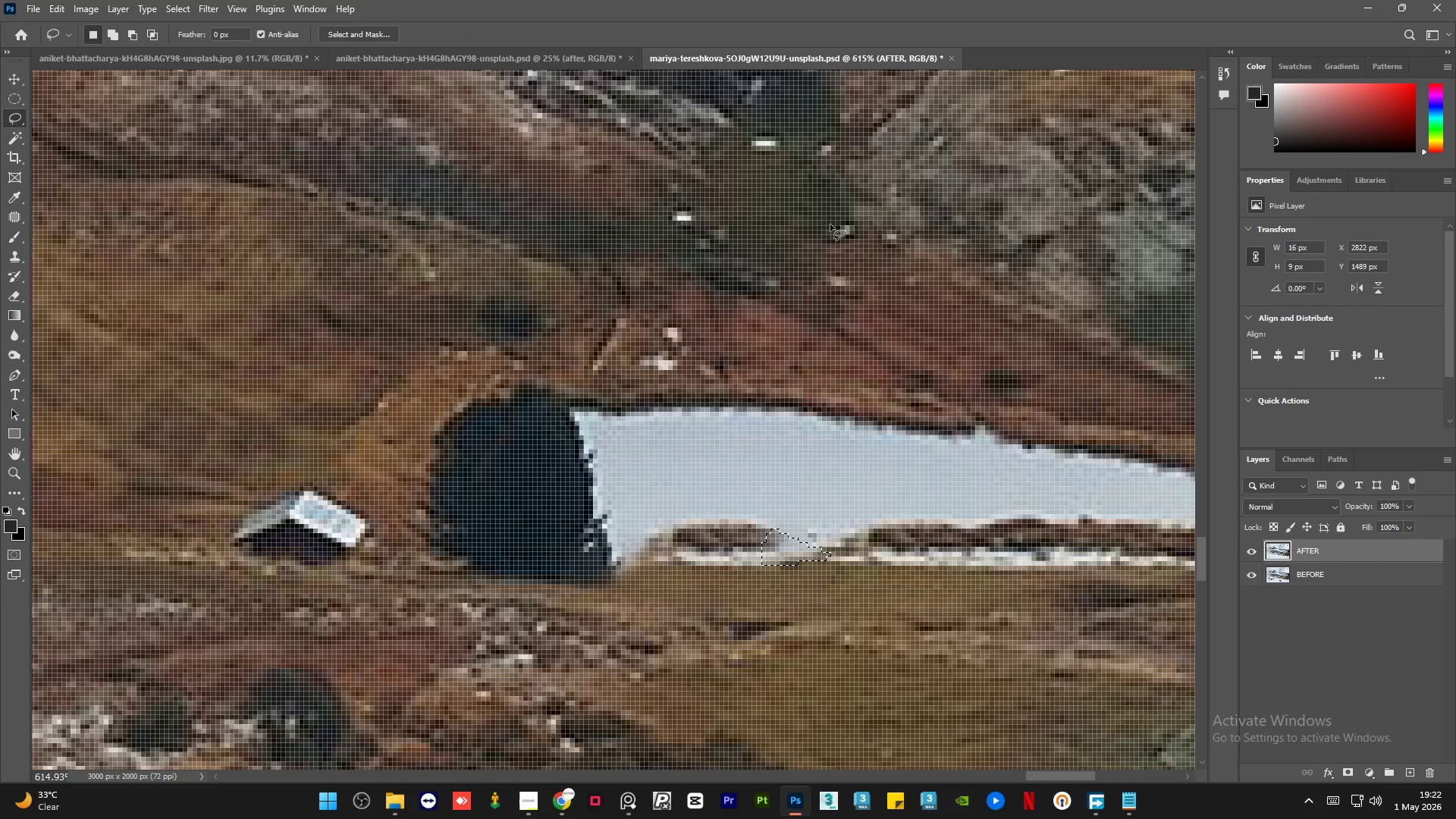 
key(Control+D)
 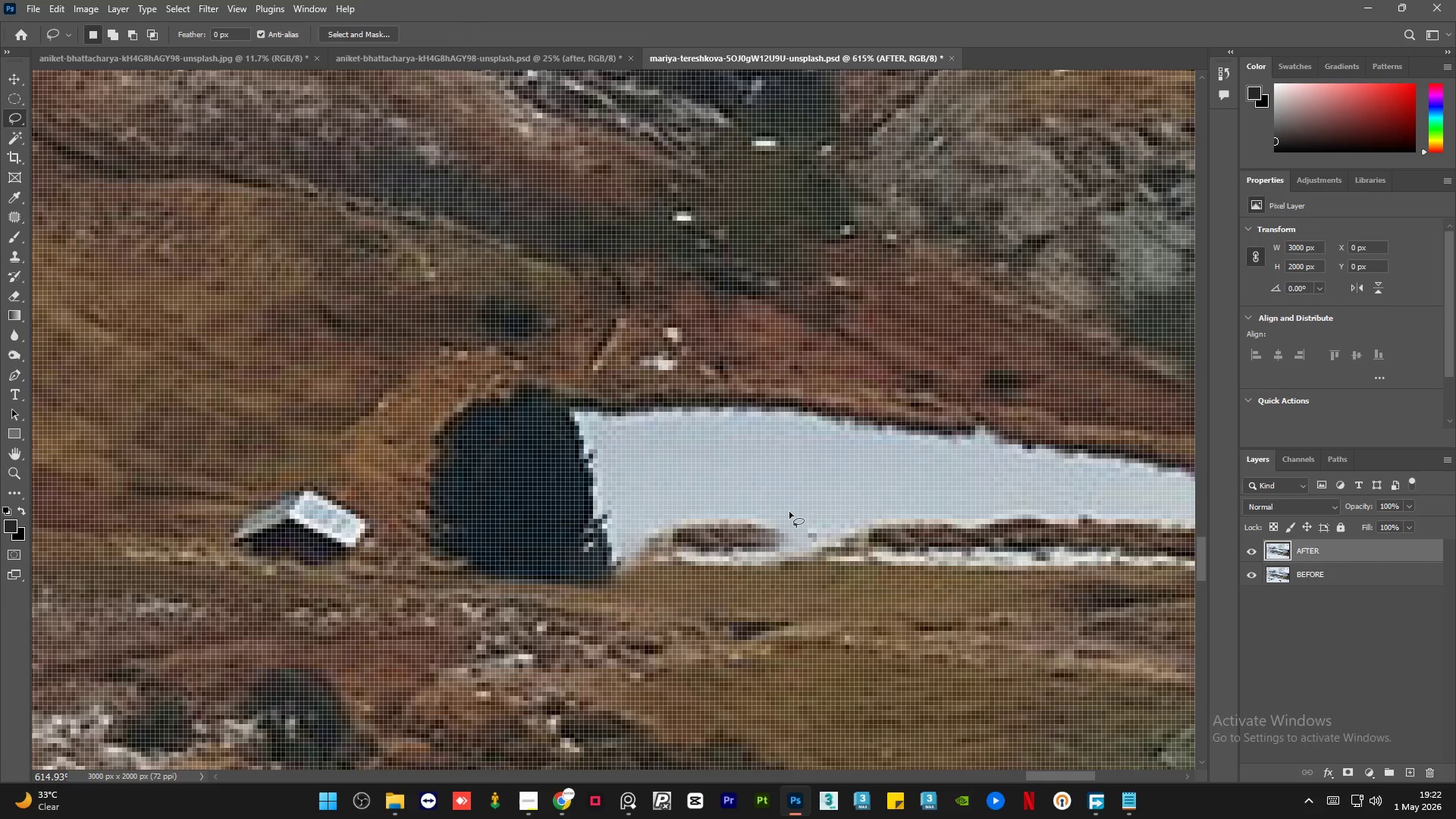 
hold_key(key=AltLeft, duration=2.52)
scroll: coordinate [894, 450], scroll_direction: down, amount: 13.0
 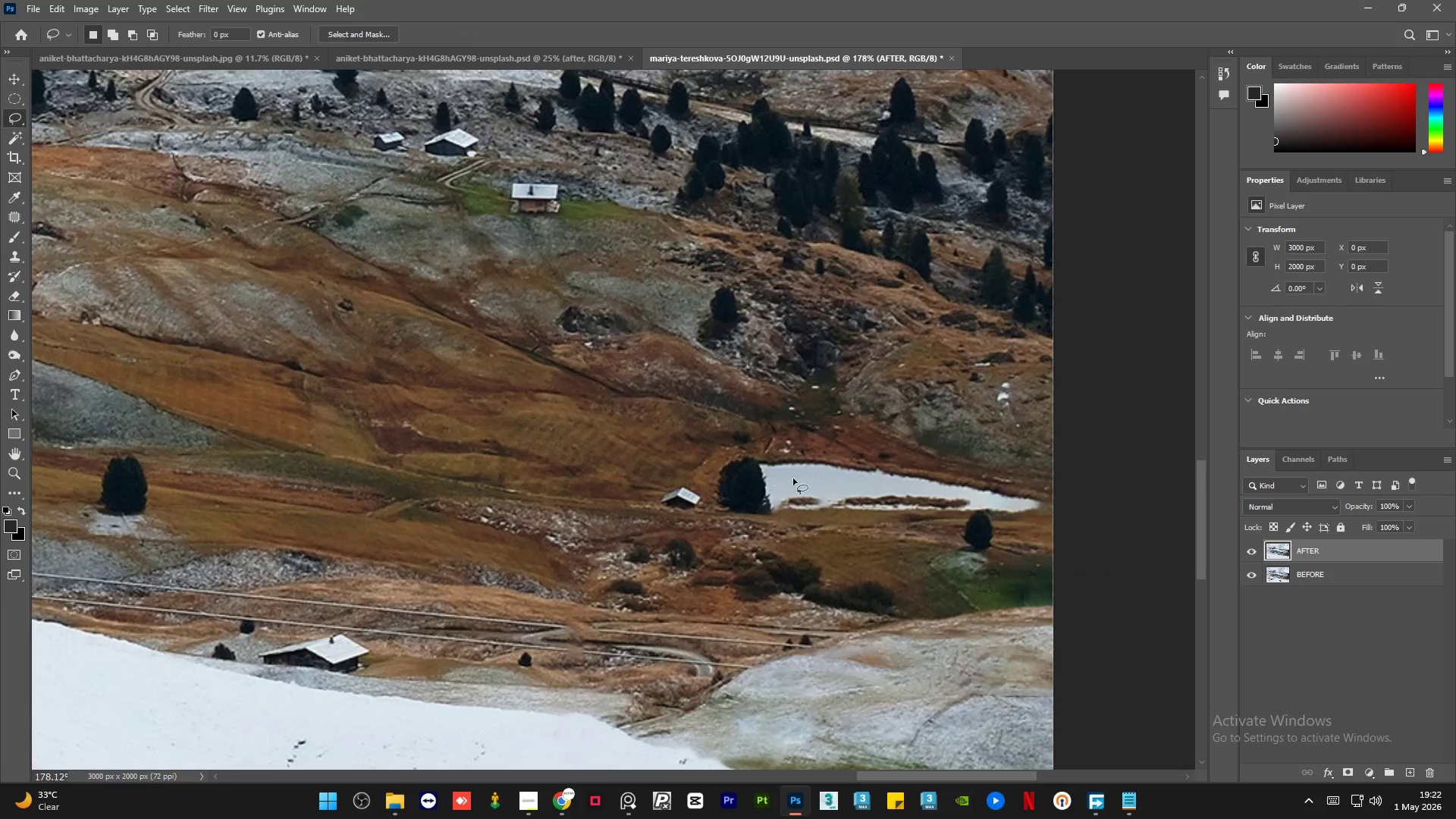 
scroll: coordinate [848, 510], scroll_direction: up, amount: 6.0
 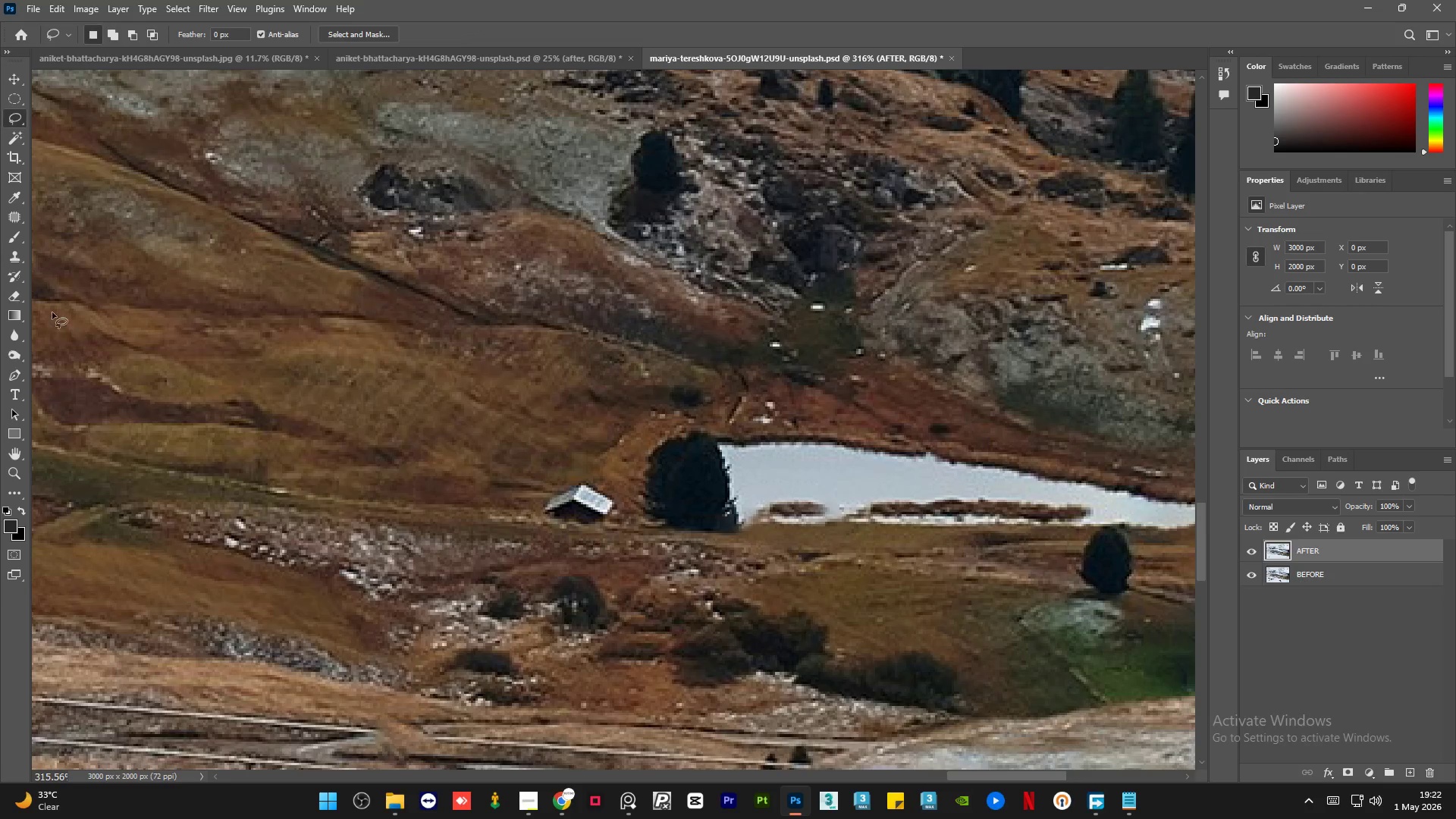 
left_click([15, 250])
 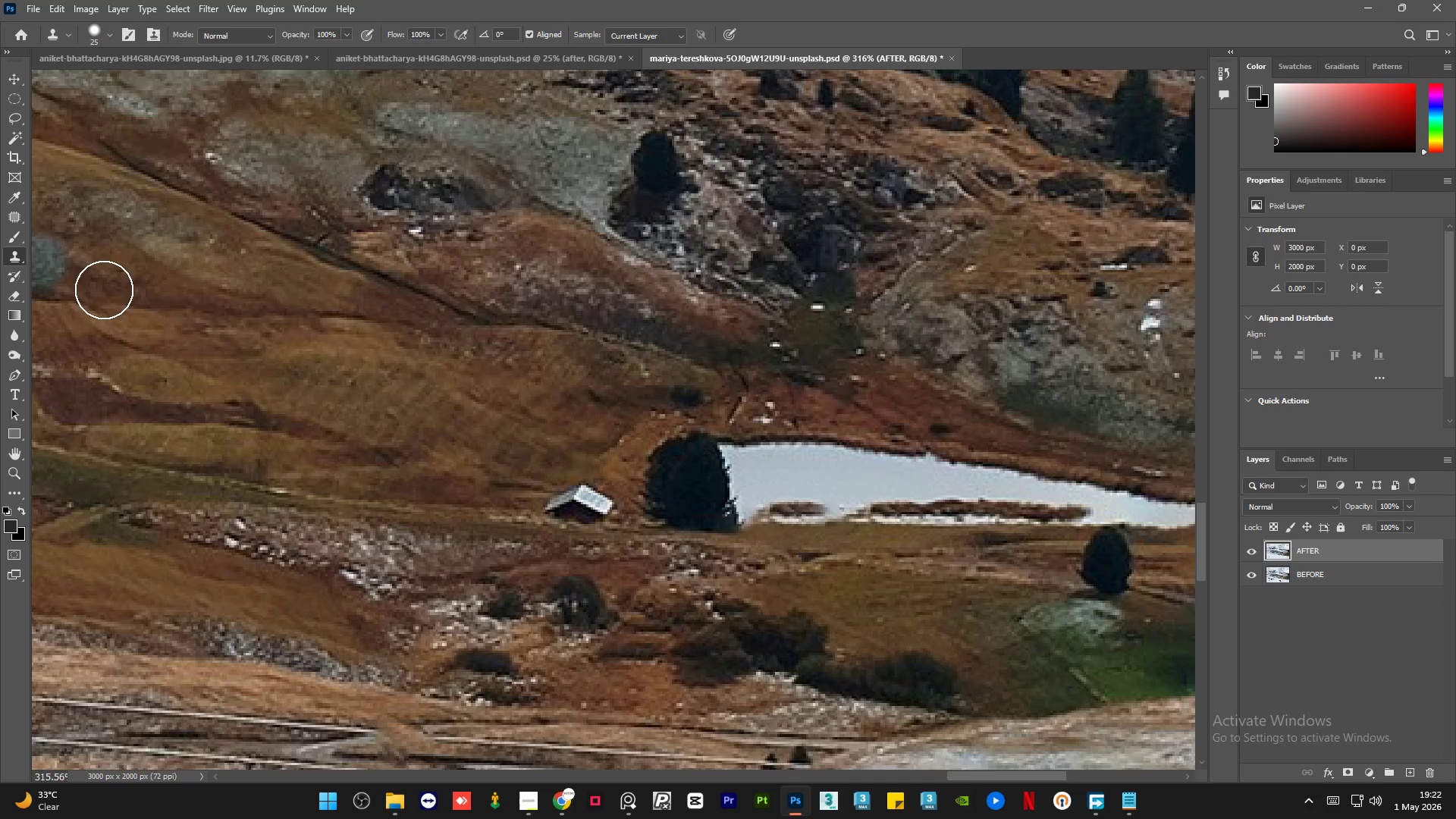 
hold_key(key=AltLeft, duration=1.19)
 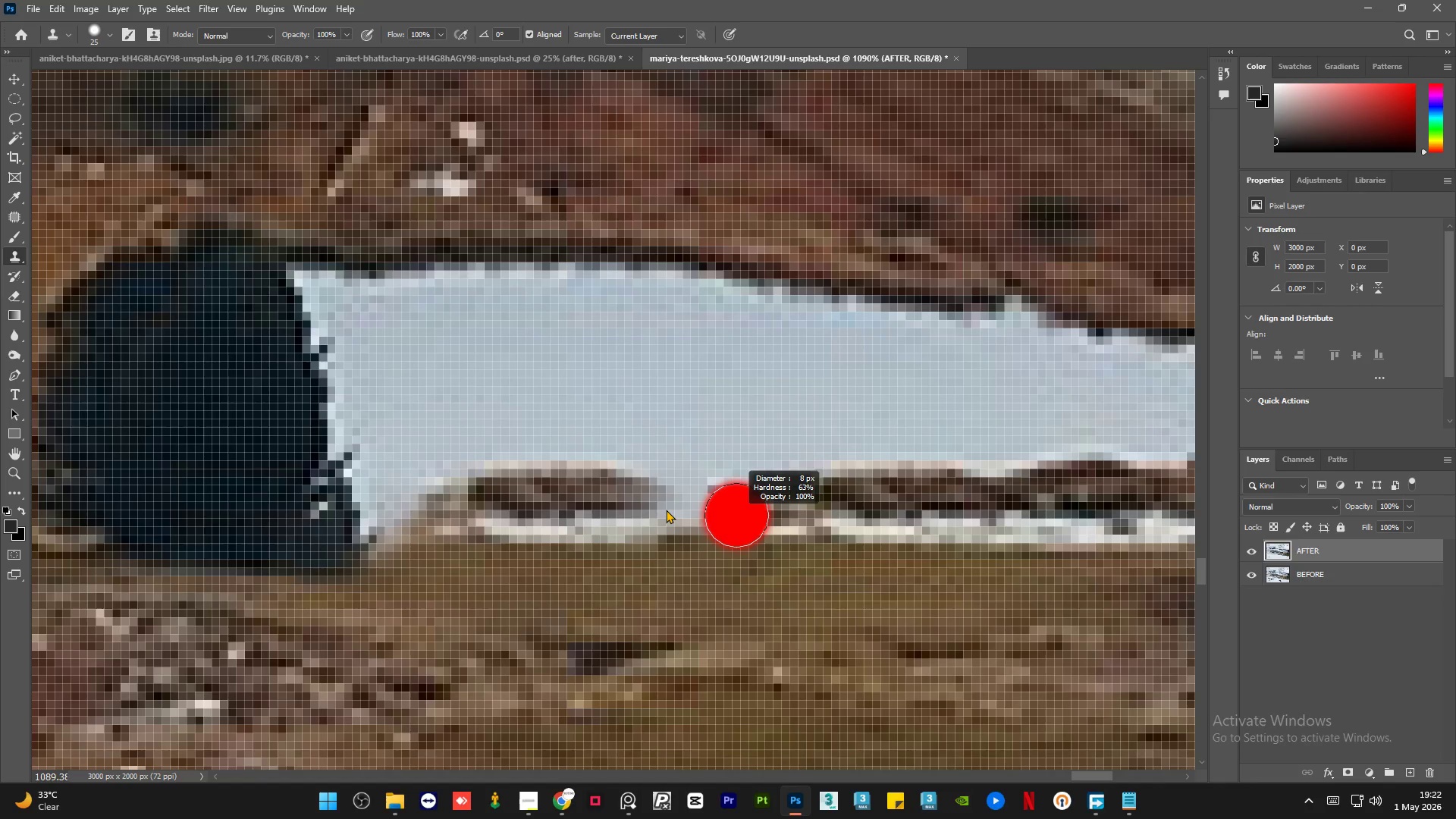 
hold_key(key=AltLeft, duration=0.64)
 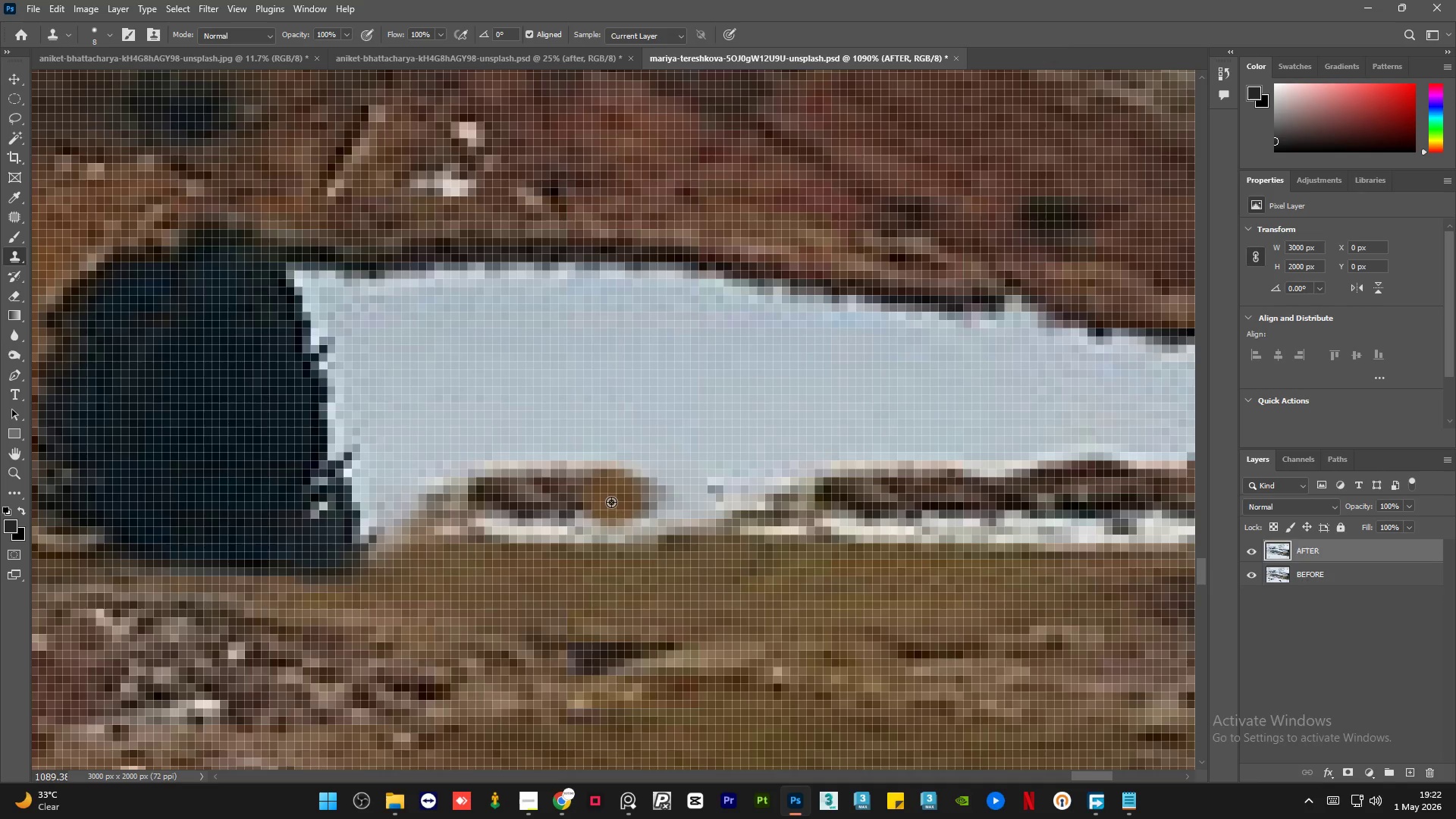 
scroll: coordinate [821, 510], scroll_direction: up, amount: 13.0
 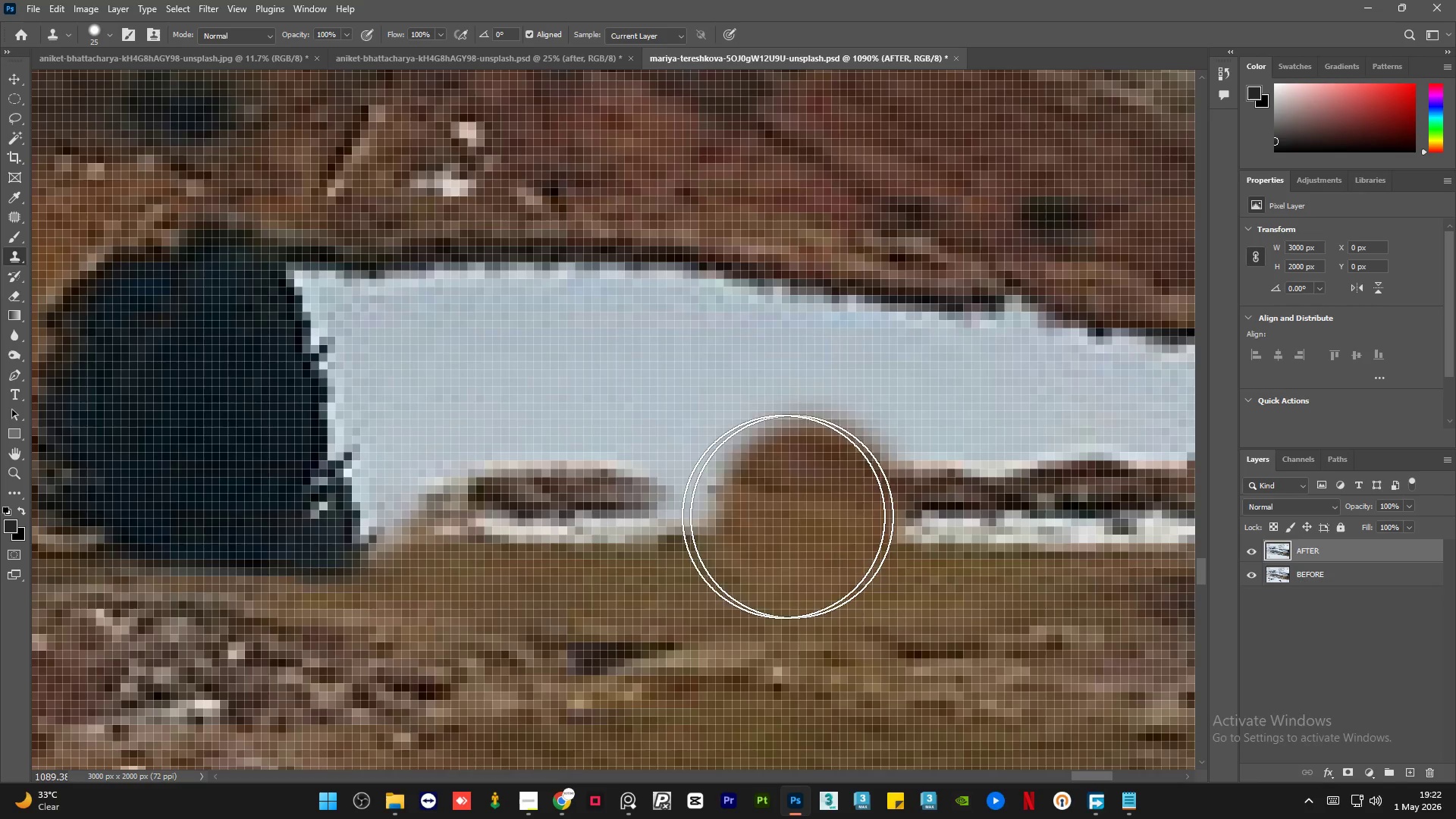 
hold_key(key=AltLeft, duration=0.36)
left_click([611, 501])
 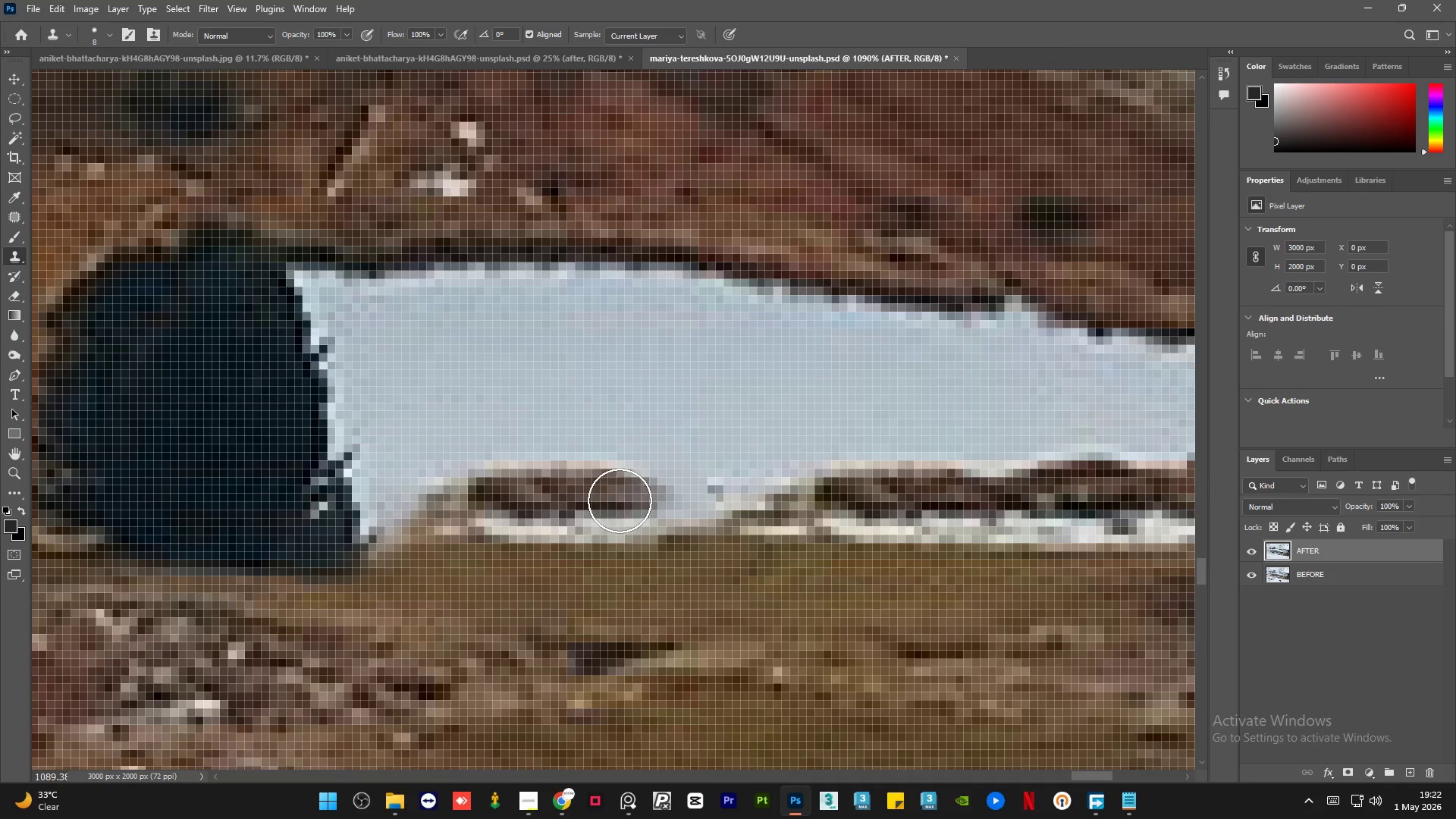 
left_click_drag(start_coordinate=[622, 500], to_coordinate=[786, 513])
 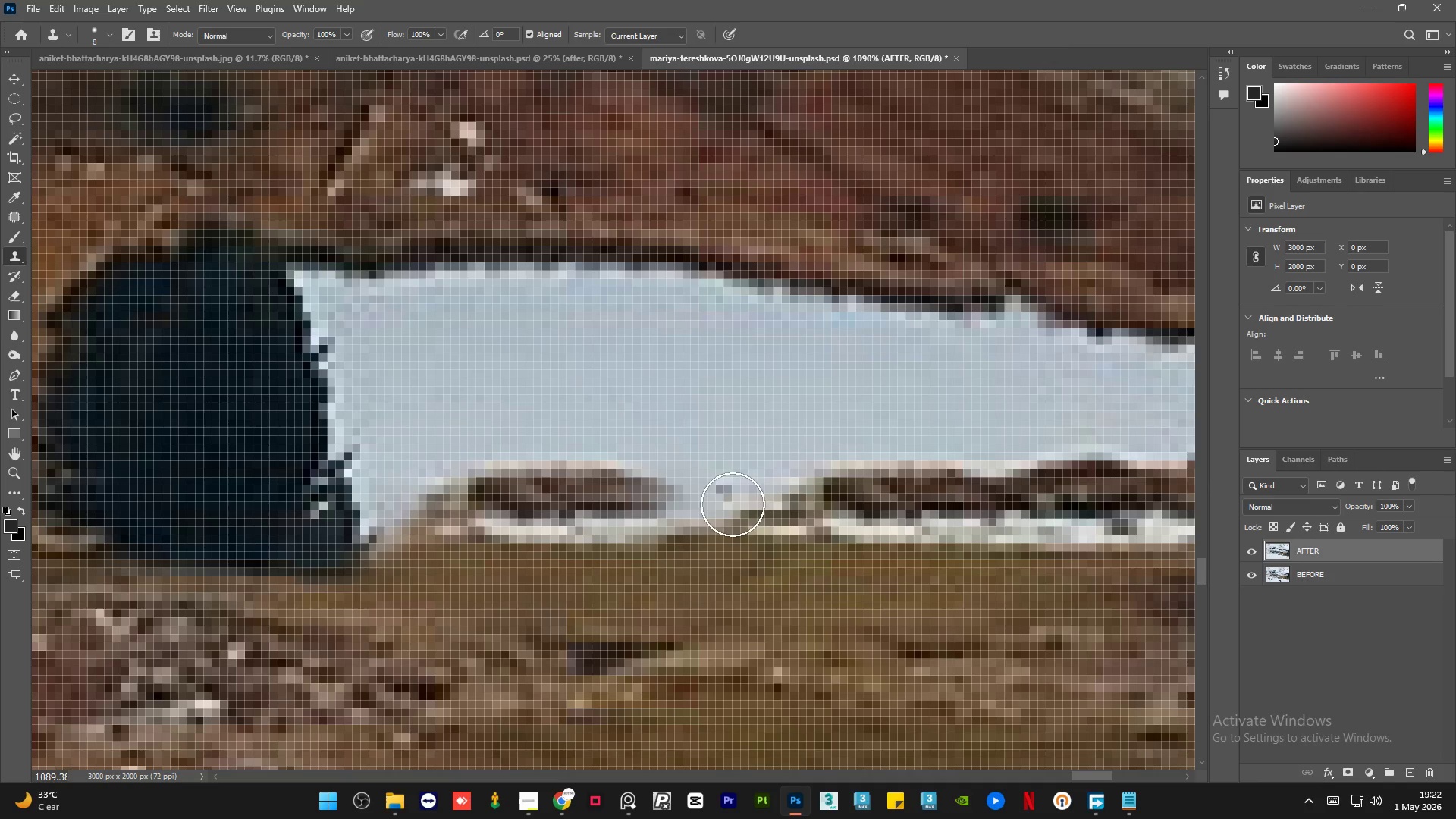 
hold_key(key=AltLeft, duration=0.41)
left_click([553, 499])
 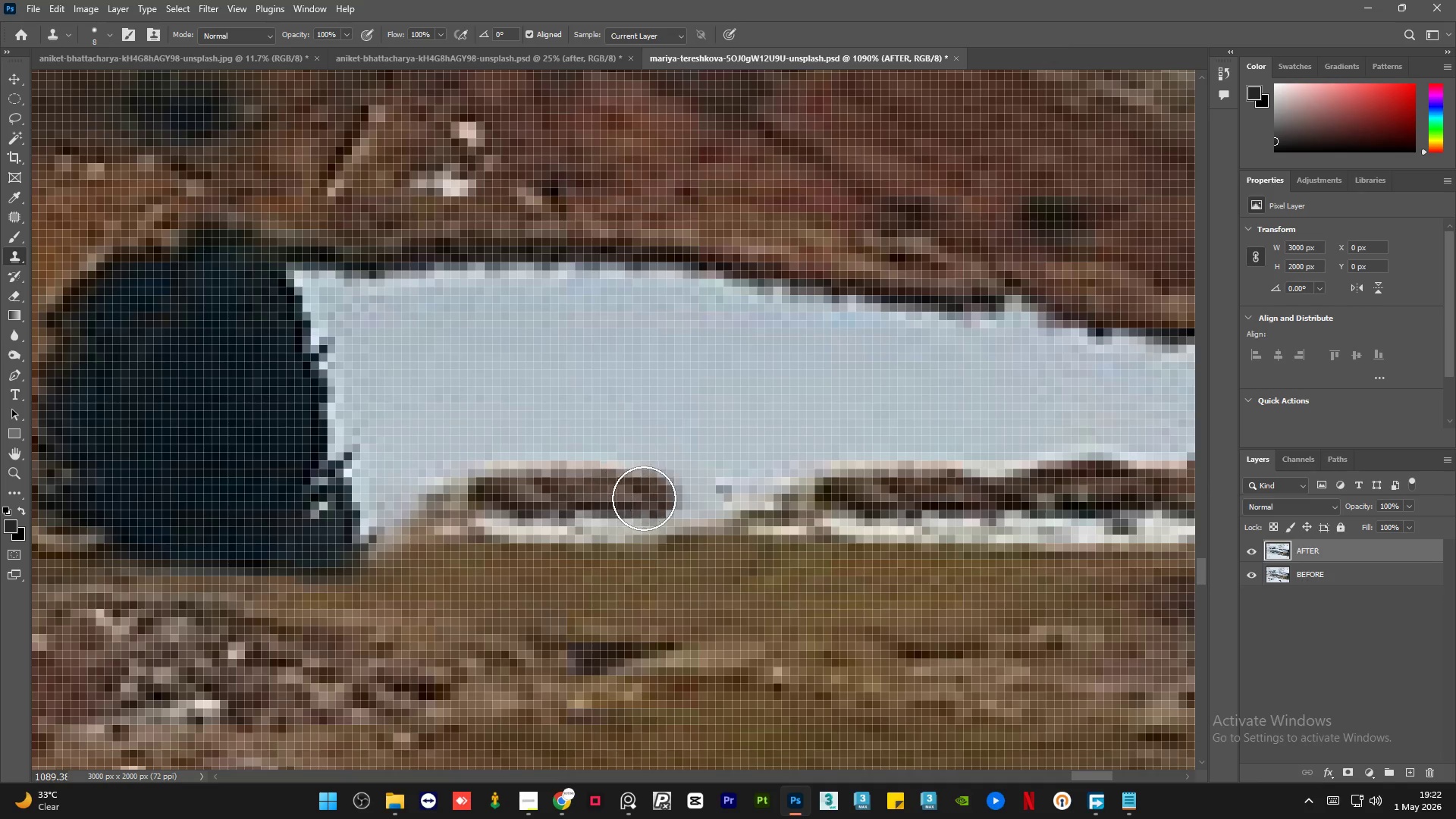 
left_click_drag(start_coordinate=[649, 499], to_coordinate=[806, 502])
 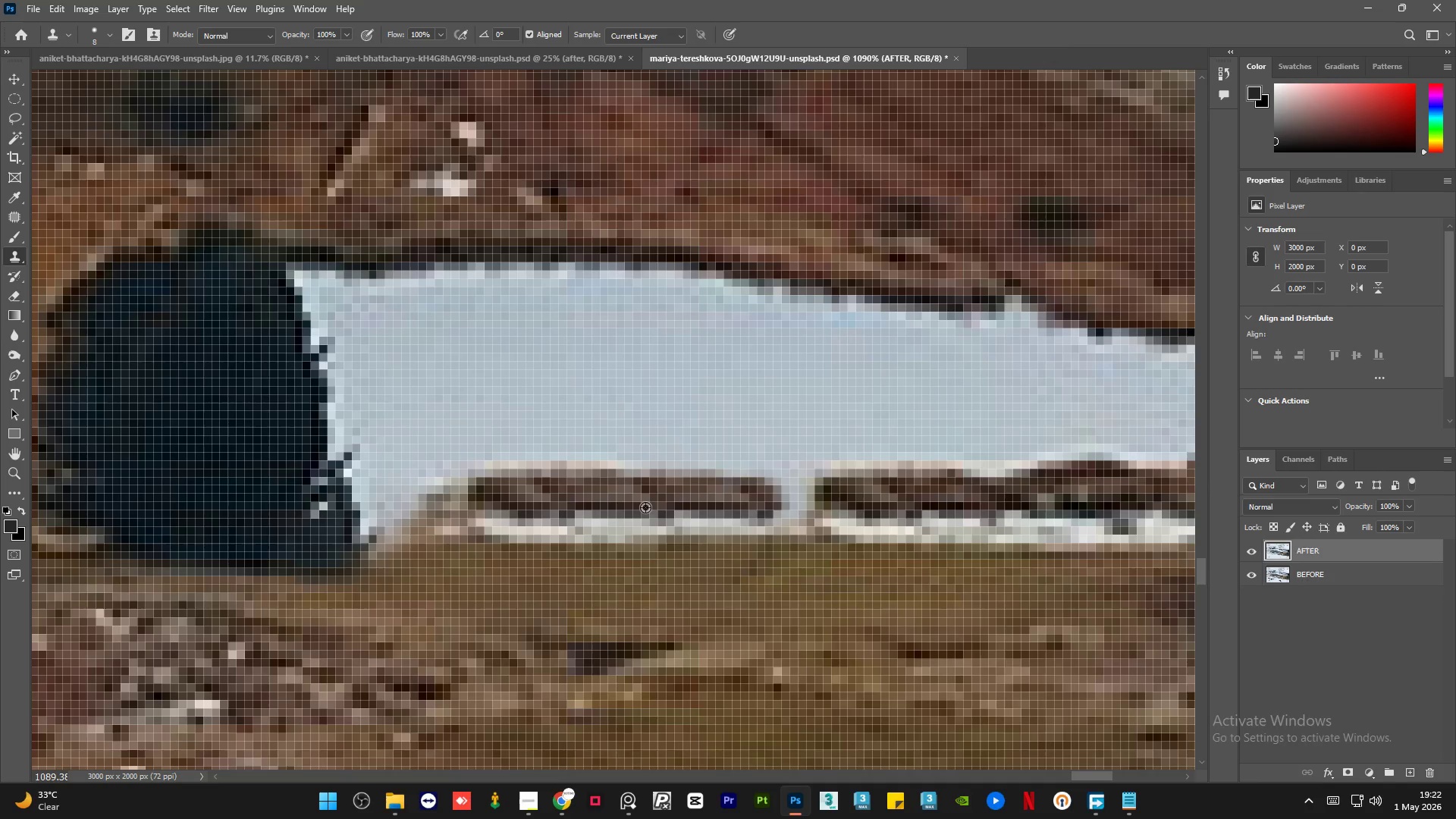 
hold_key(key=AltLeft, duration=0.31)
 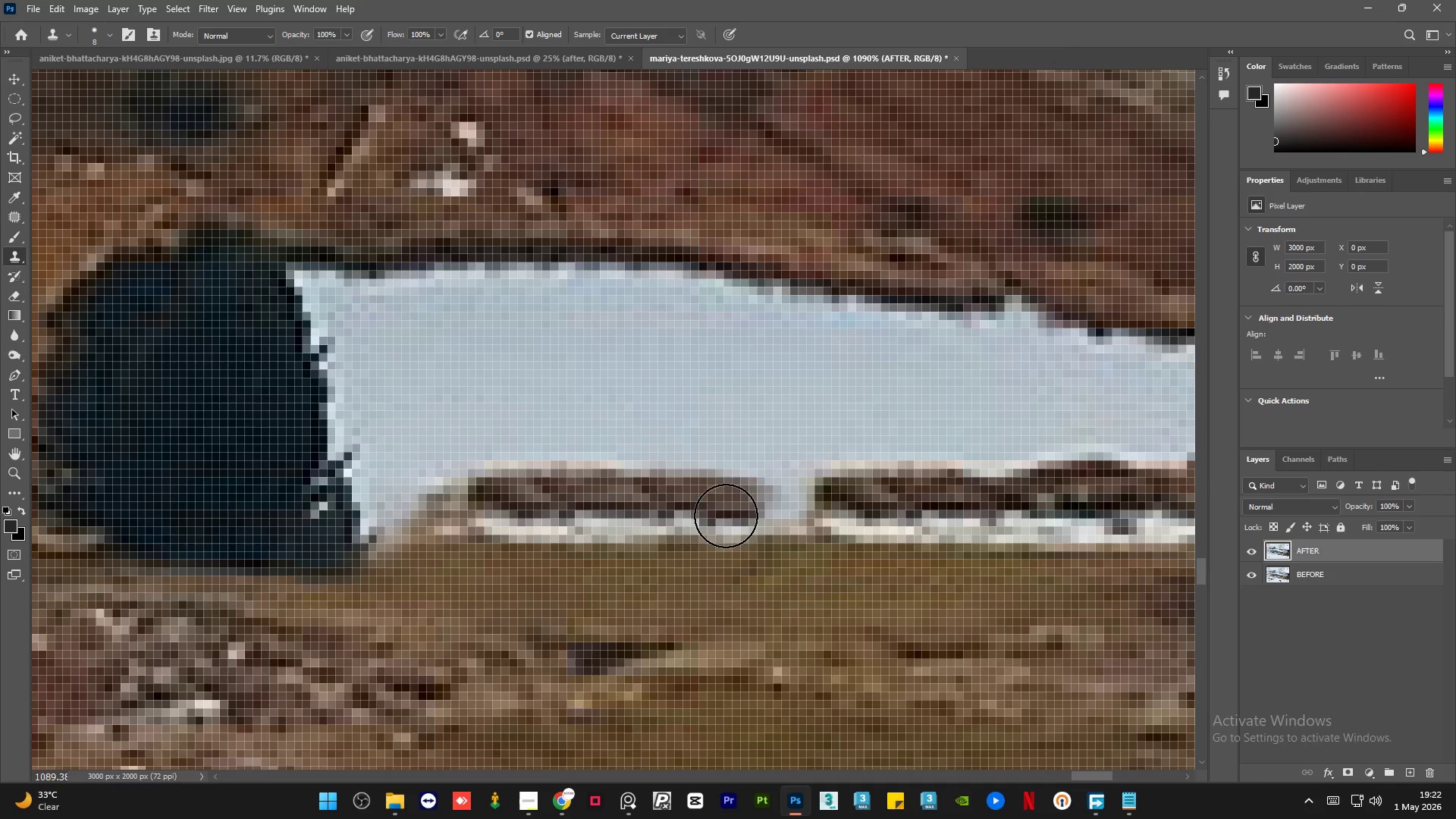 
left_click_drag(start_coordinate=[733, 518], to_coordinate=[808, 517])
 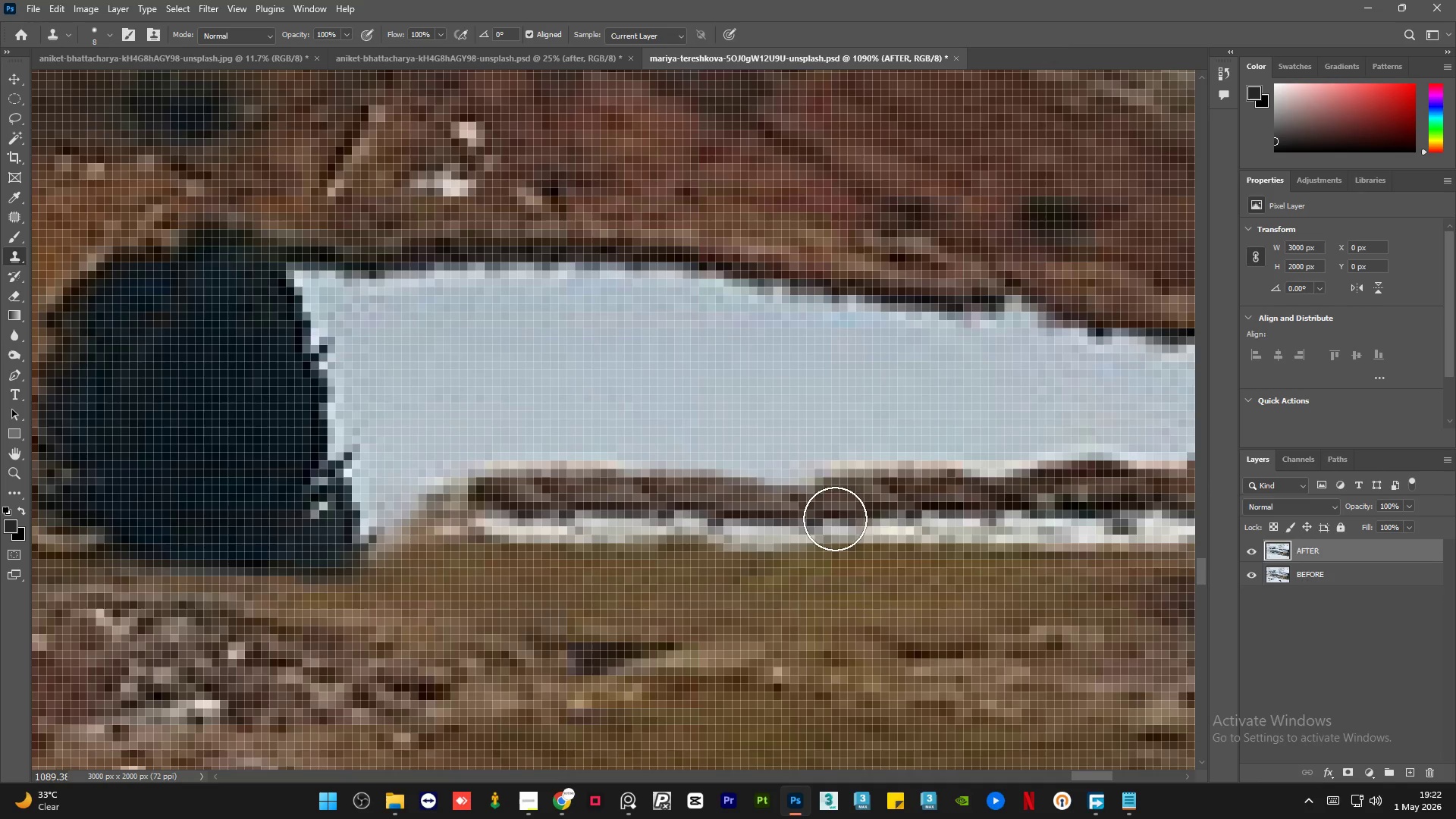 
hold_key(key=AltLeft, duration=0.48)
 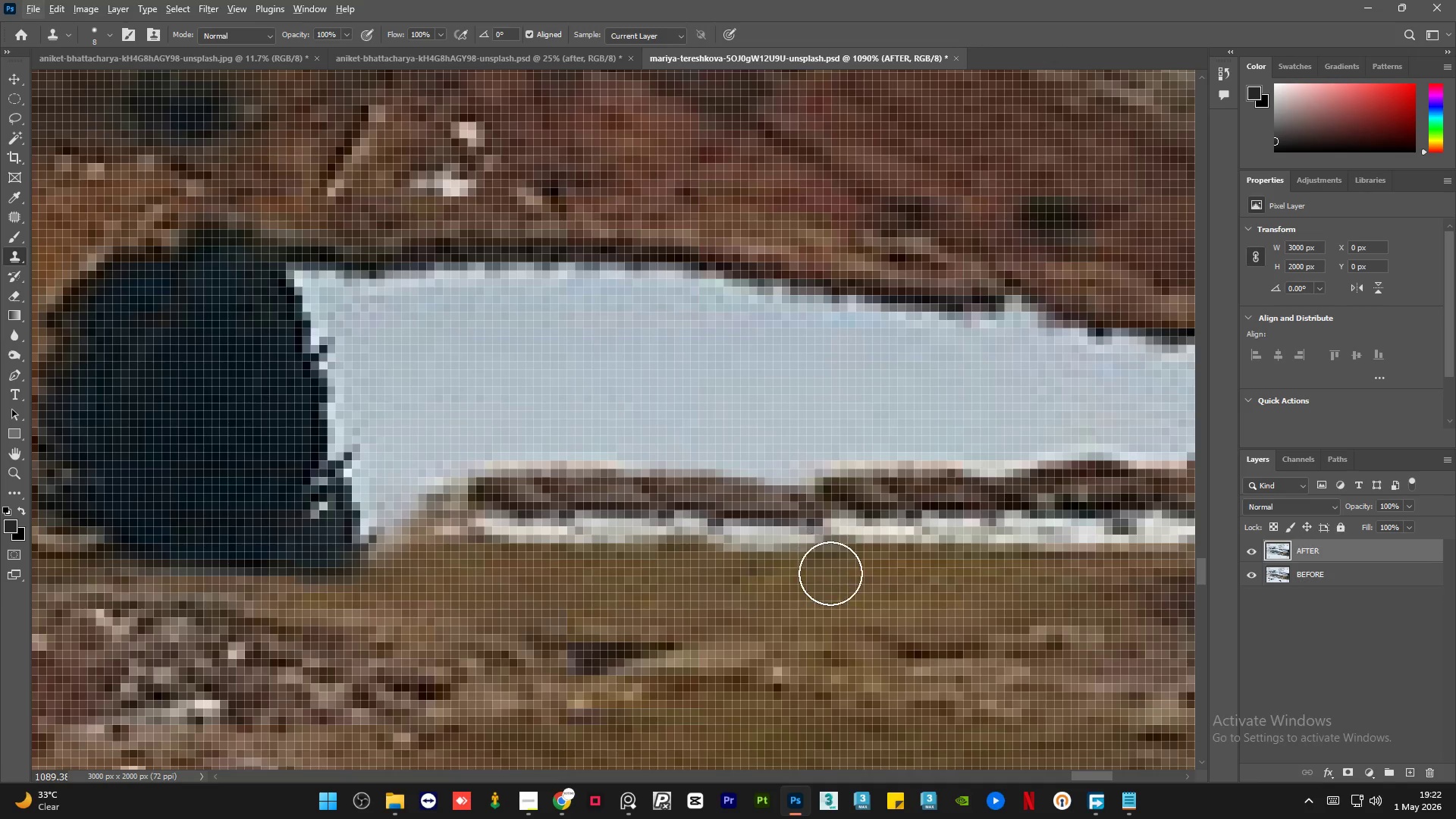 
key(Alt+AltLeft)
 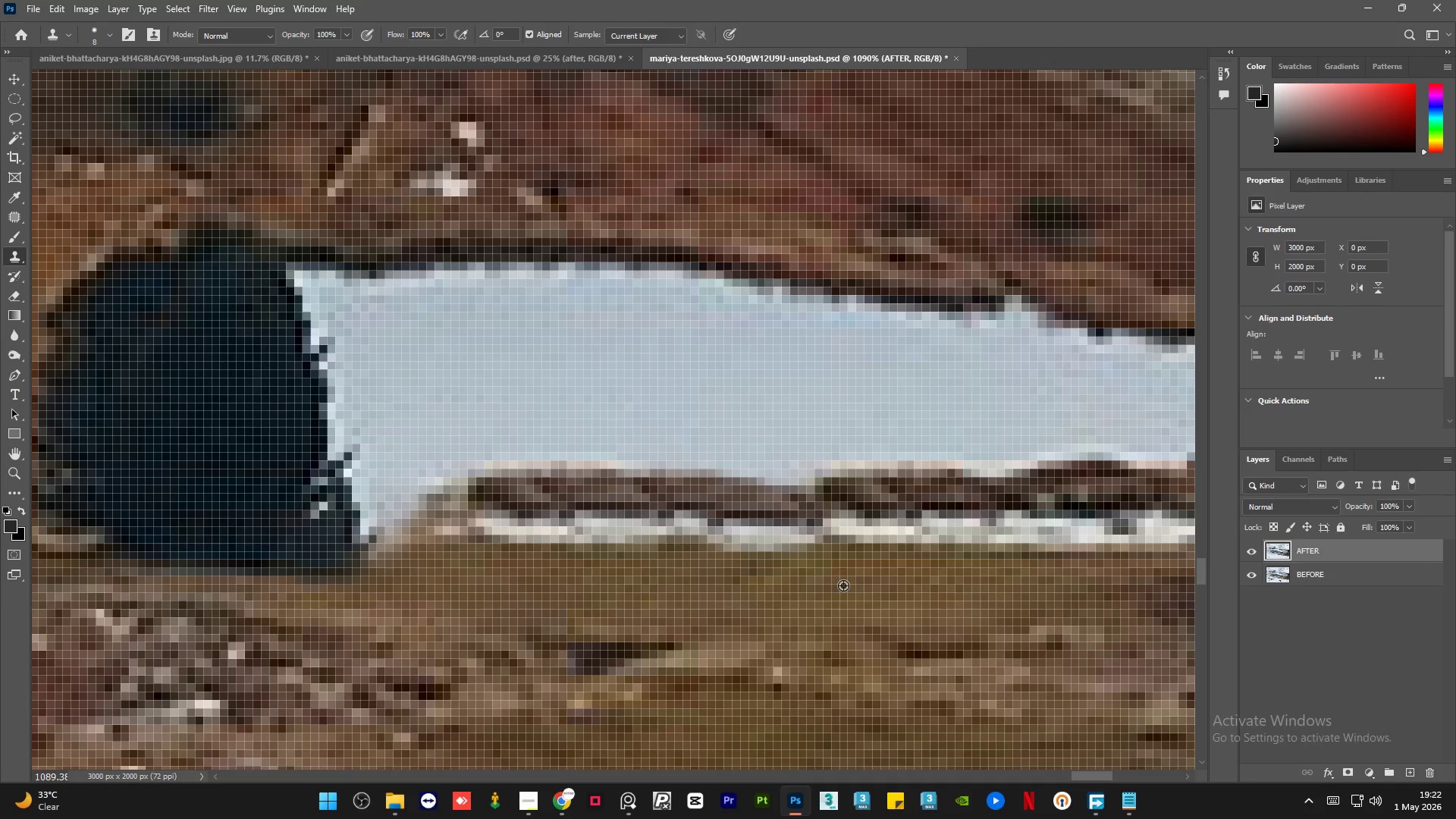 
left_click([843, 585])
 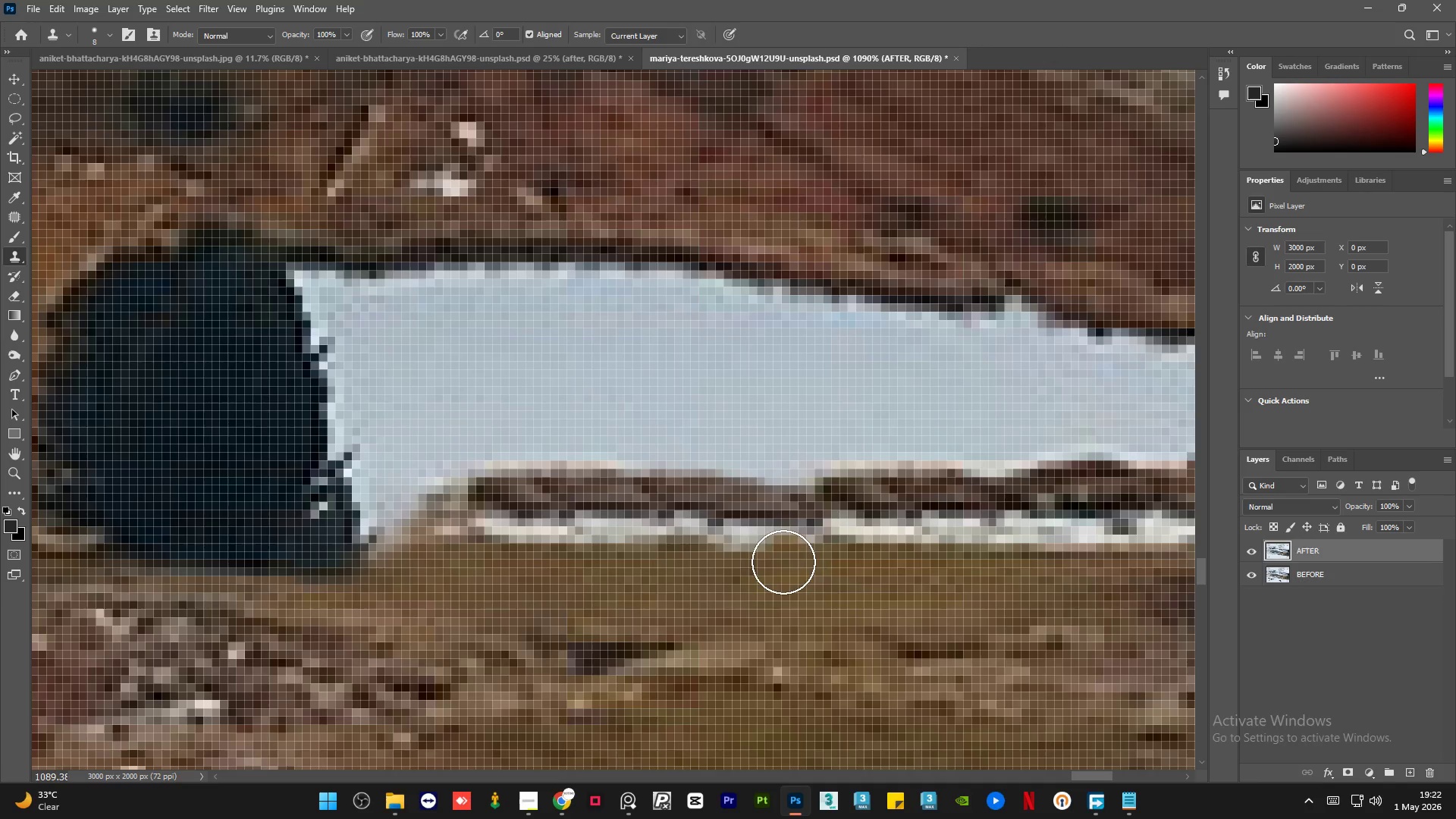 
left_click_drag(start_coordinate=[770, 559], to_coordinate=[634, 556])
 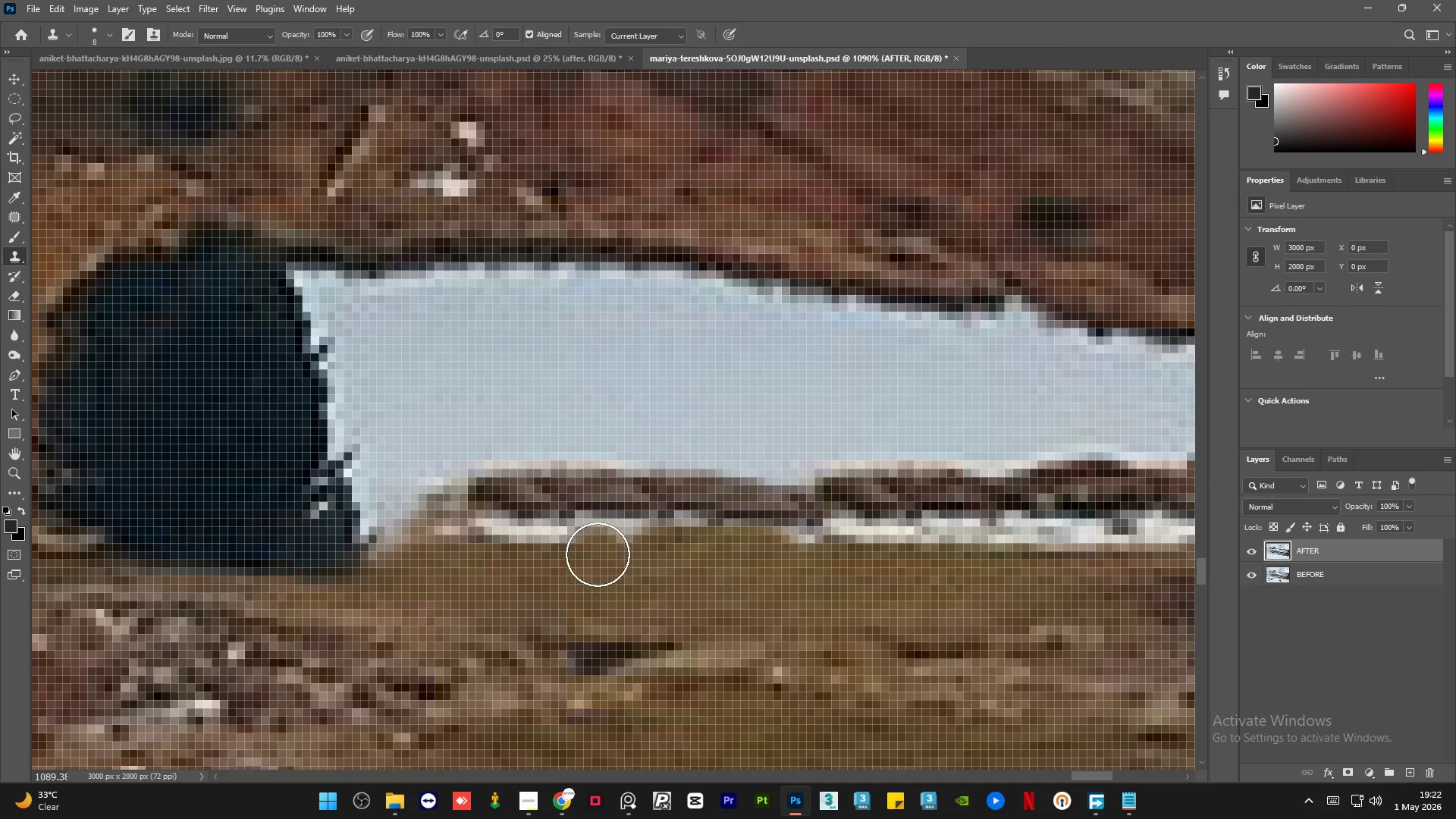 
hold_key(key=AltLeft, duration=1.25)
 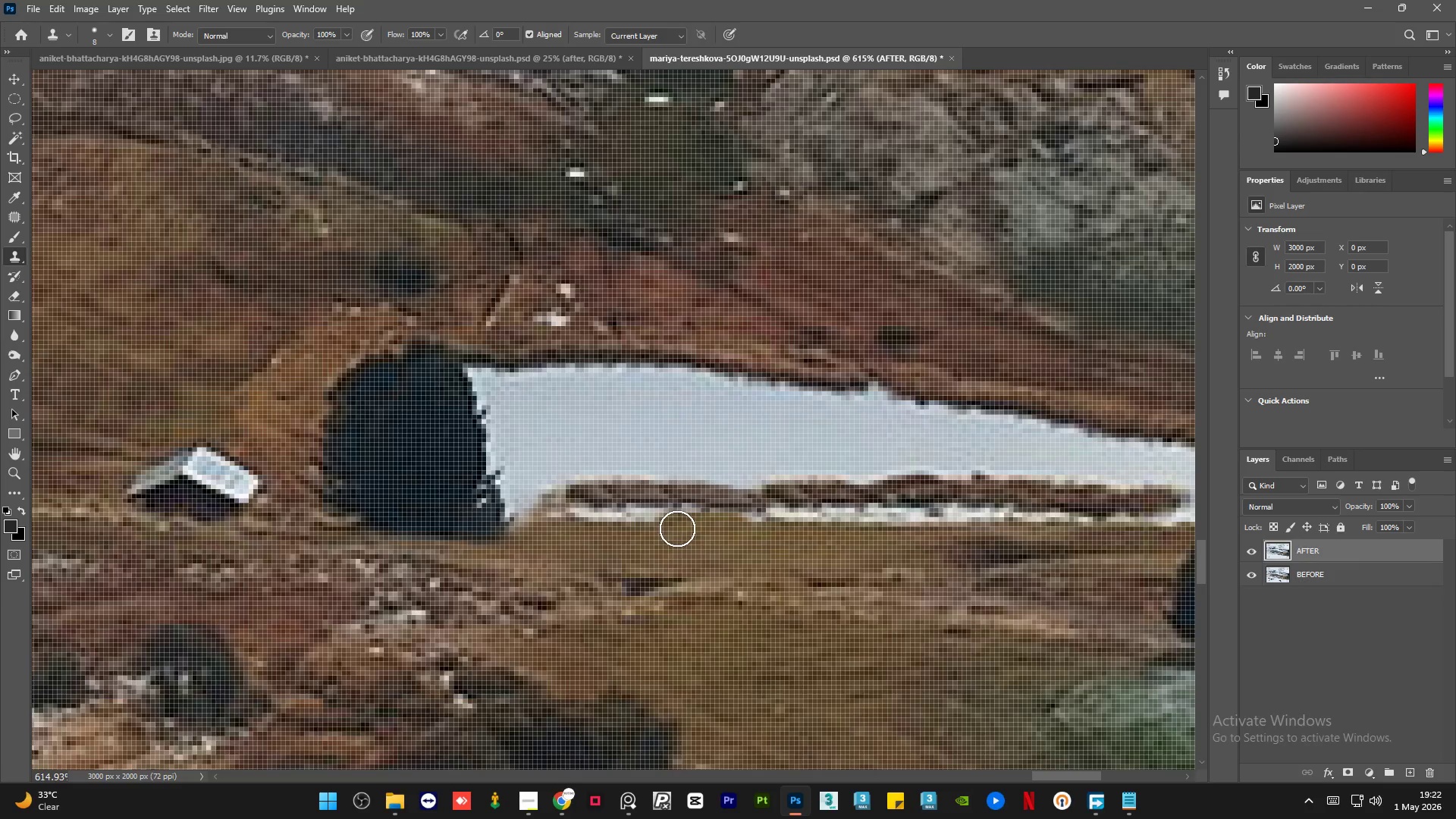 
key(Alt+AltLeft)
 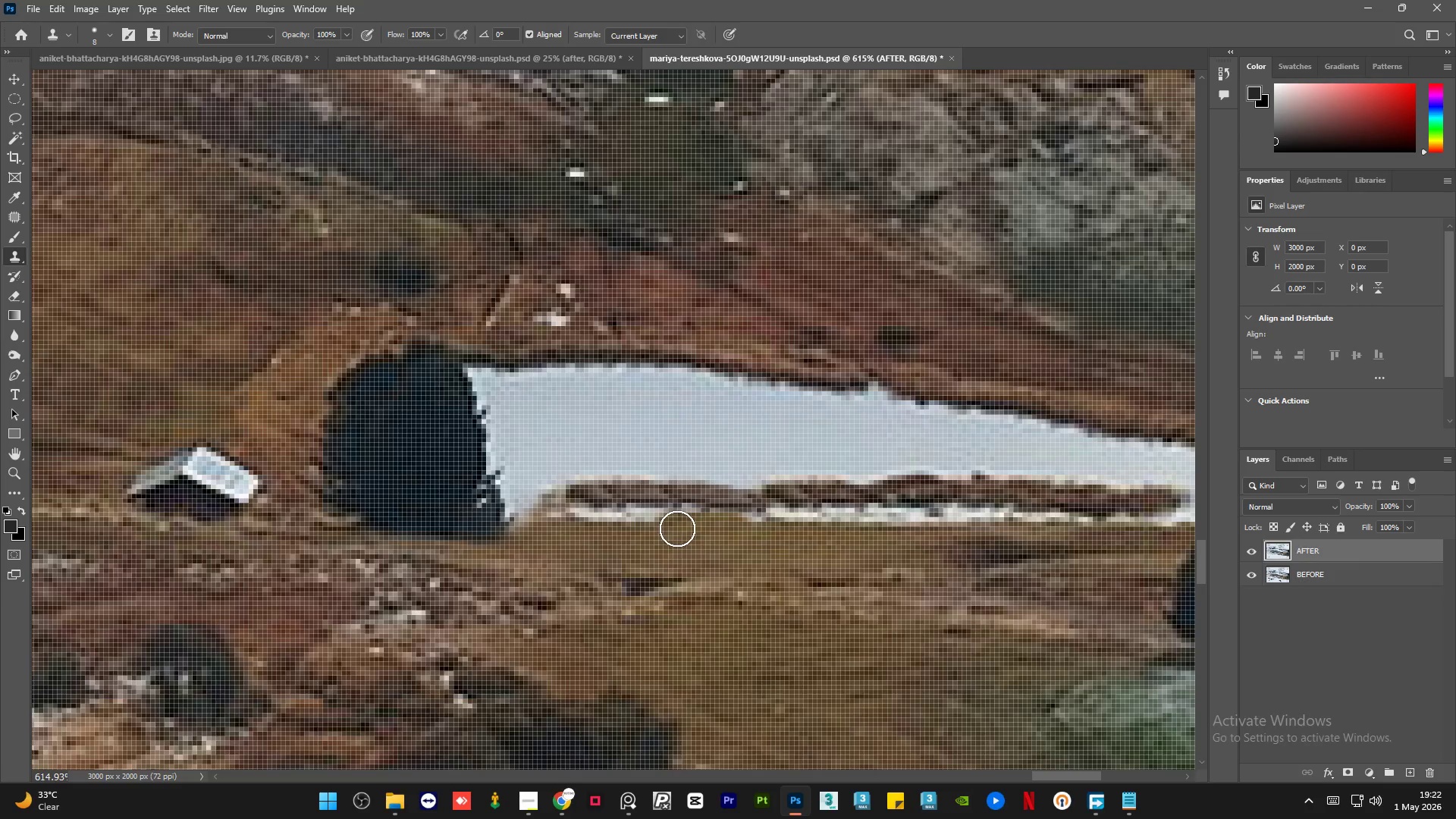 
scroll: coordinate [710, 510], scroll_direction: down, amount: 6.0
 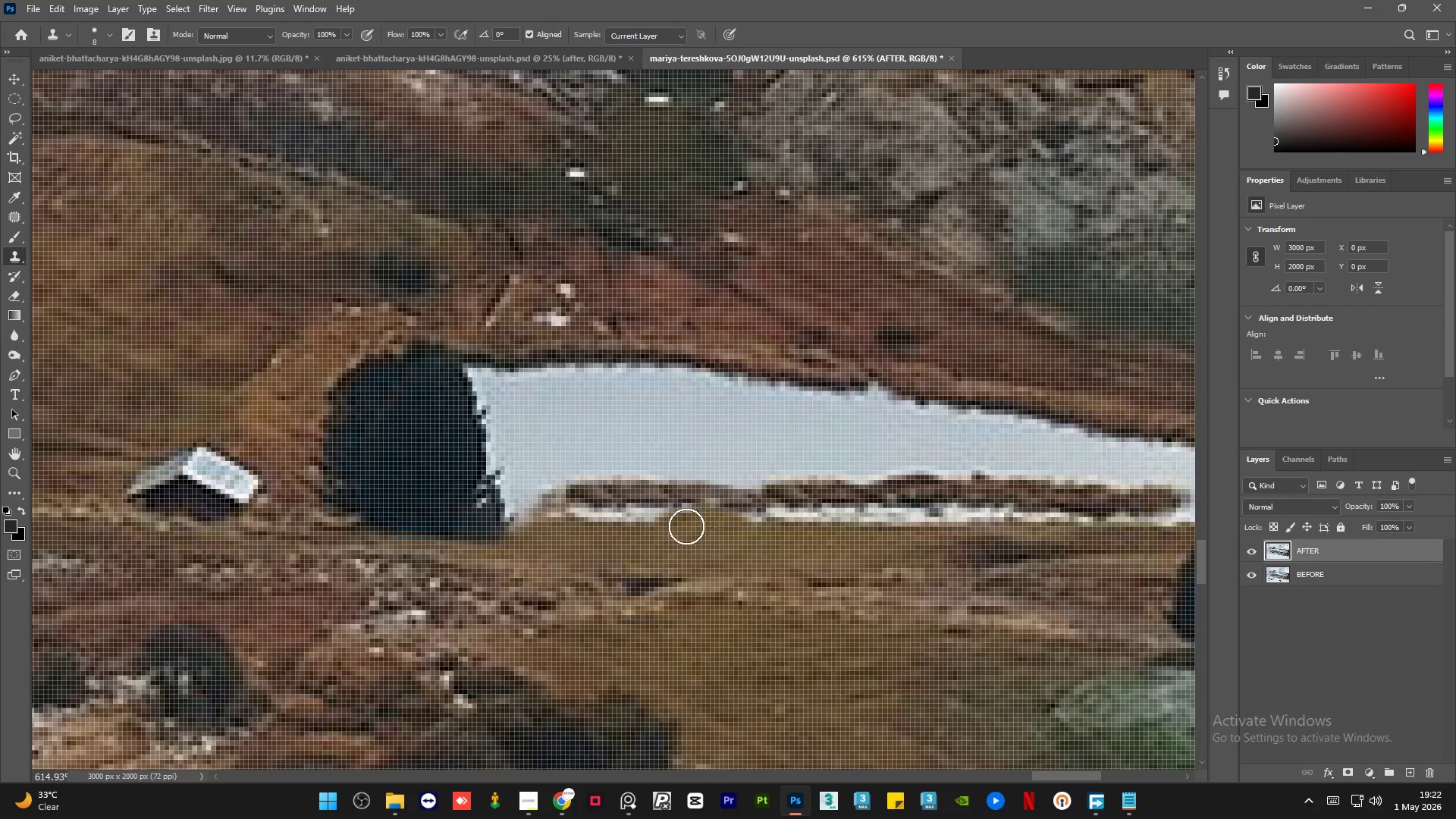 
left_click_drag(start_coordinate=[667, 529], to_coordinate=[572, 519])
 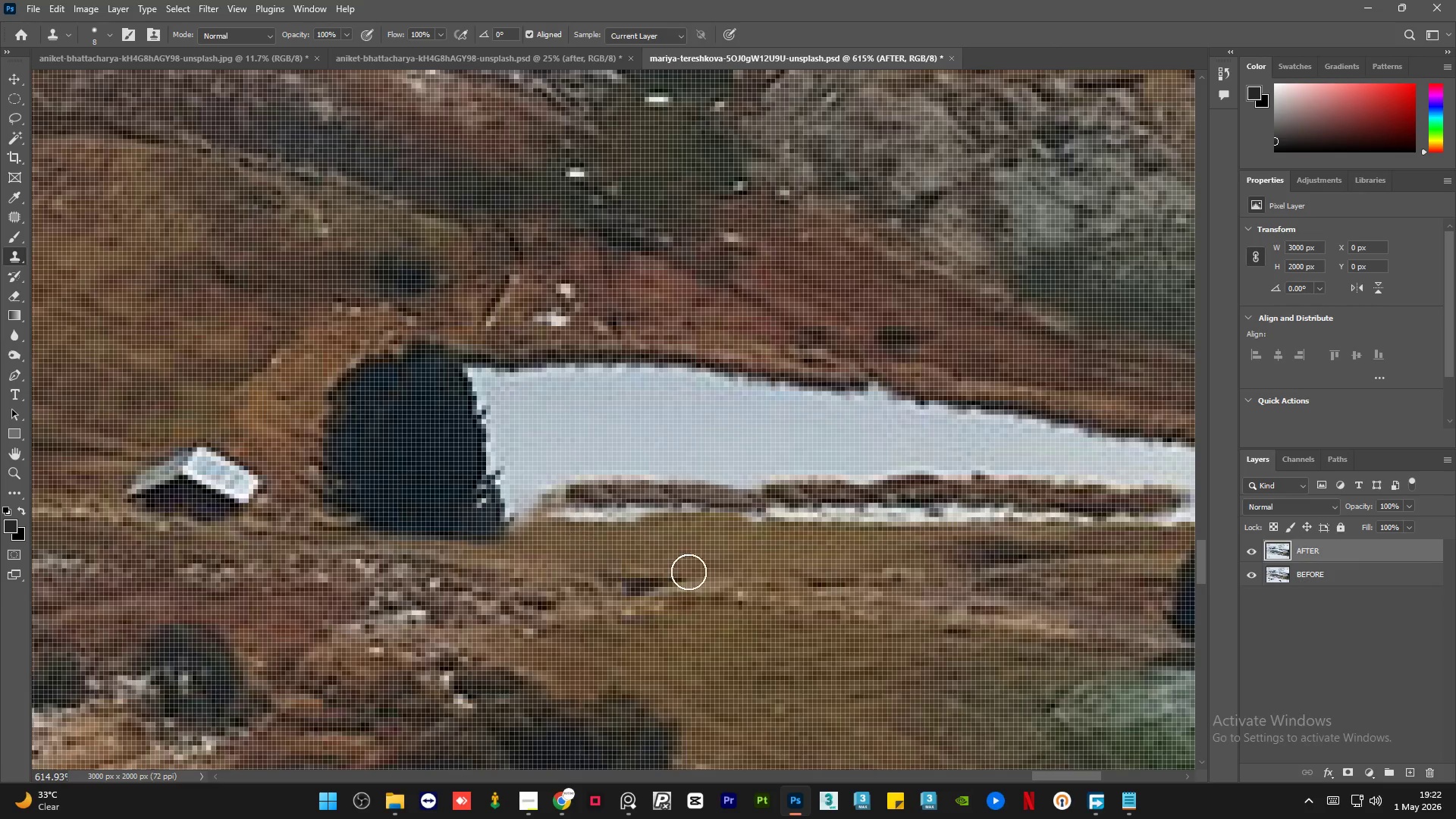 
key(Alt+AltLeft)
 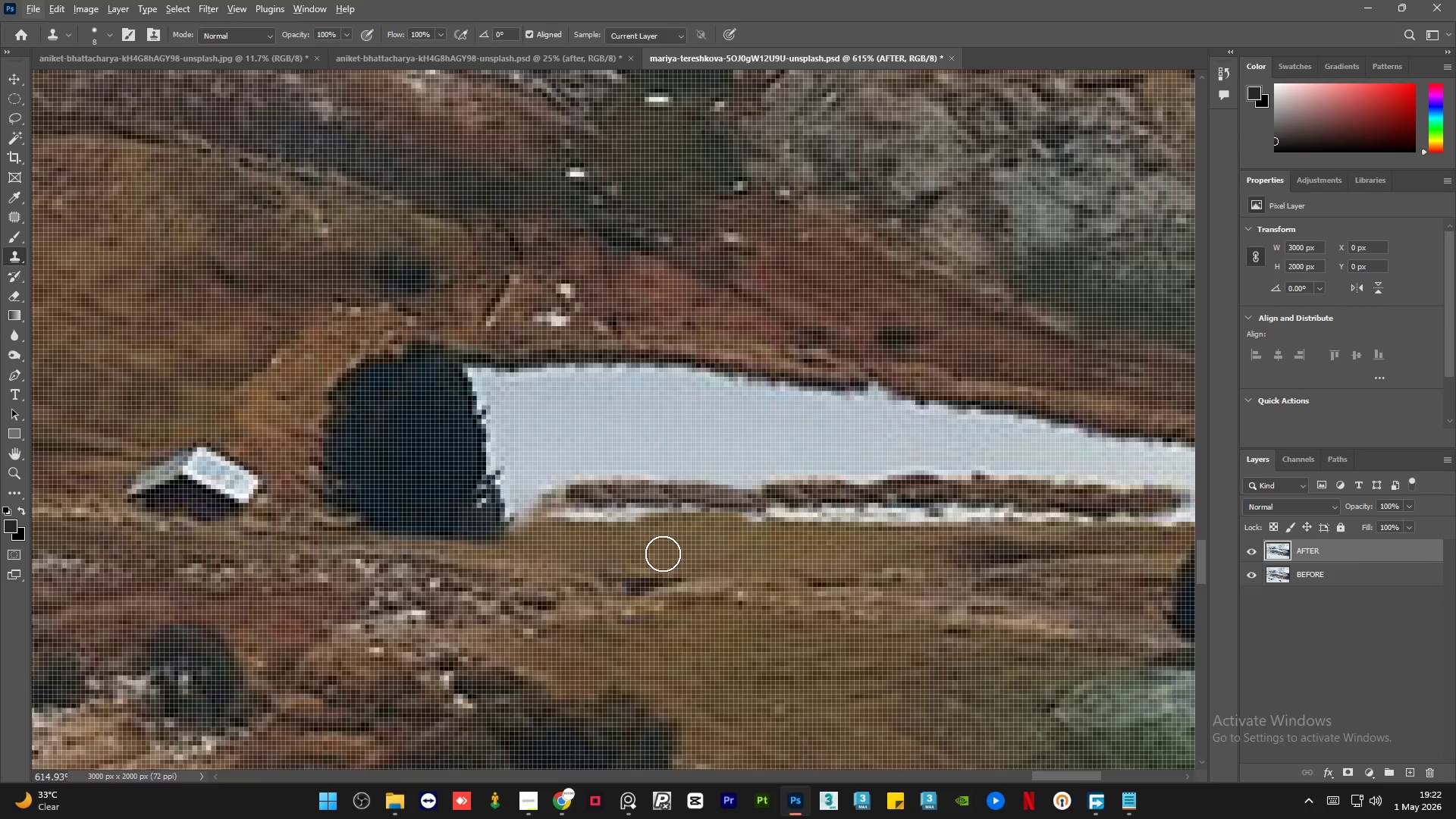 
key(Alt+AltLeft)
 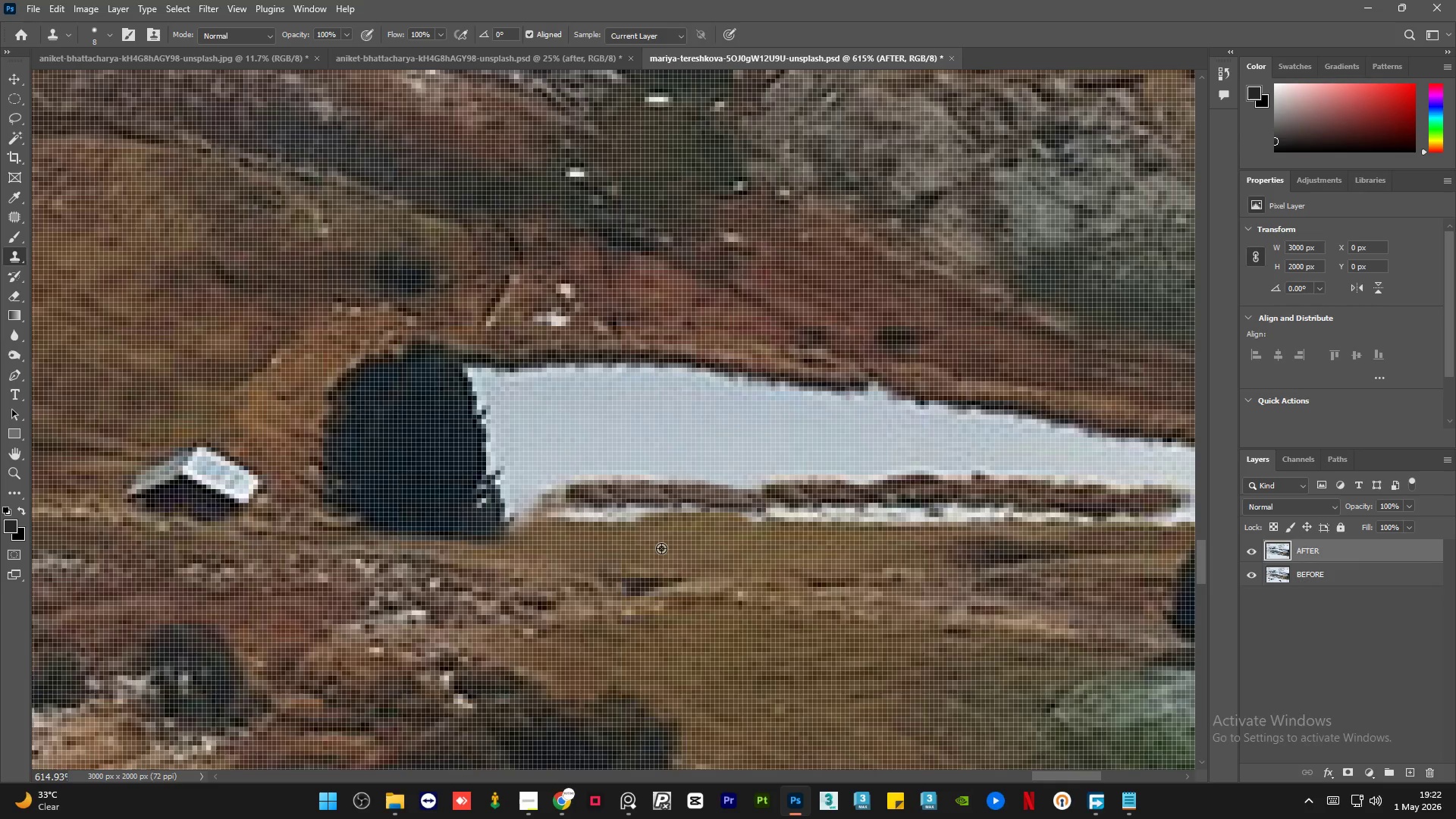 
left_click([661, 548])
 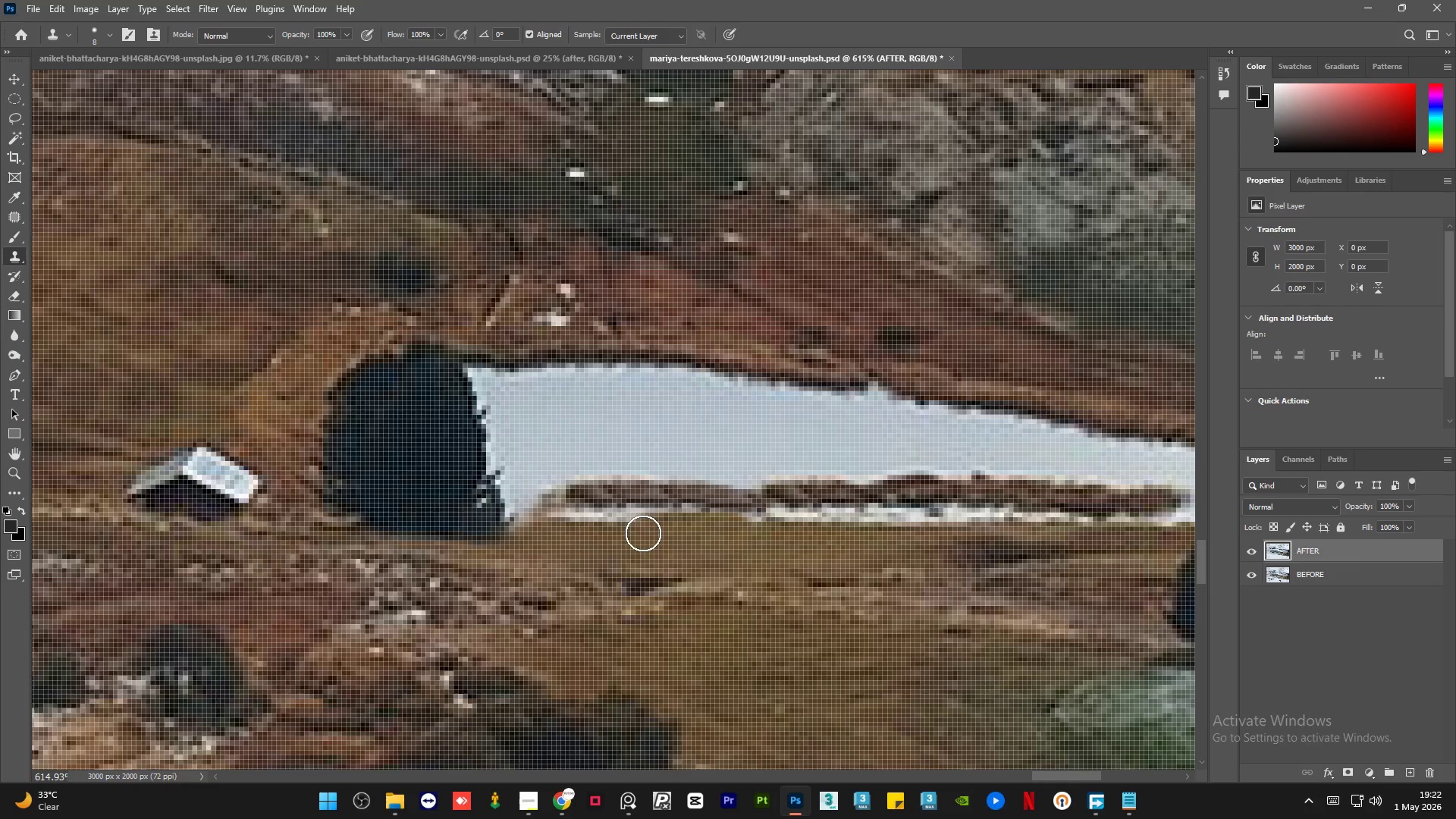 
left_click_drag(start_coordinate=[634, 532], to_coordinate=[577, 531])
 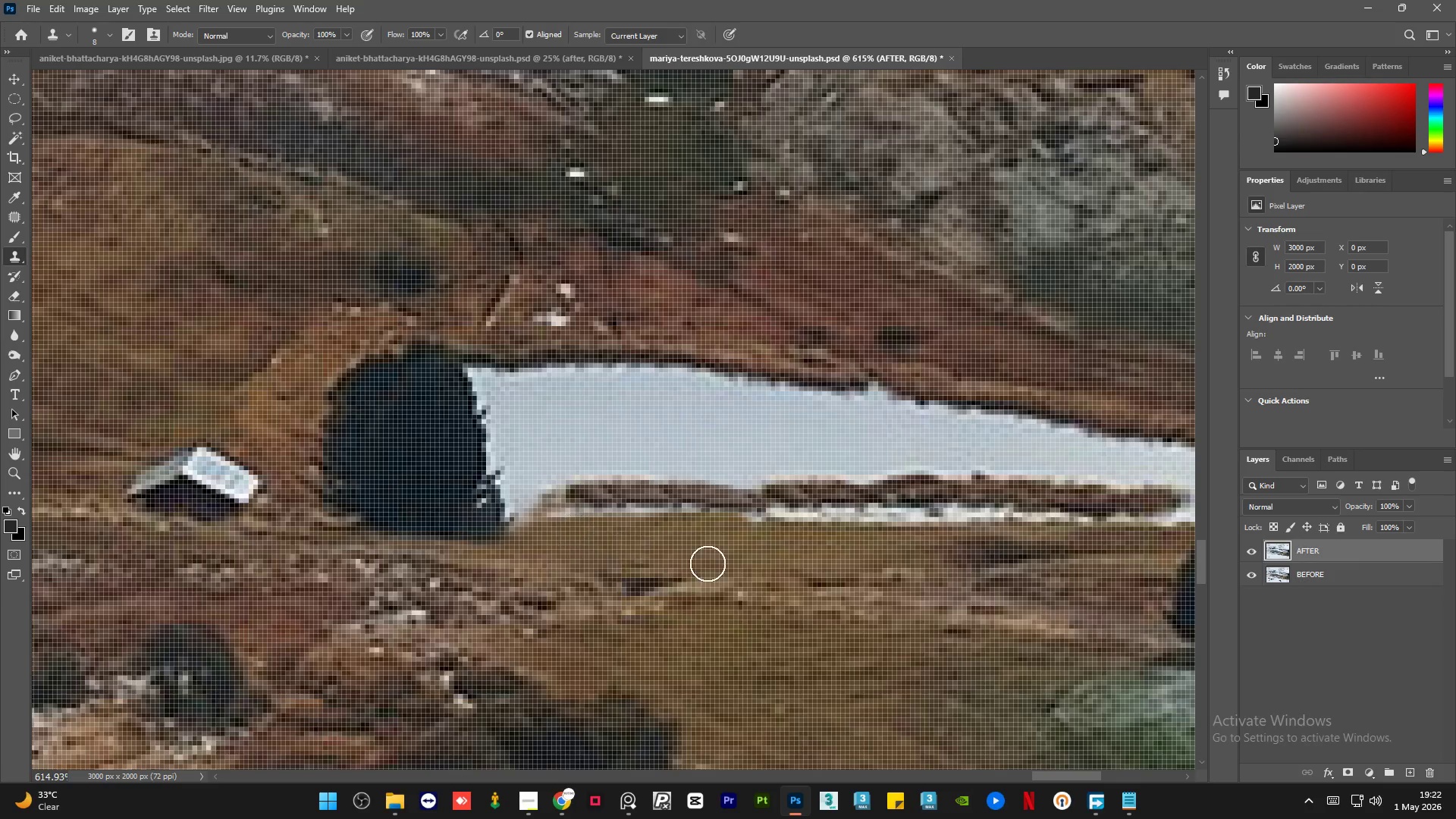 
key(Alt+AltLeft)
 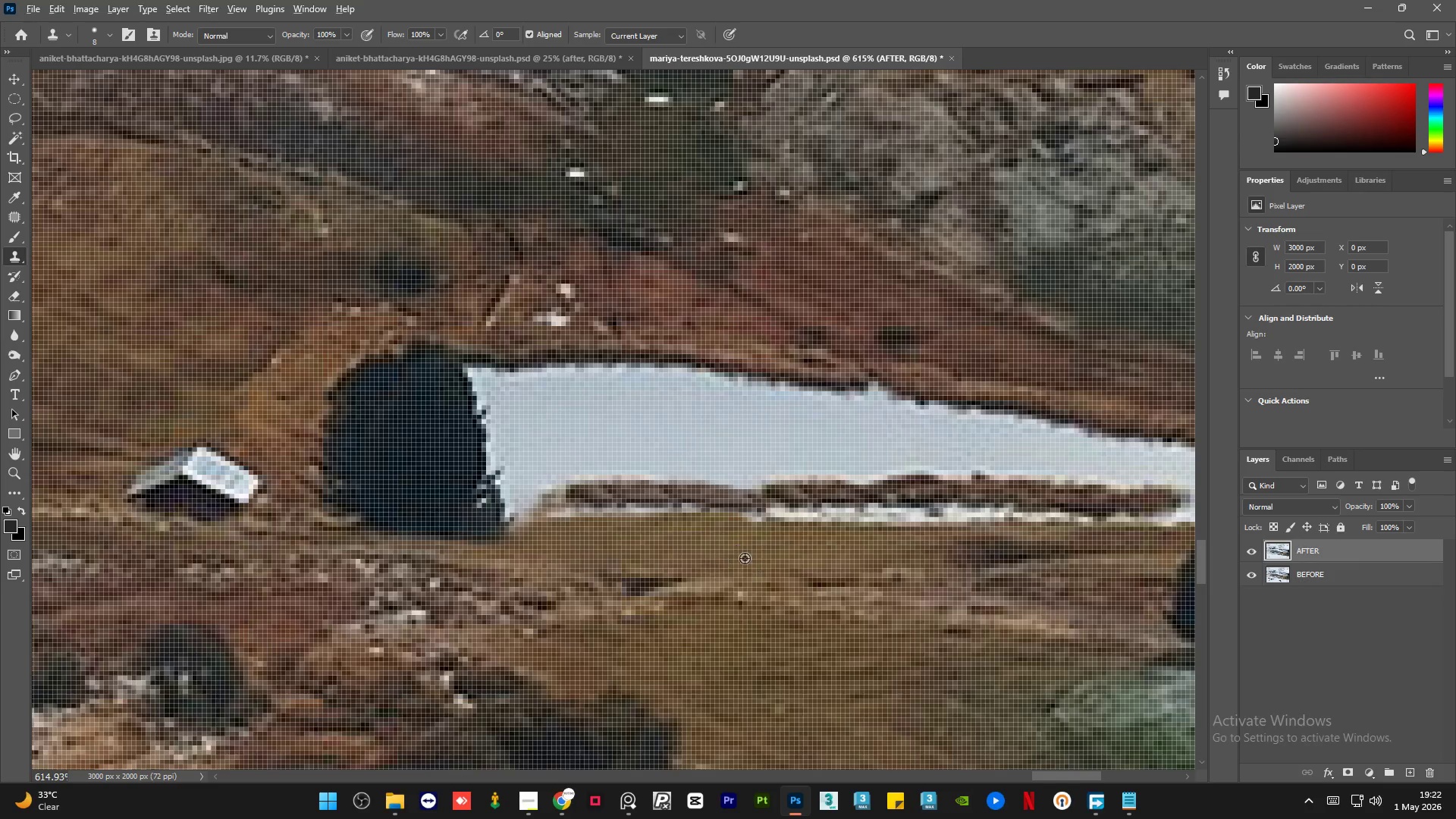 
left_click([746, 554])
 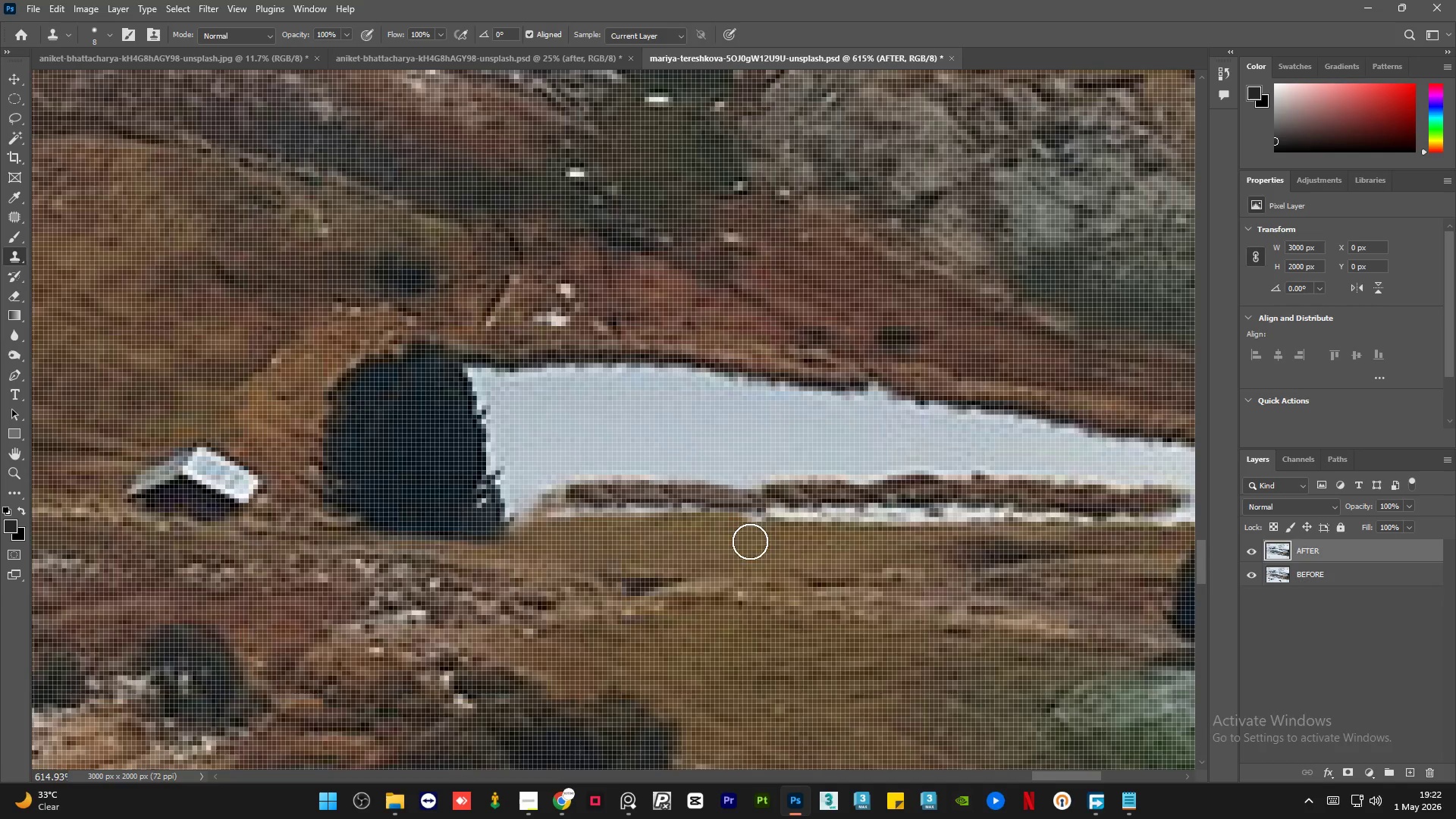 
left_click_drag(start_coordinate=[754, 541], to_coordinate=[869, 531])
 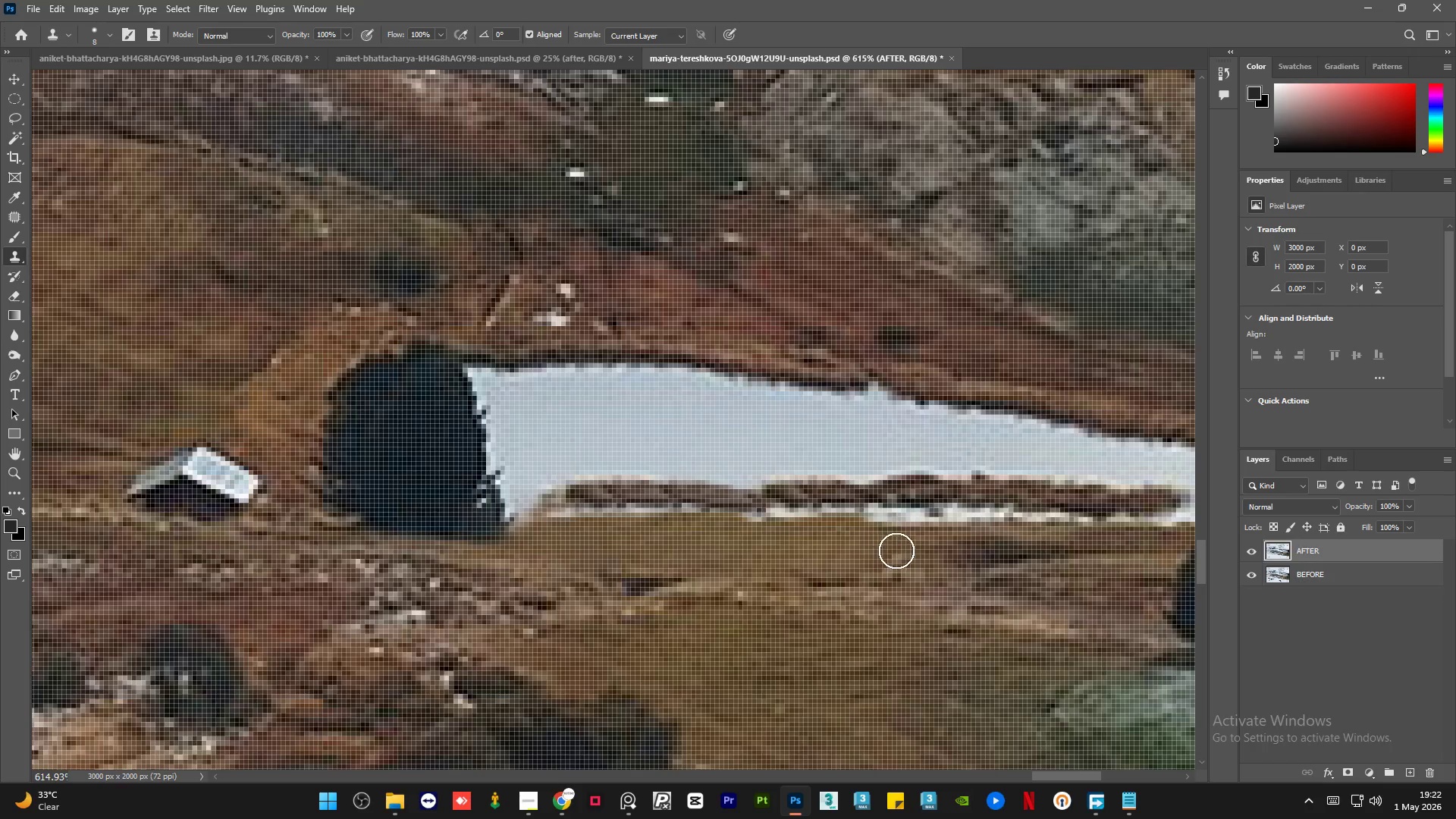 
hold_key(key=AltLeft, duration=0.89)
 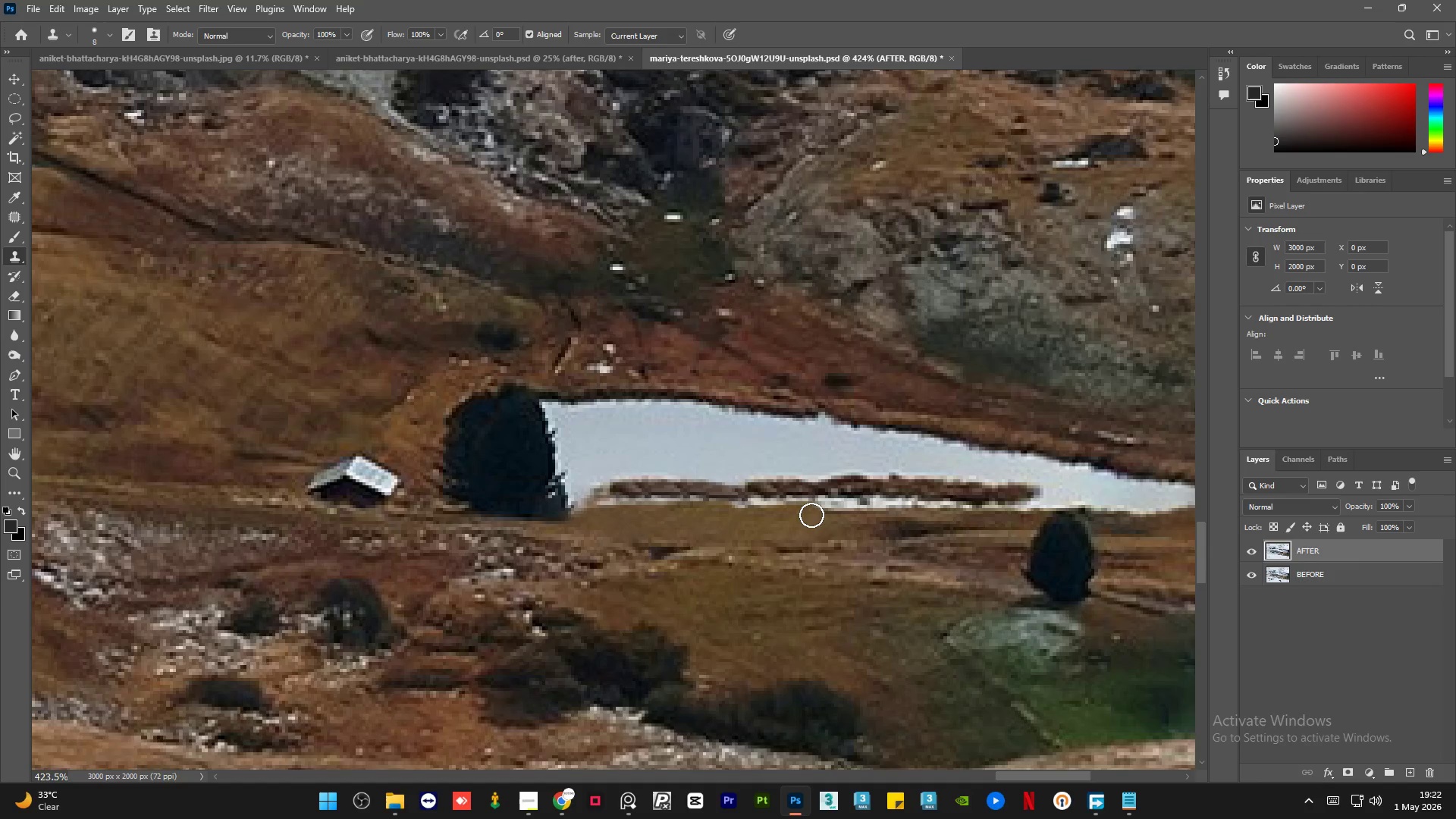 
hold_key(key=AltLeft, duration=0.33)
left_click([805, 522])
 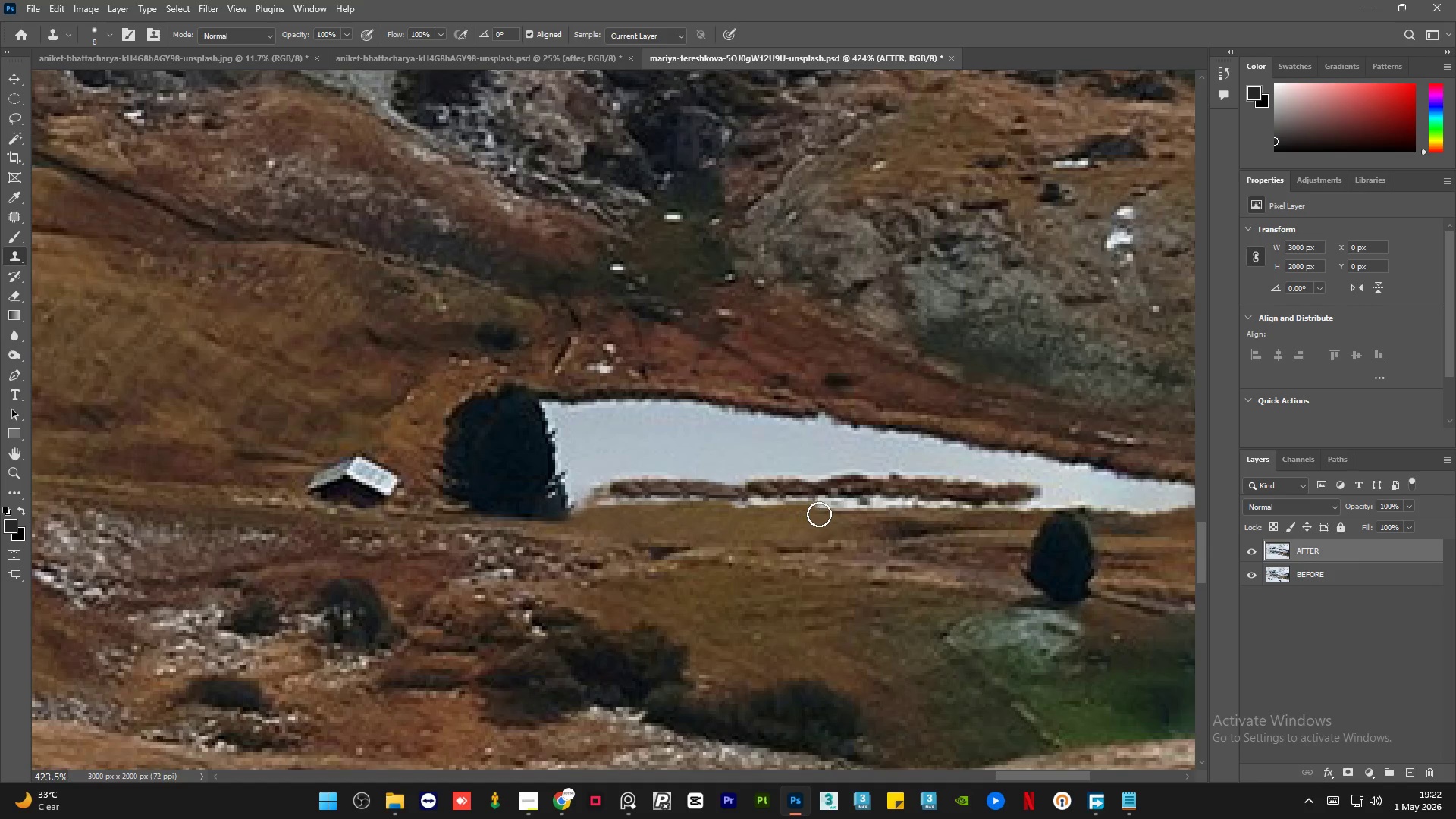 
scroll: coordinate [863, 528], scroll_direction: down, amount: 4.0
 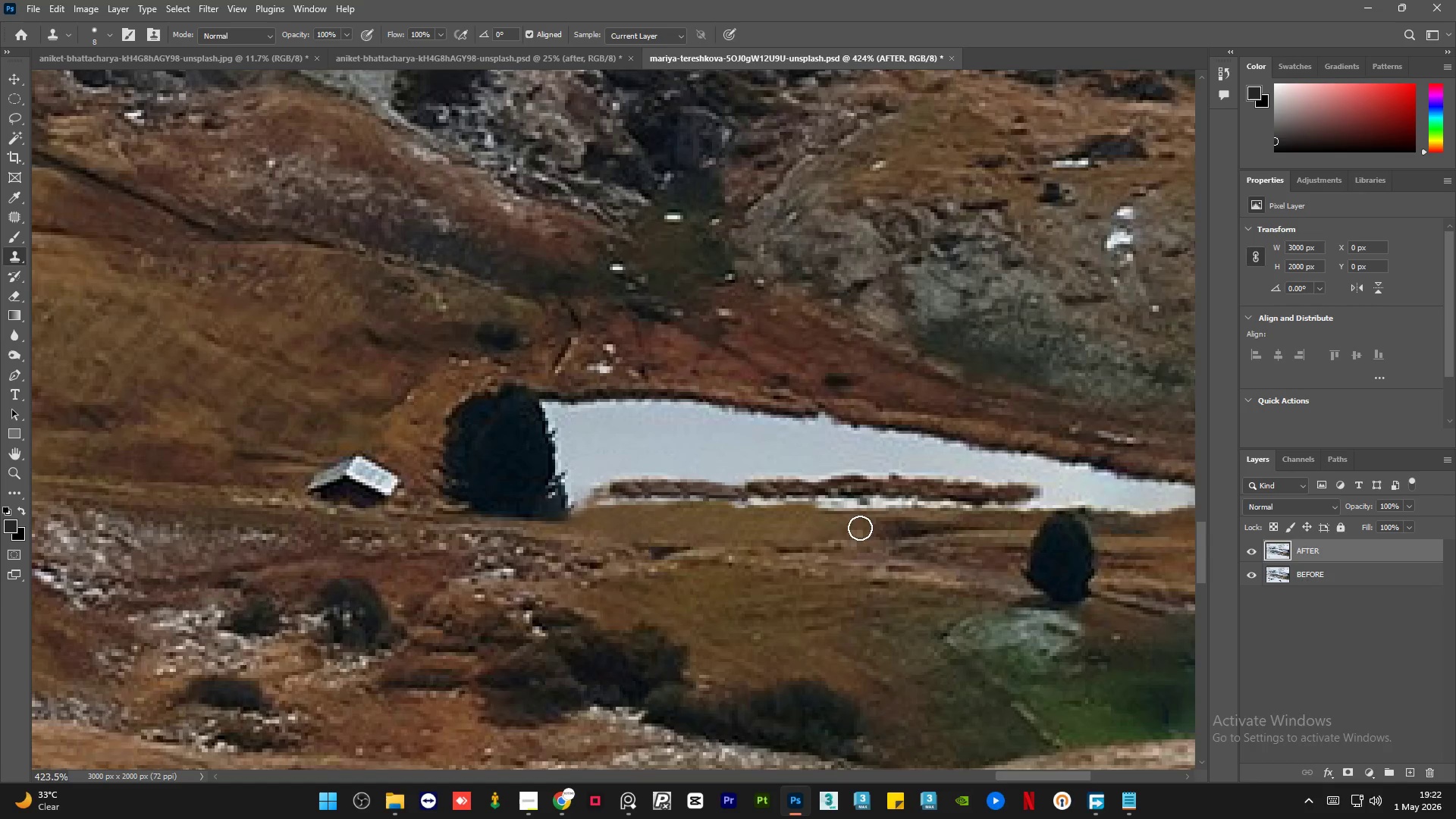 
left_click_drag(start_coordinate=[816, 514], to_coordinate=[860, 519])
 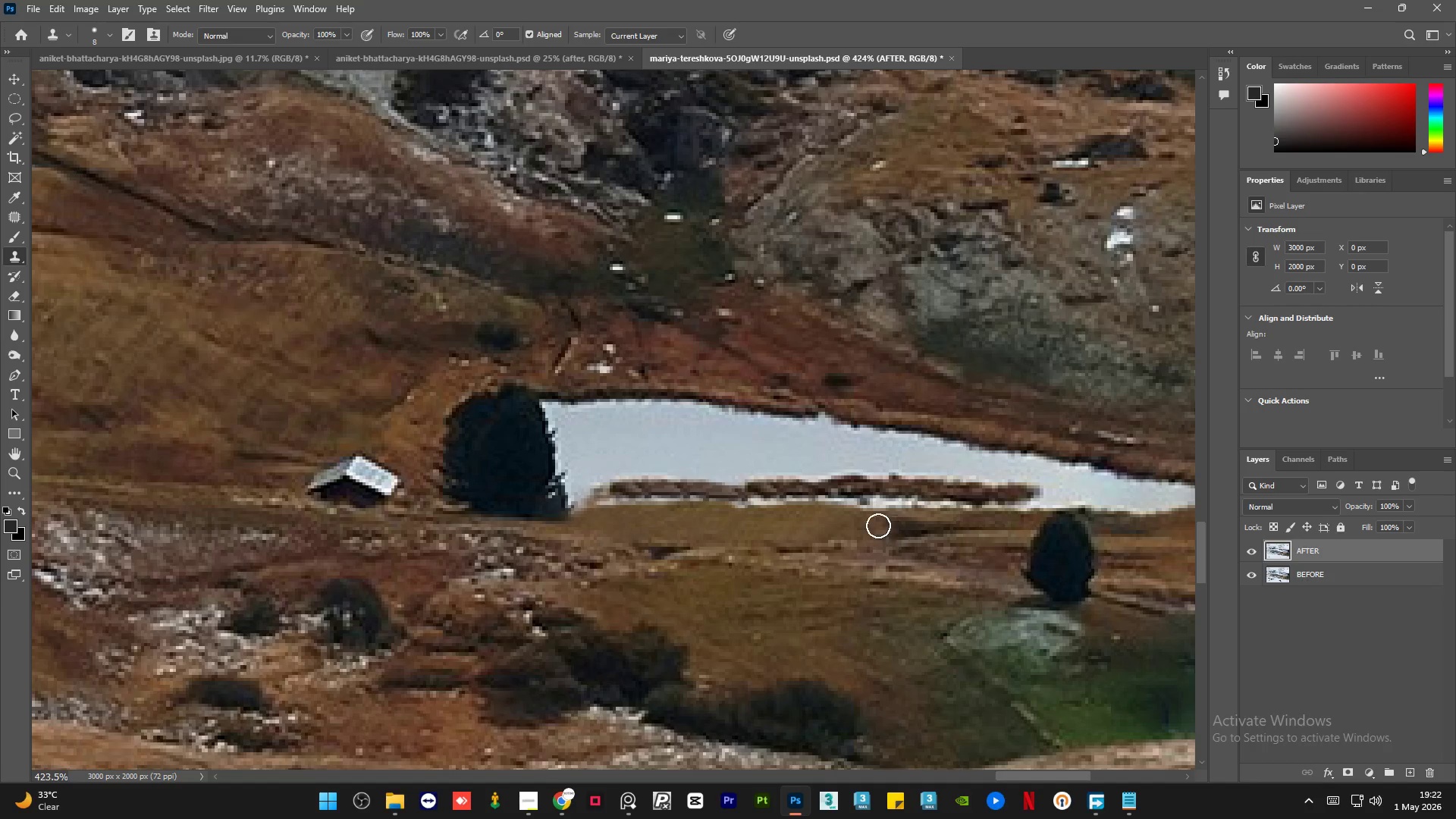 
key(Alt+AltLeft)
 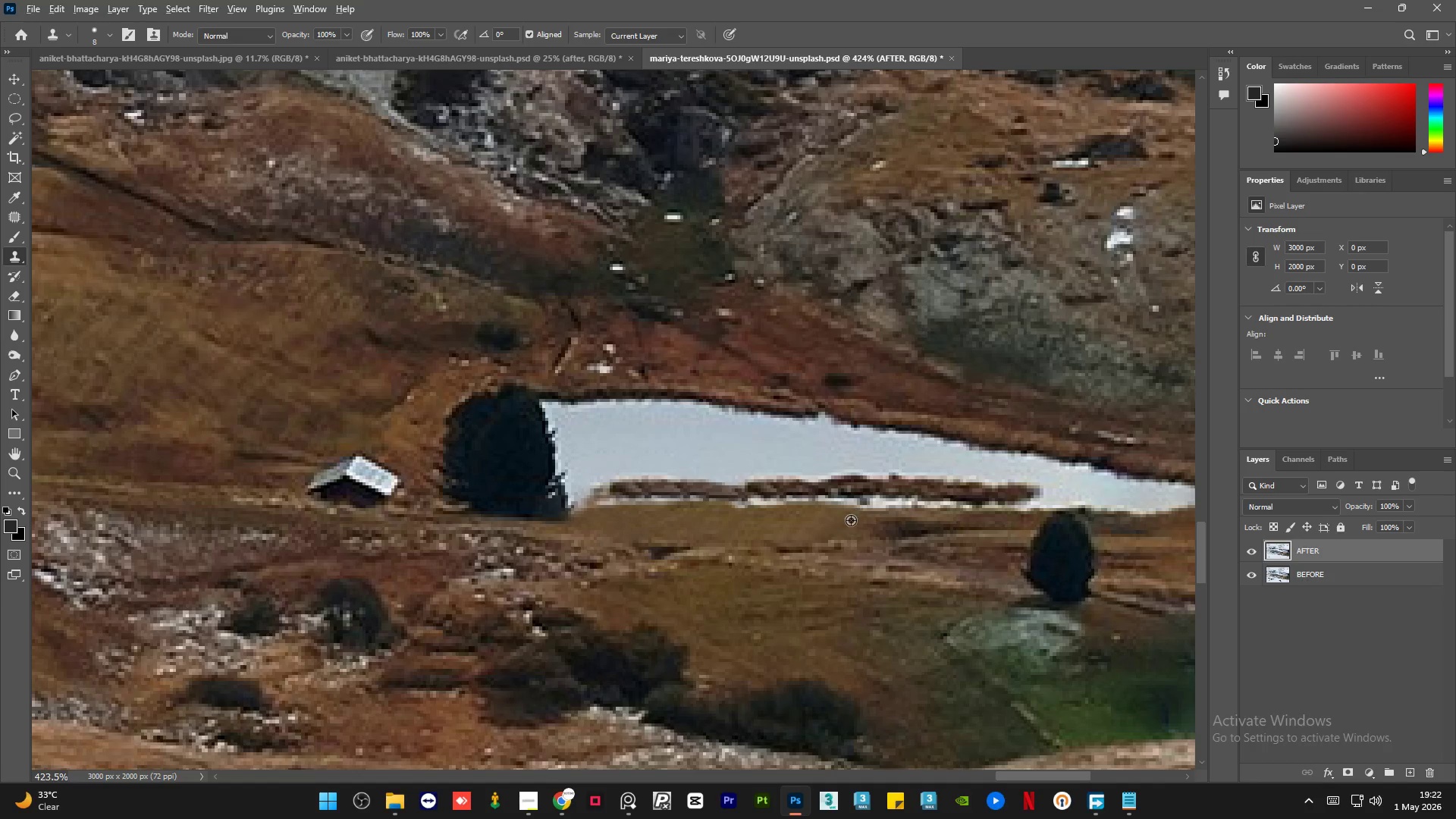 
left_click([851, 520])
 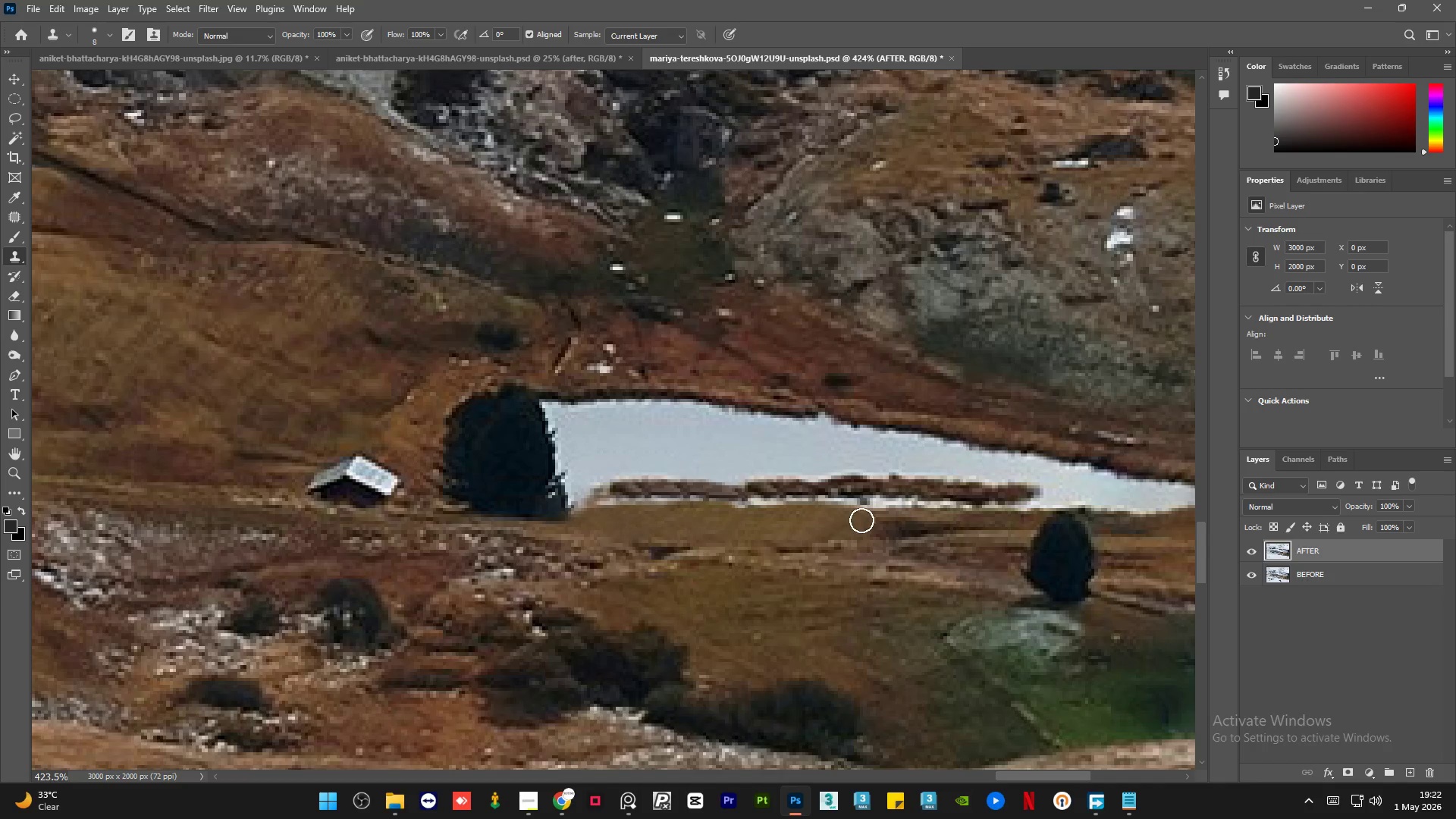 
left_click_drag(start_coordinate=[864, 519], to_coordinate=[915, 522])
 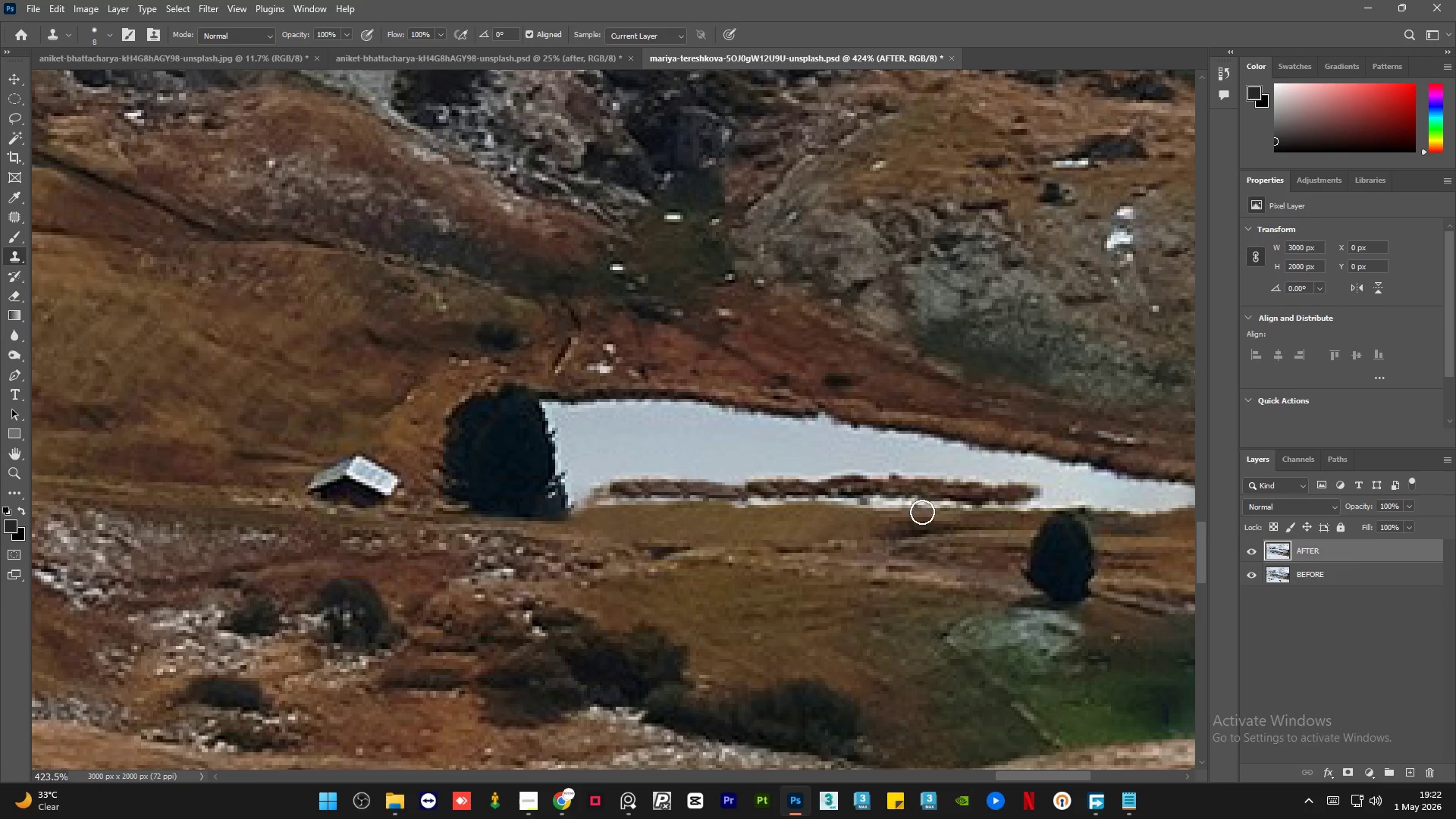 
hold_key(key=AltLeft, duration=0.77)
scroll: coordinate [920, 505], scroll_direction: down, amount: 4.0
 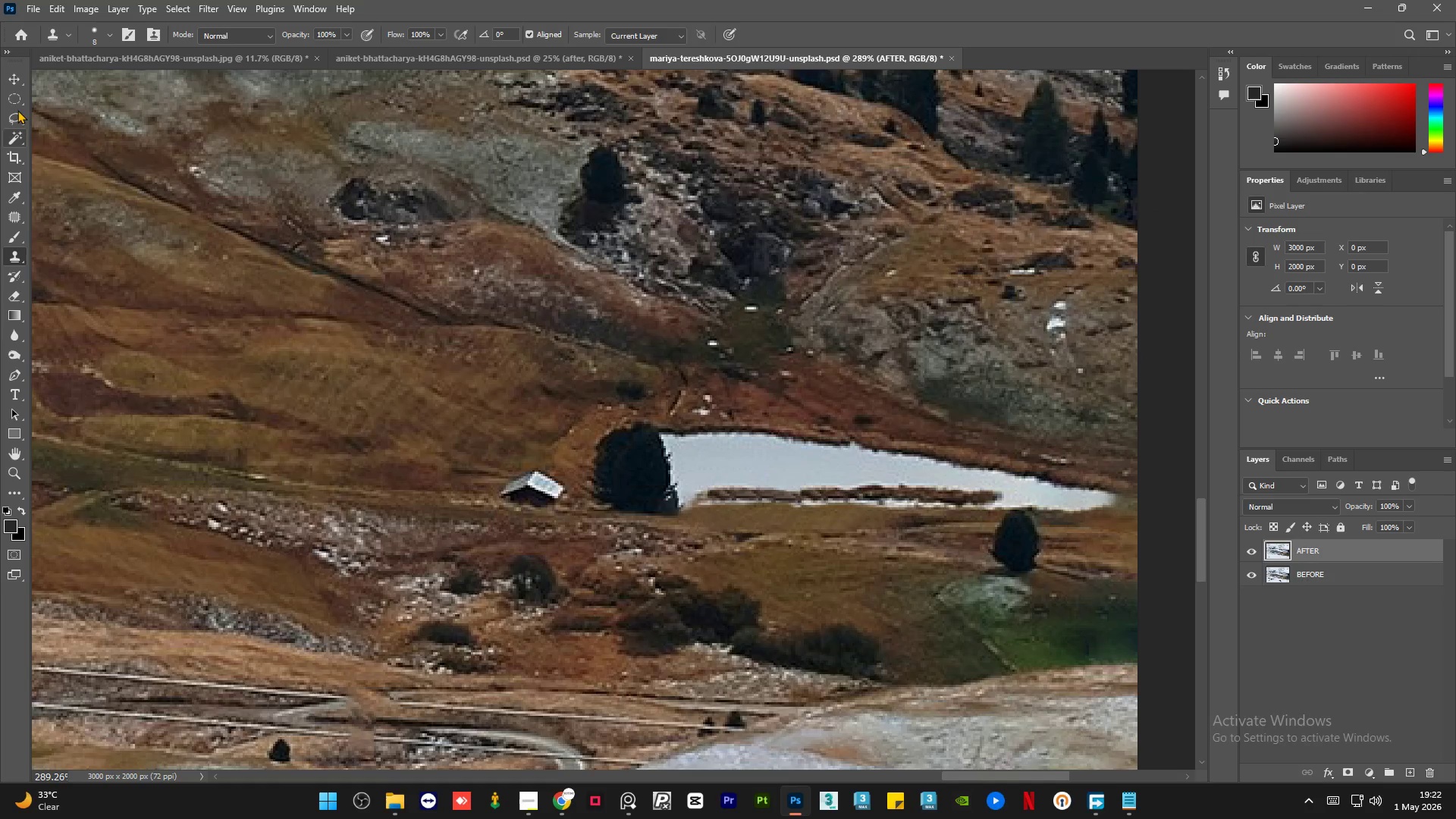 
left_click([16, 118])
 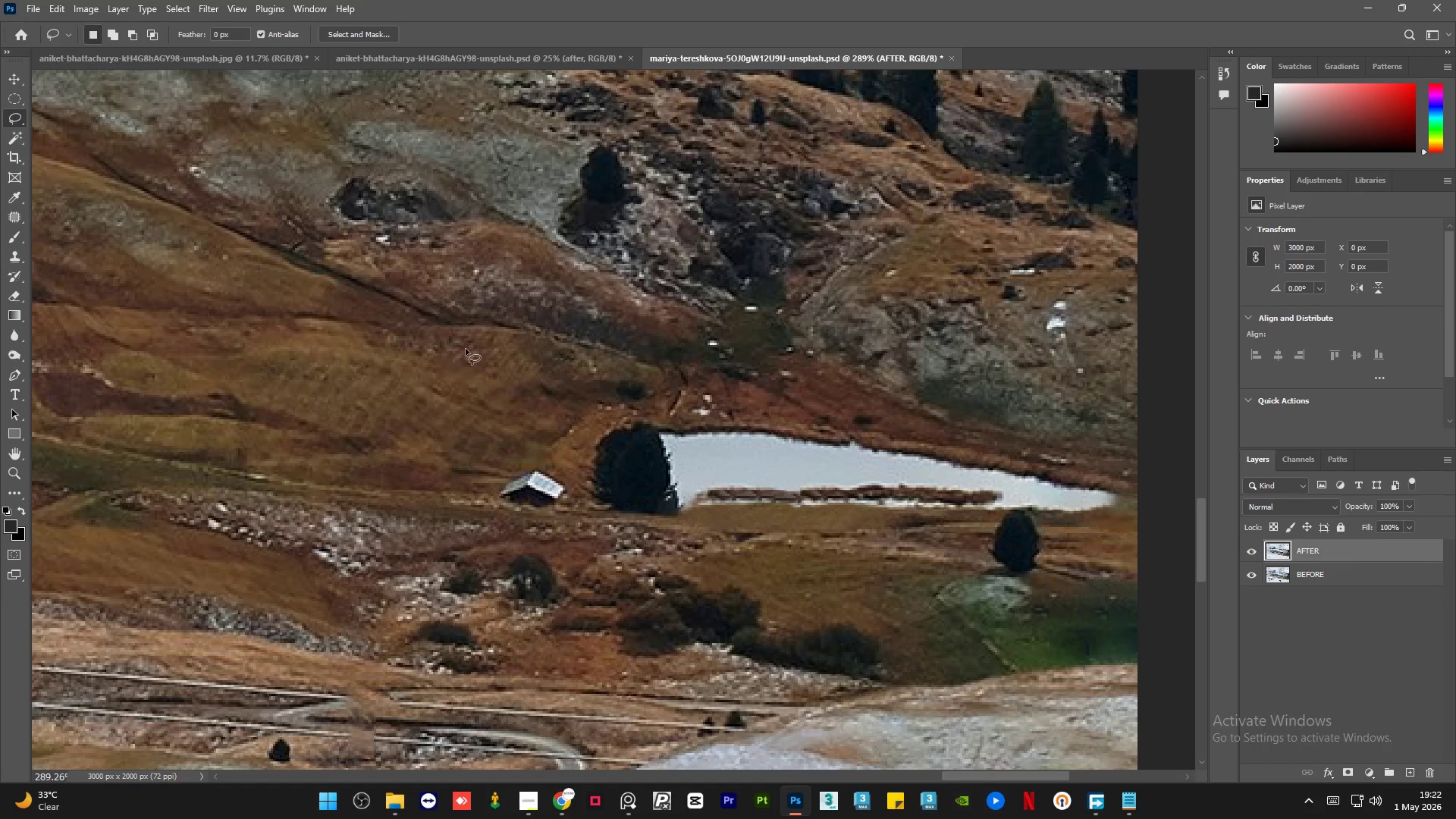 
hold_key(key=AltLeft, duration=0.66)
scroll: coordinate [573, 478], scroll_direction: up, amount: 6.0
 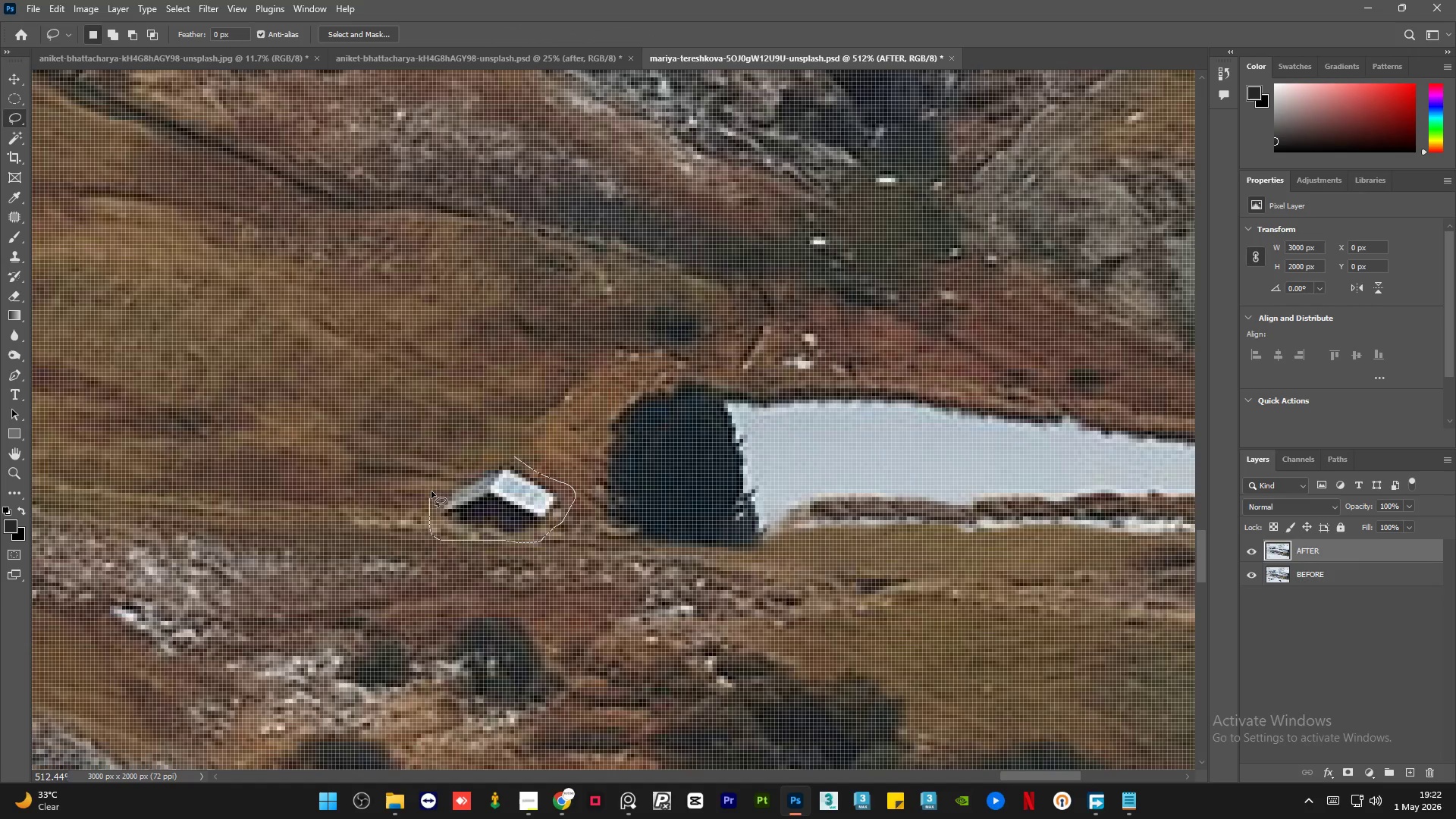 
wait(5.1)
 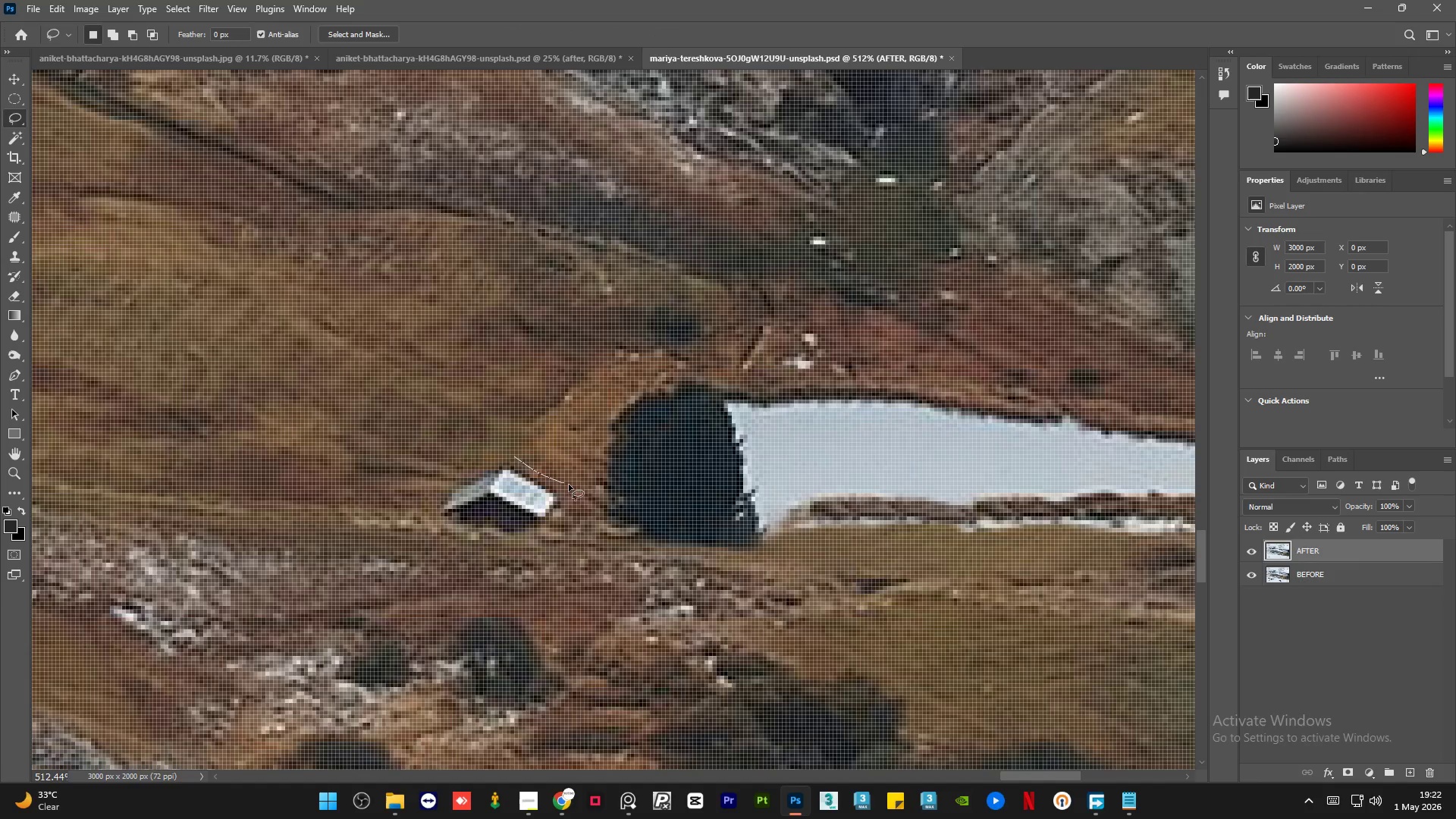 
key(Shift+F5)
 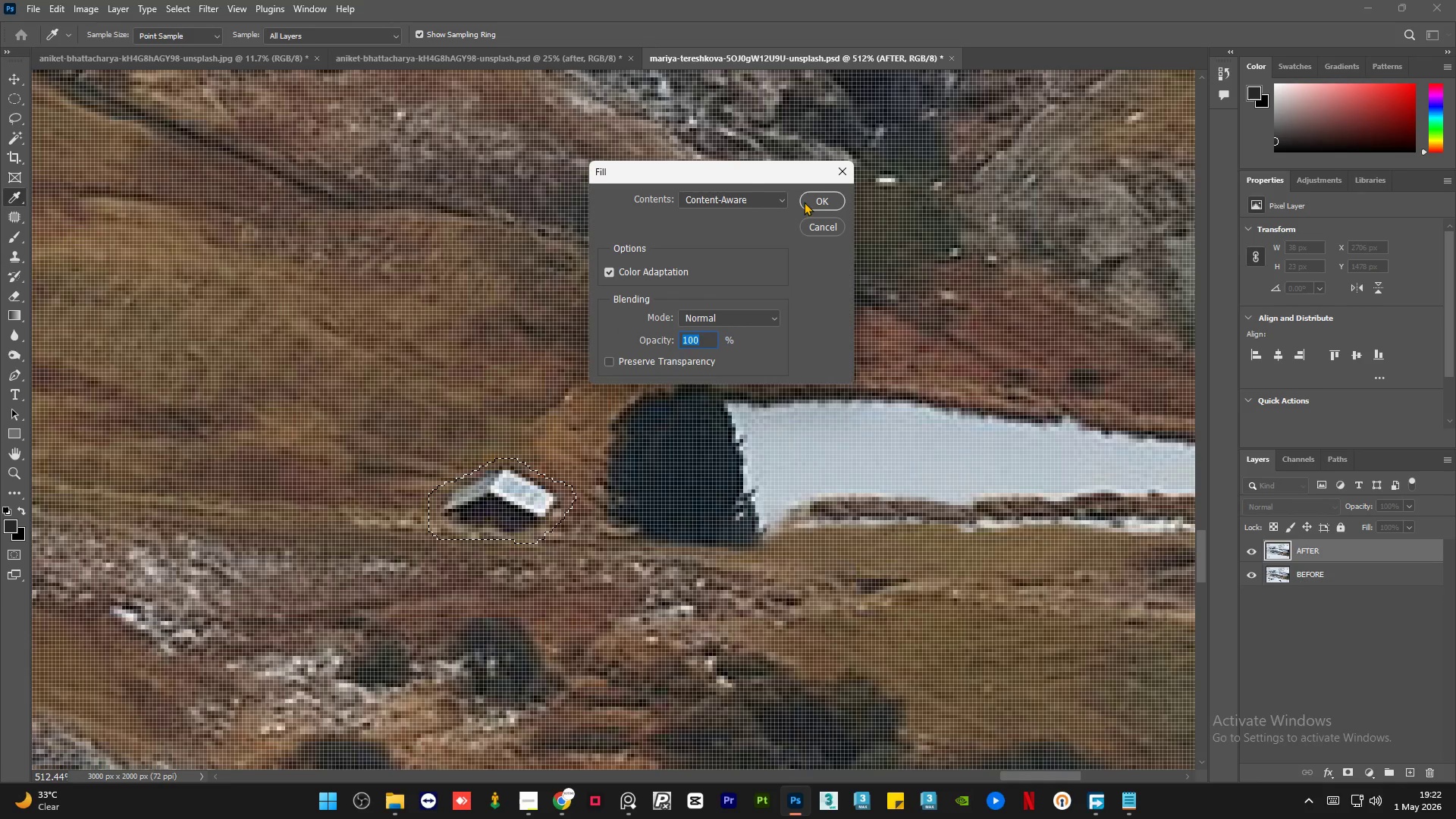 
left_click([807, 199])
 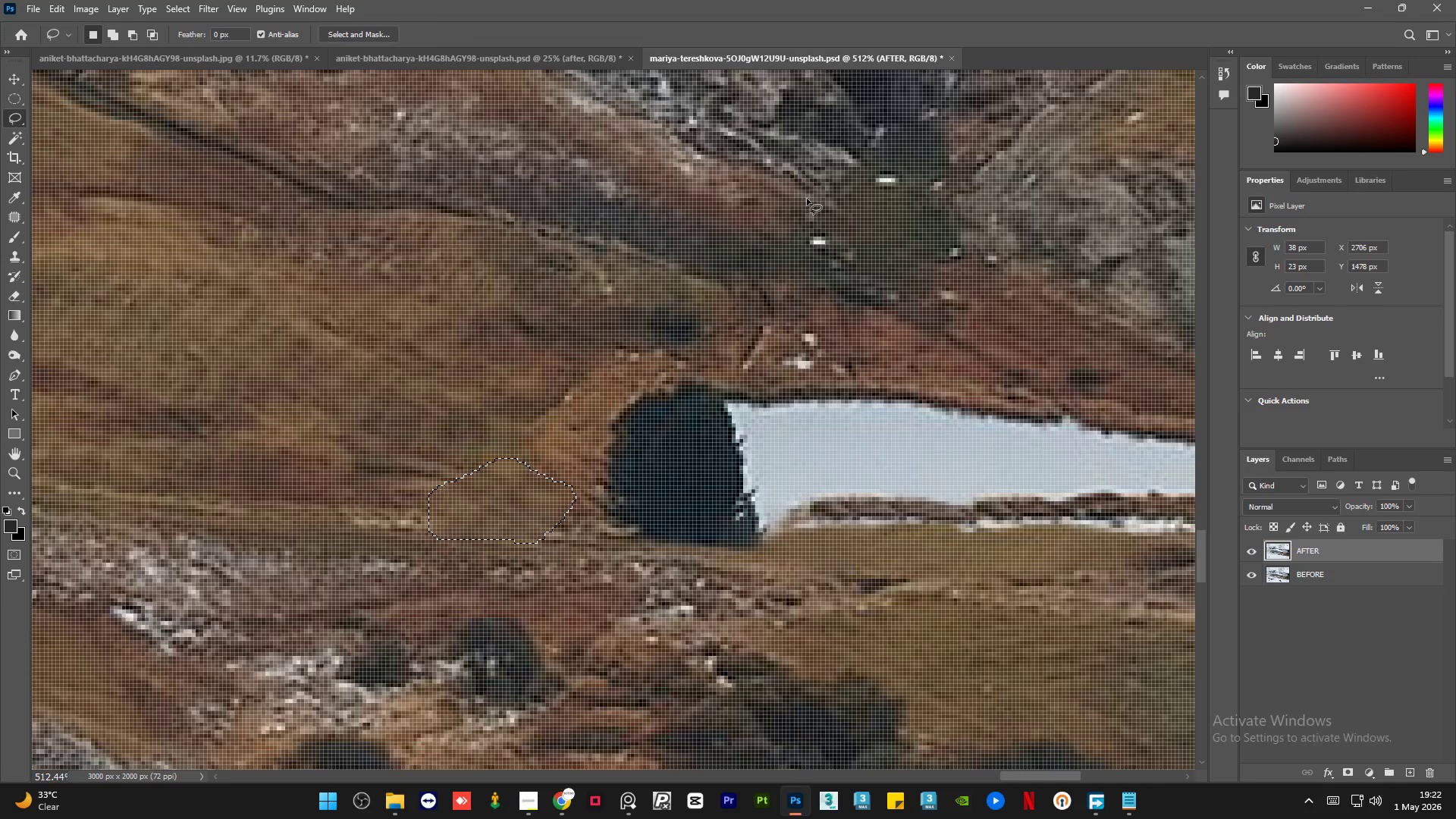 
key(Control+D)
 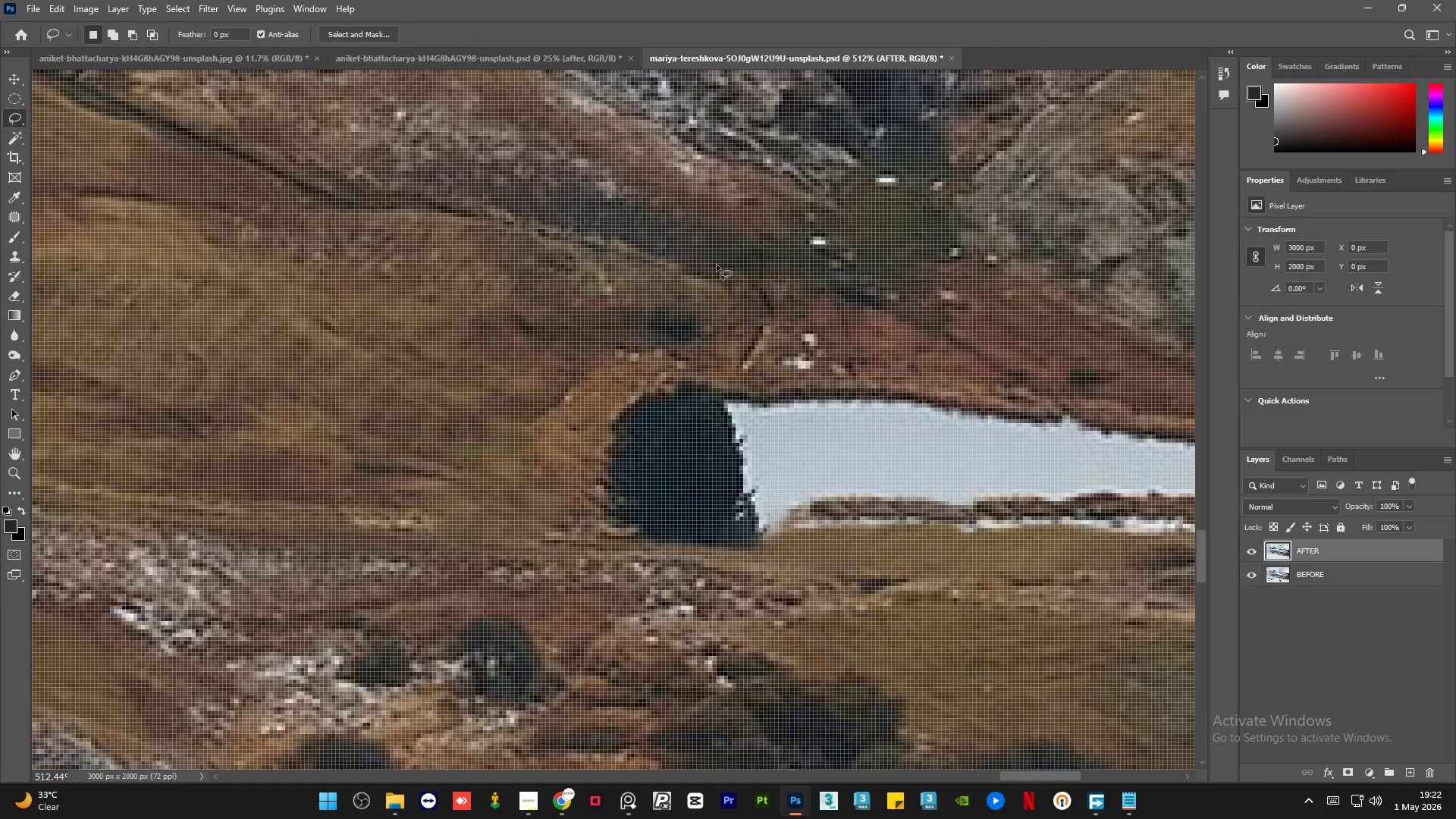 
hold_key(key=AltLeft, duration=1.2)
scroll: coordinate [579, 436], scroll_direction: down, amount: 1.0
 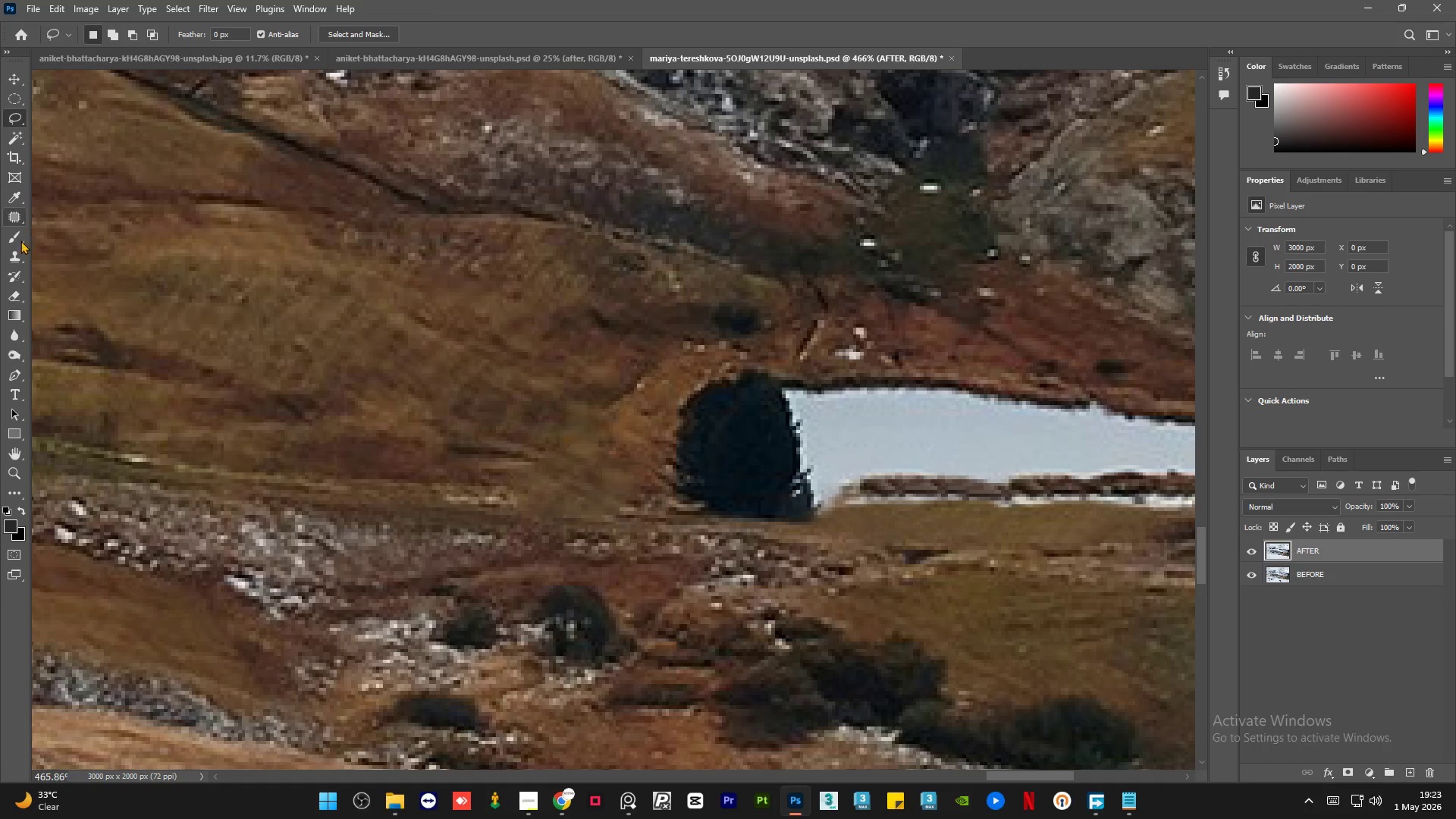 
left_click([18, 259])
 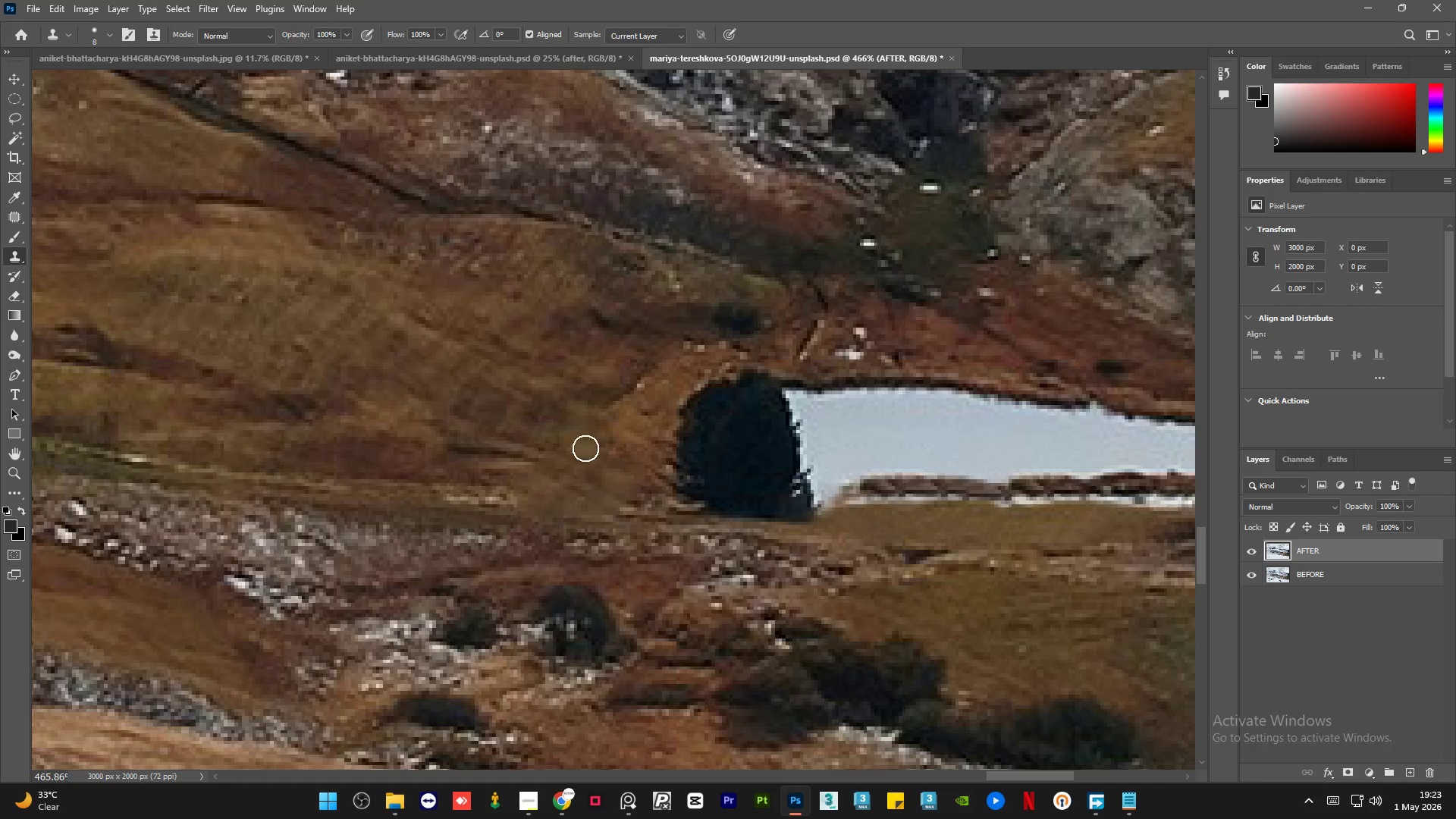 
hold_key(key=AltLeft, duration=1.0)
 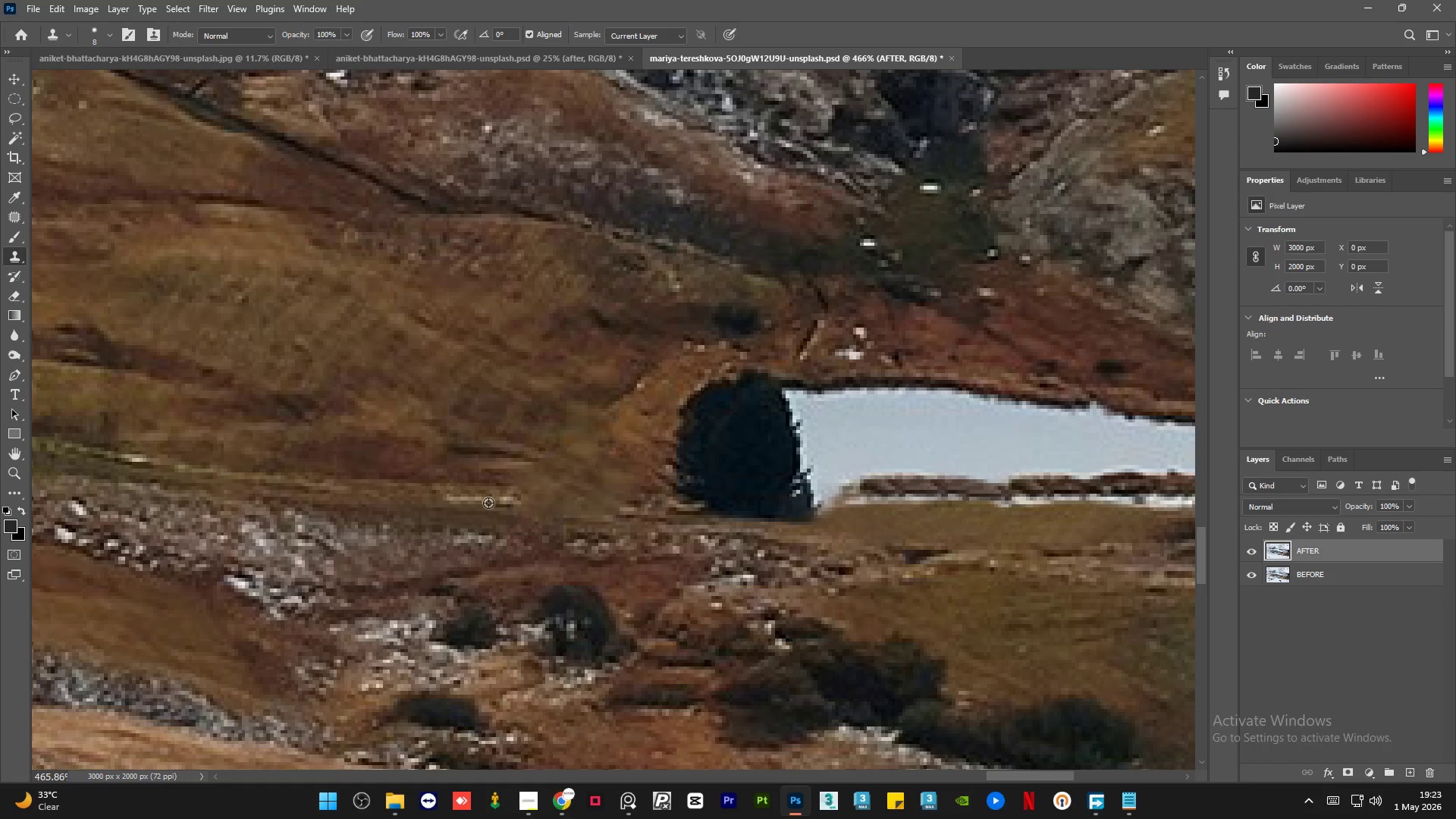 
hold_key(key=AltLeft, duration=0.44)
left_click([487, 504])
 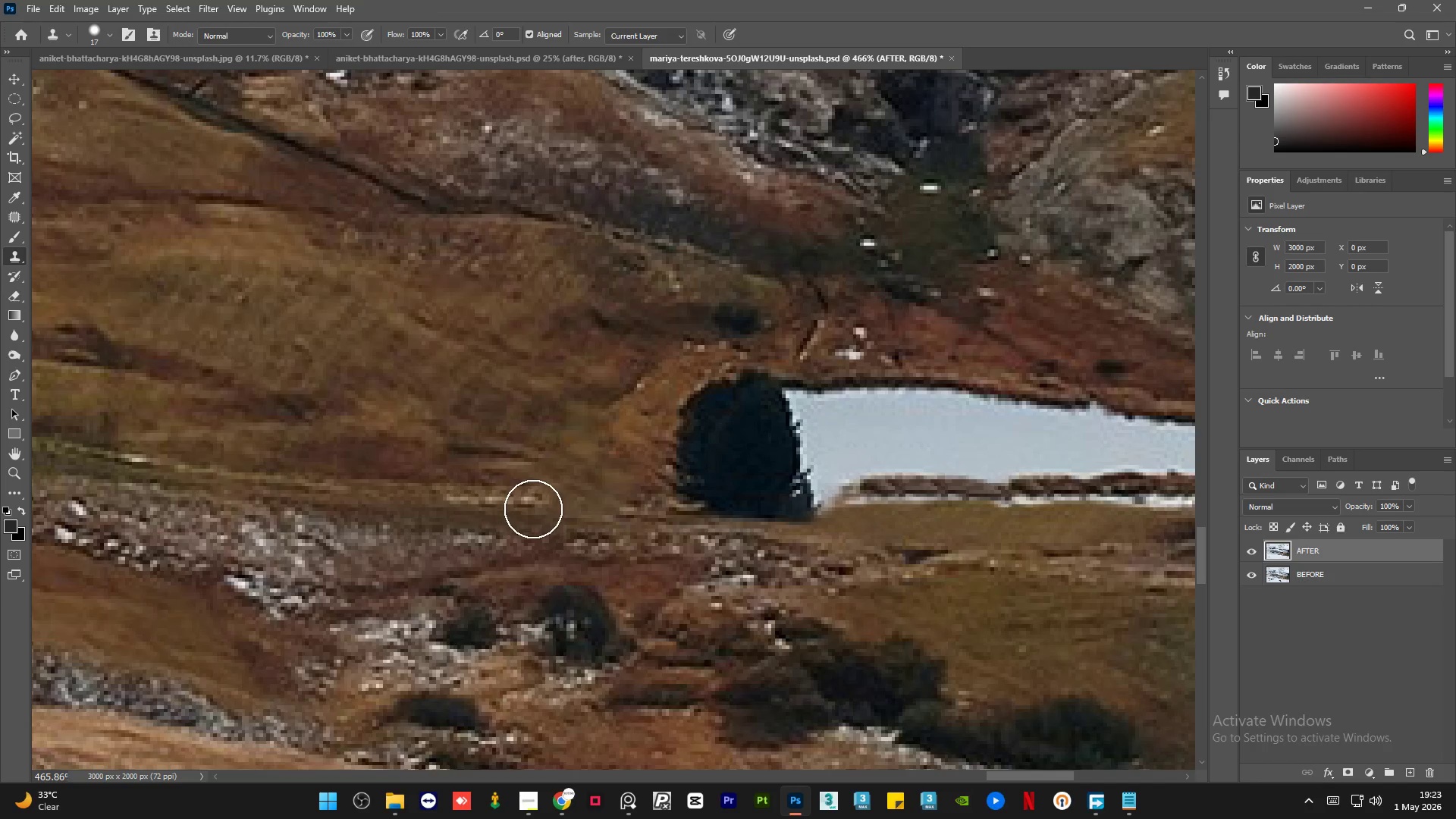 
left_click_drag(start_coordinate=[535, 509], to_coordinate=[589, 506])
 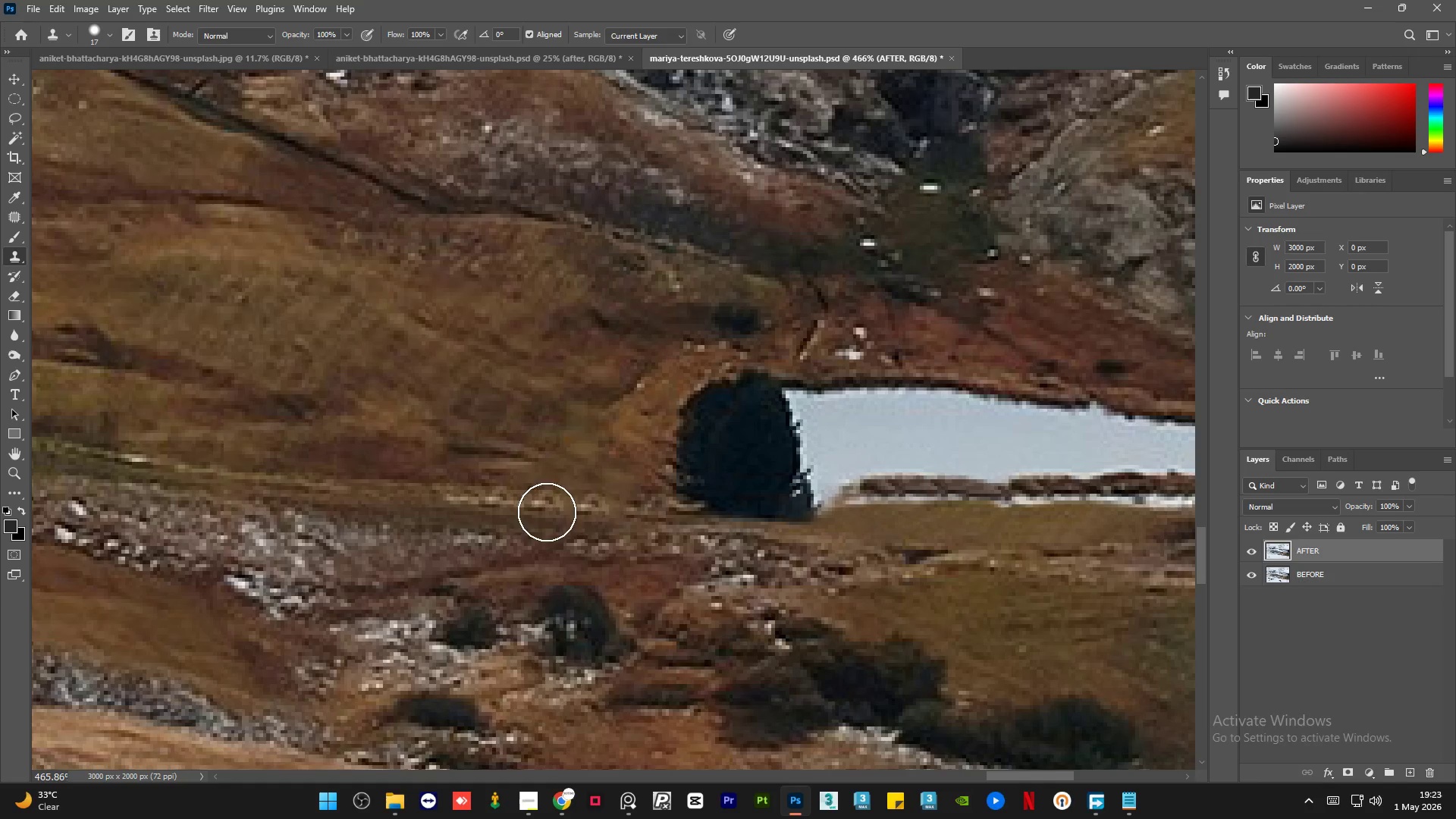 
key(Alt+AltLeft)
 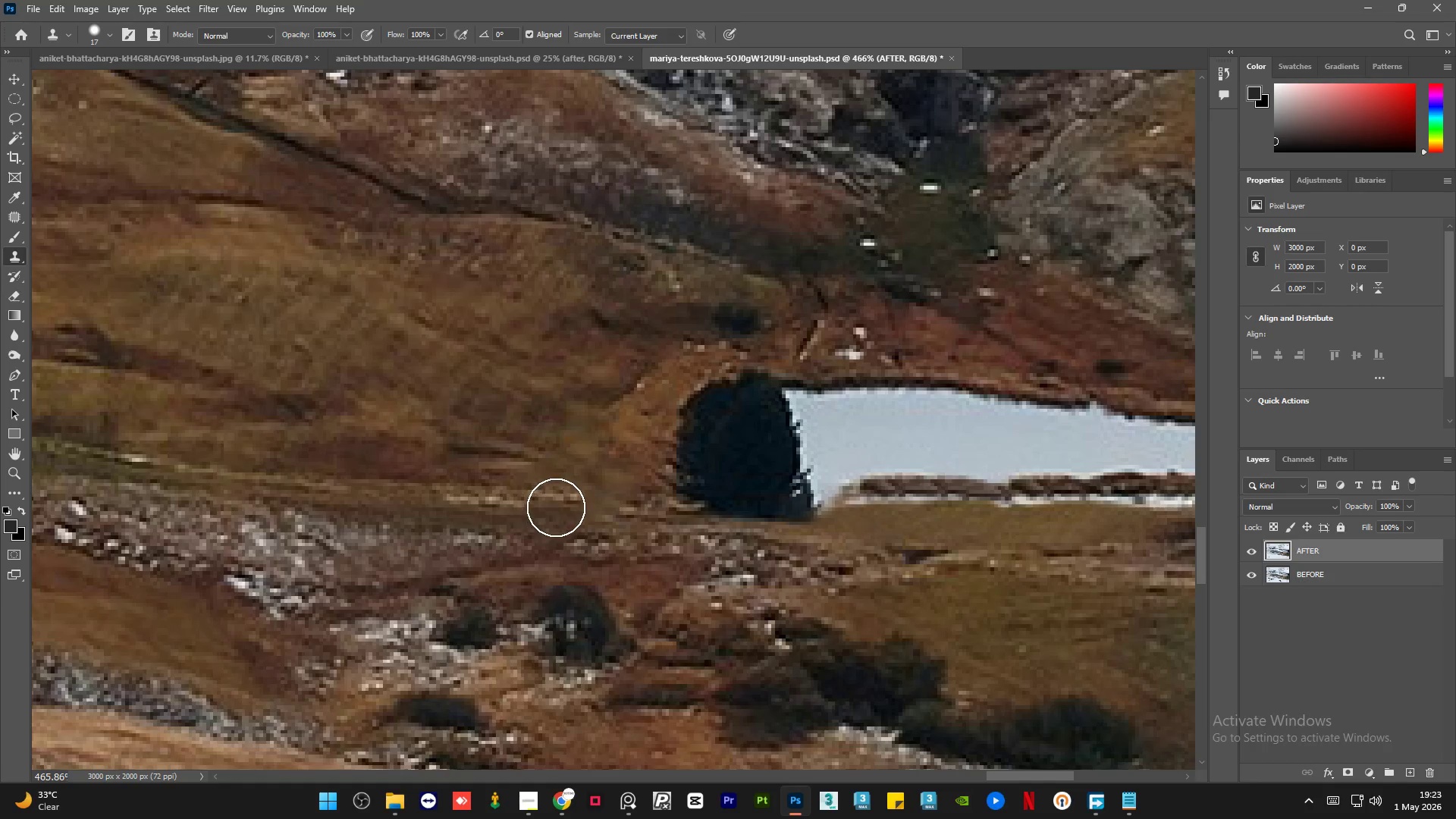 
left_click_drag(start_coordinate=[557, 507], to_coordinate=[621, 510])
 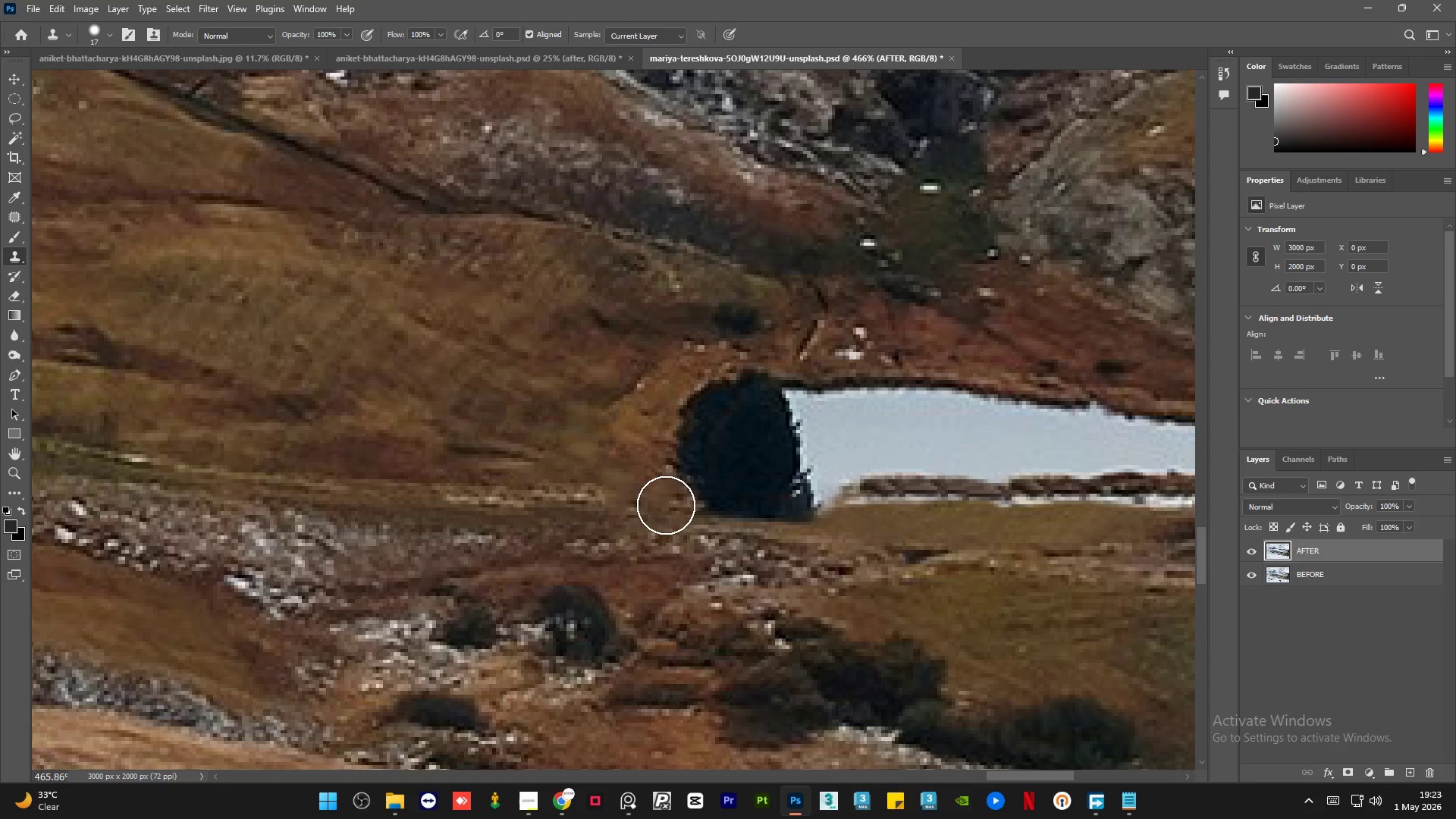 
hold_key(key=AltLeft, duration=0.42)
left_click([589, 451])
 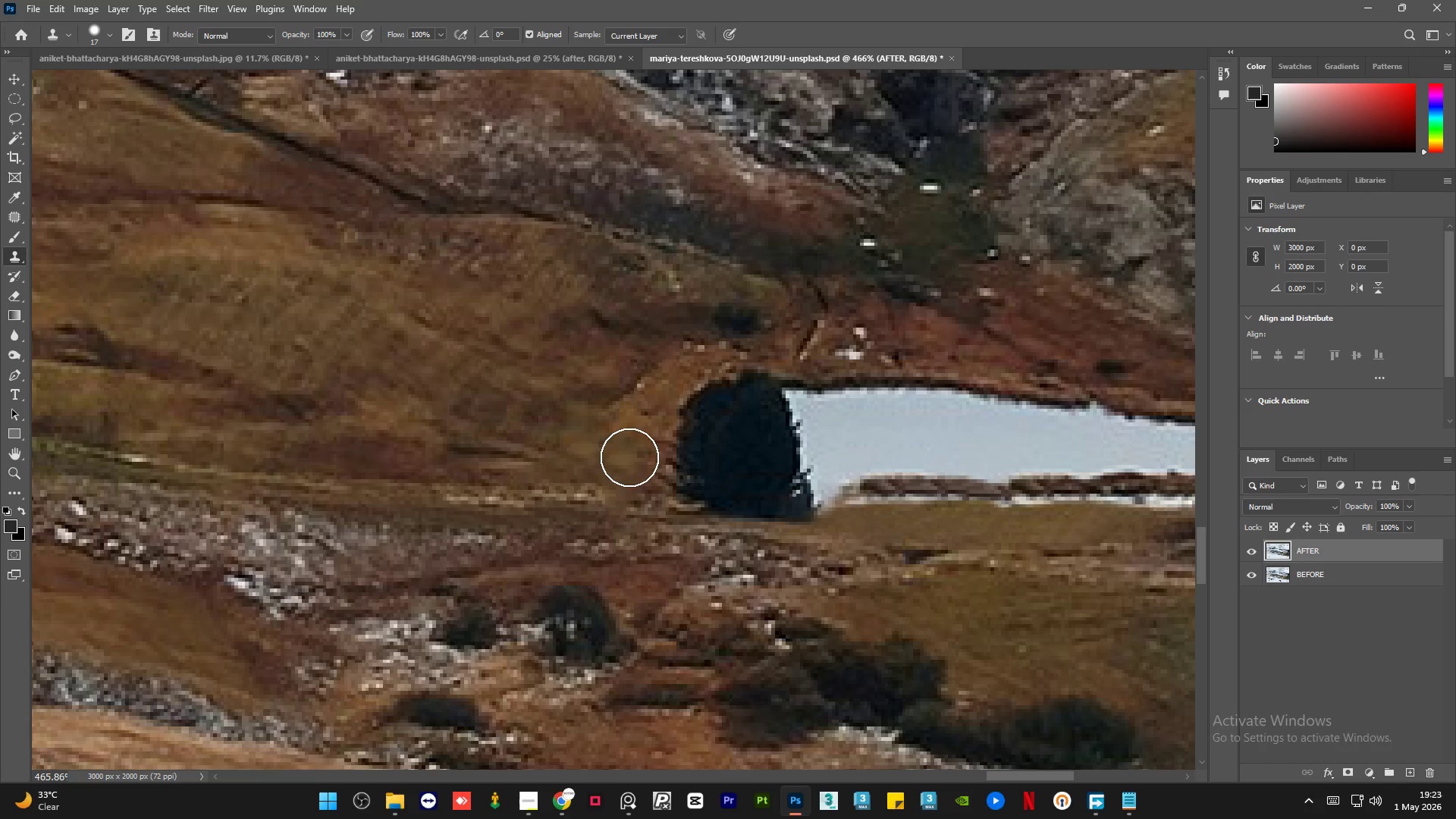 
hold_key(key=AltLeft, duration=0.34)
left_click([637, 441])
 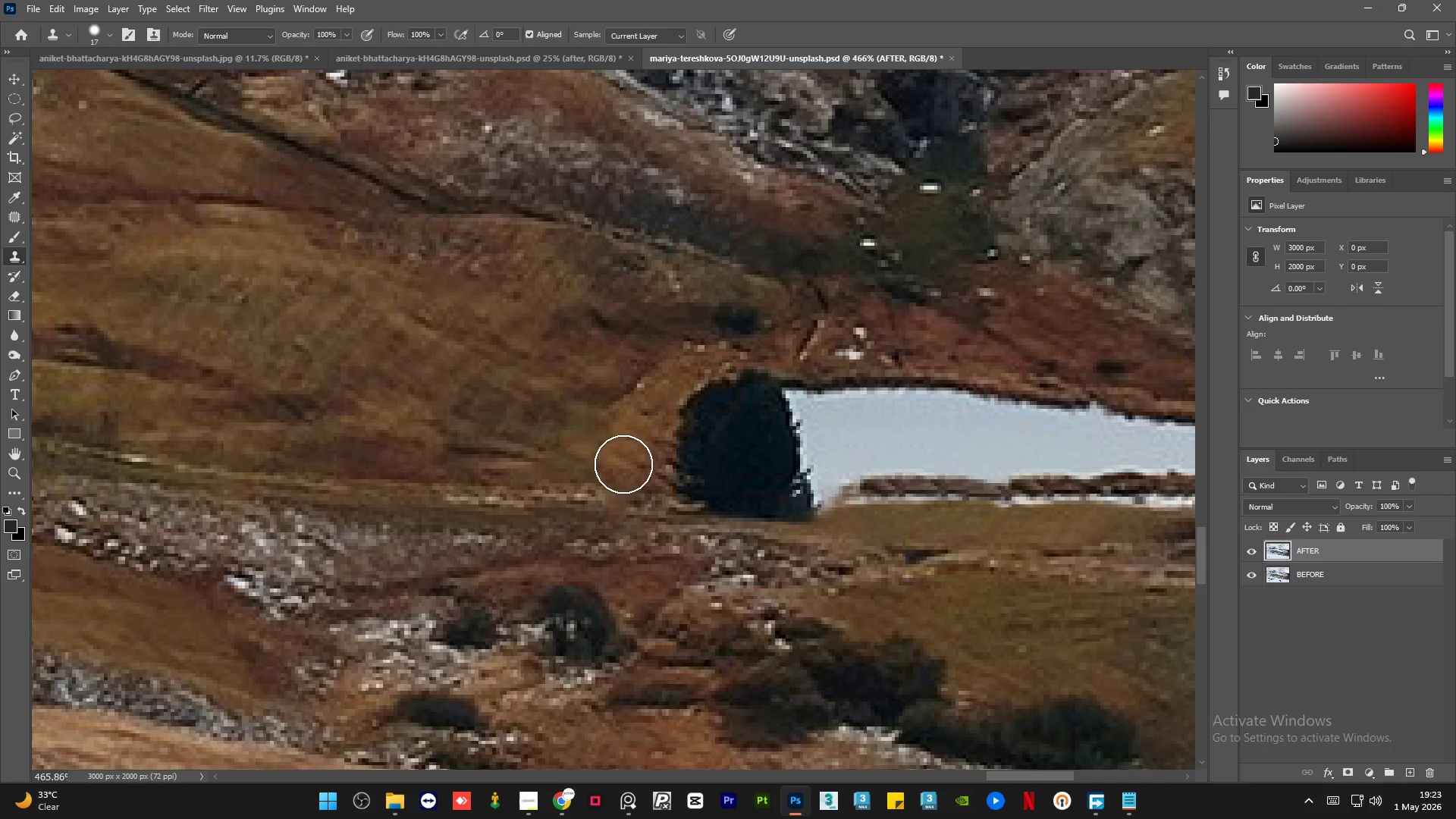 
left_click_drag(start_coordinate=[620, 465], to_coordinate=[604, 465])
 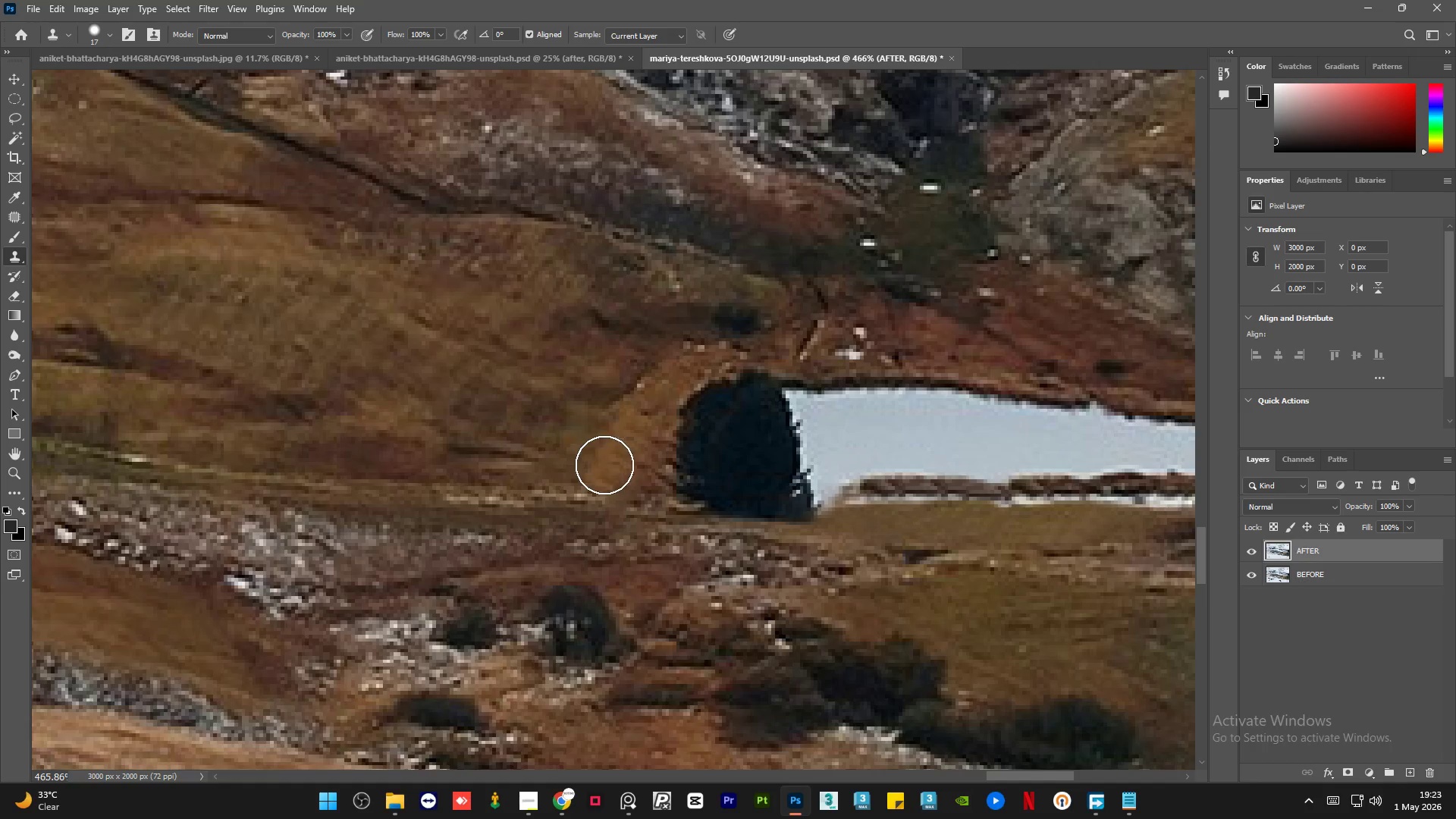 
hold_key(key=AltLeft, duration=0.59)
left_click([657, 519])
 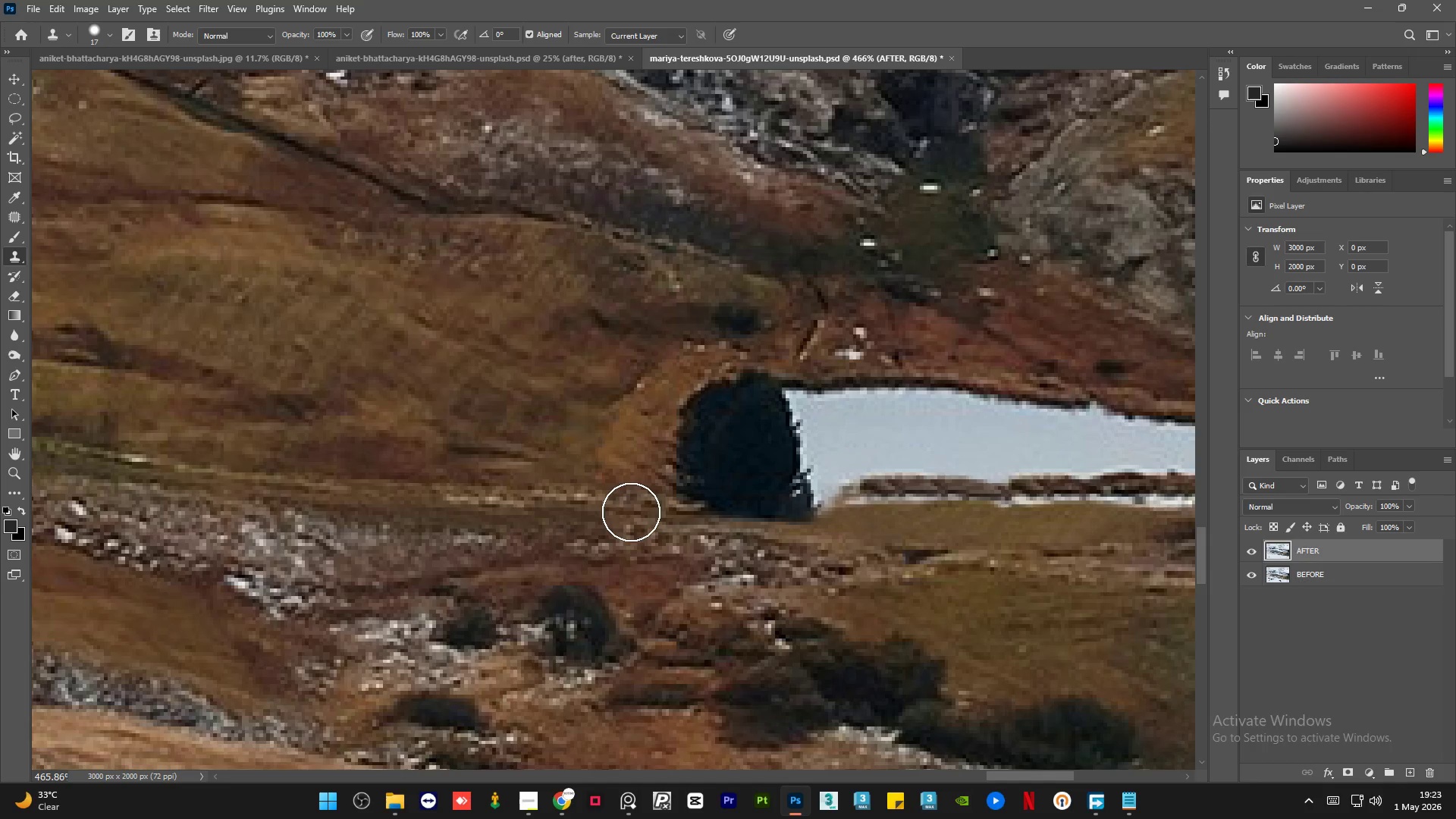 
left_click_drag(start_coordinate=[622, 509], to_coordinate=[591, 507])
 